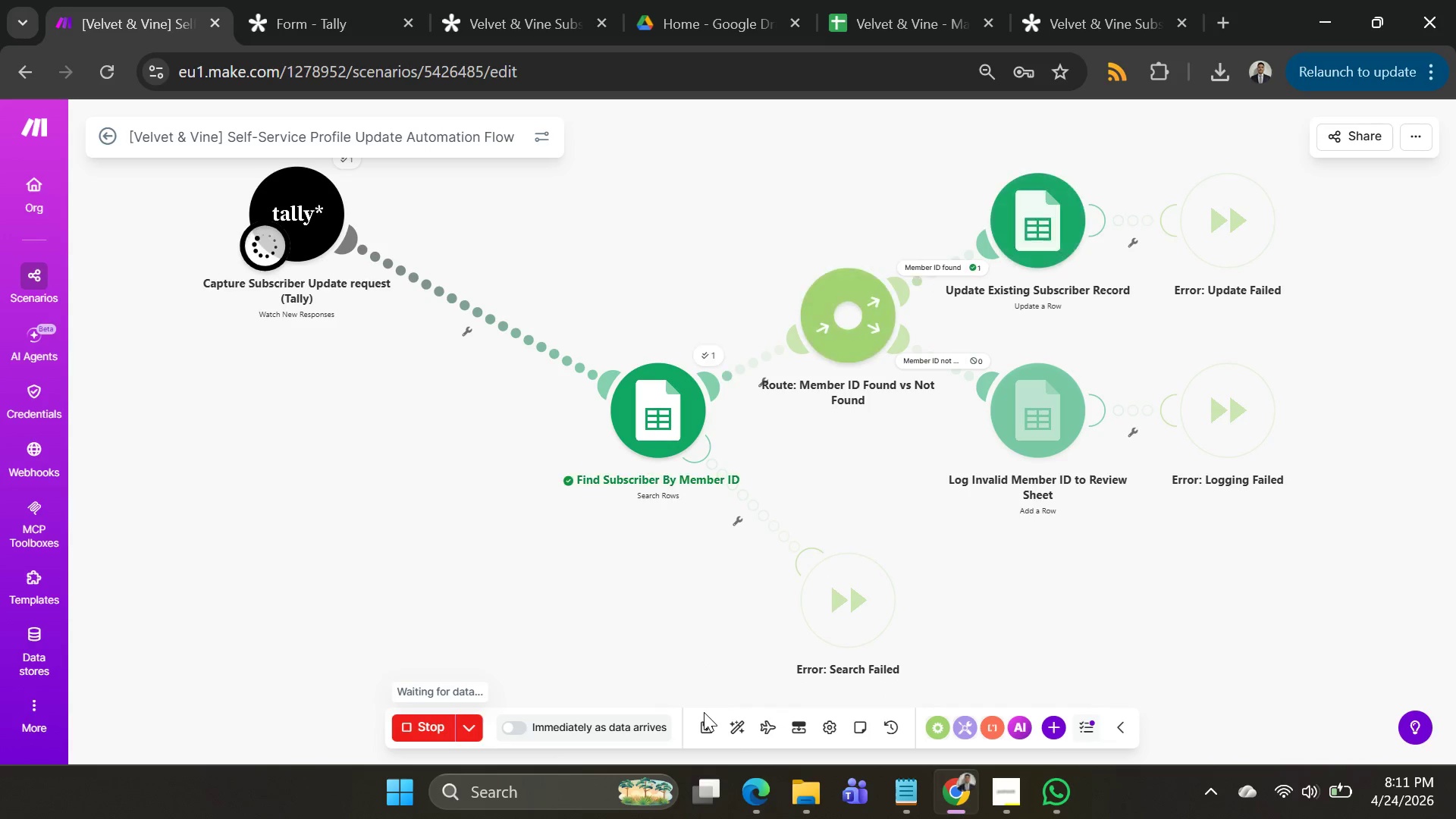 
wait(5.5)
 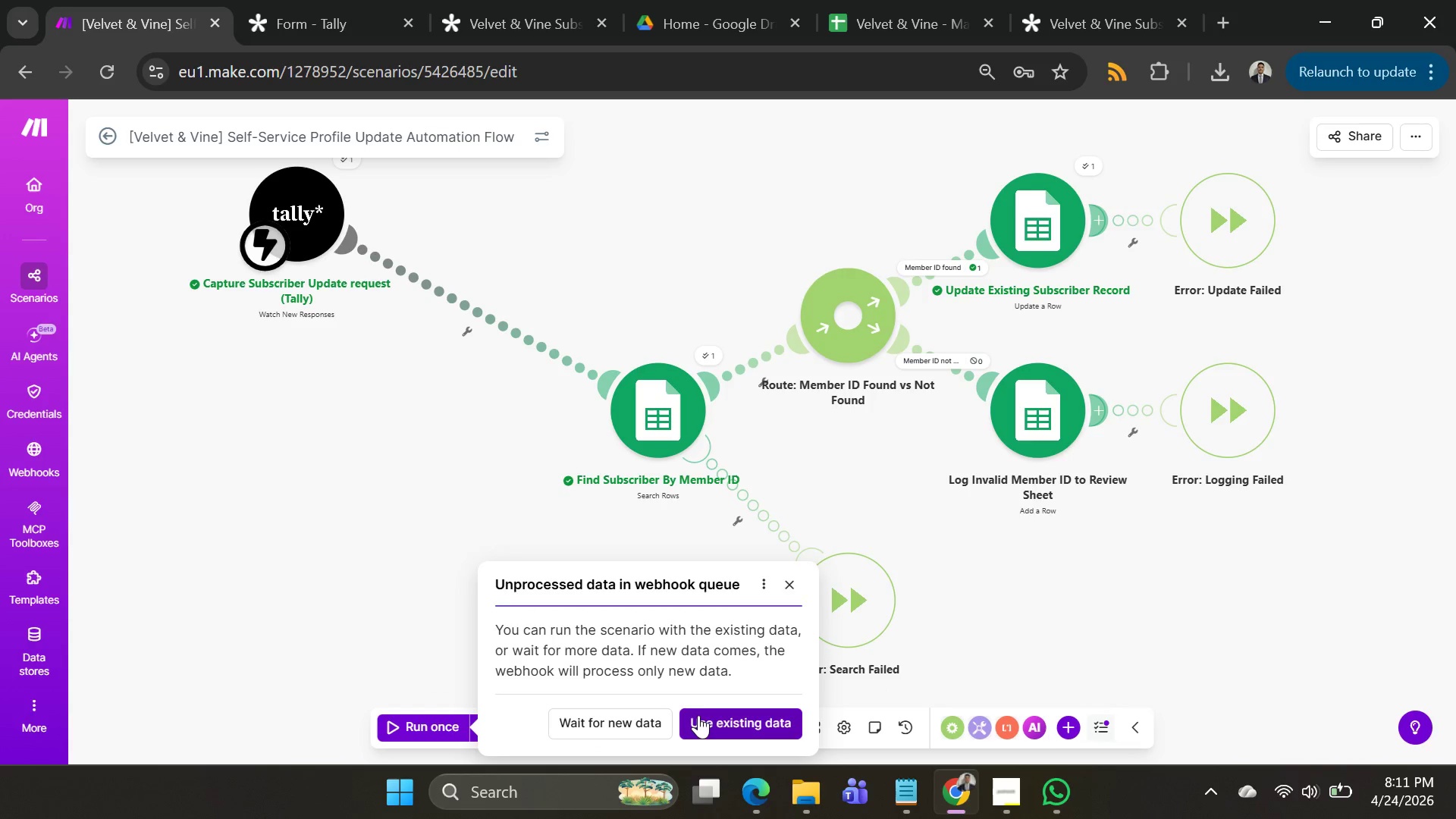 
left_click([419, 729])
 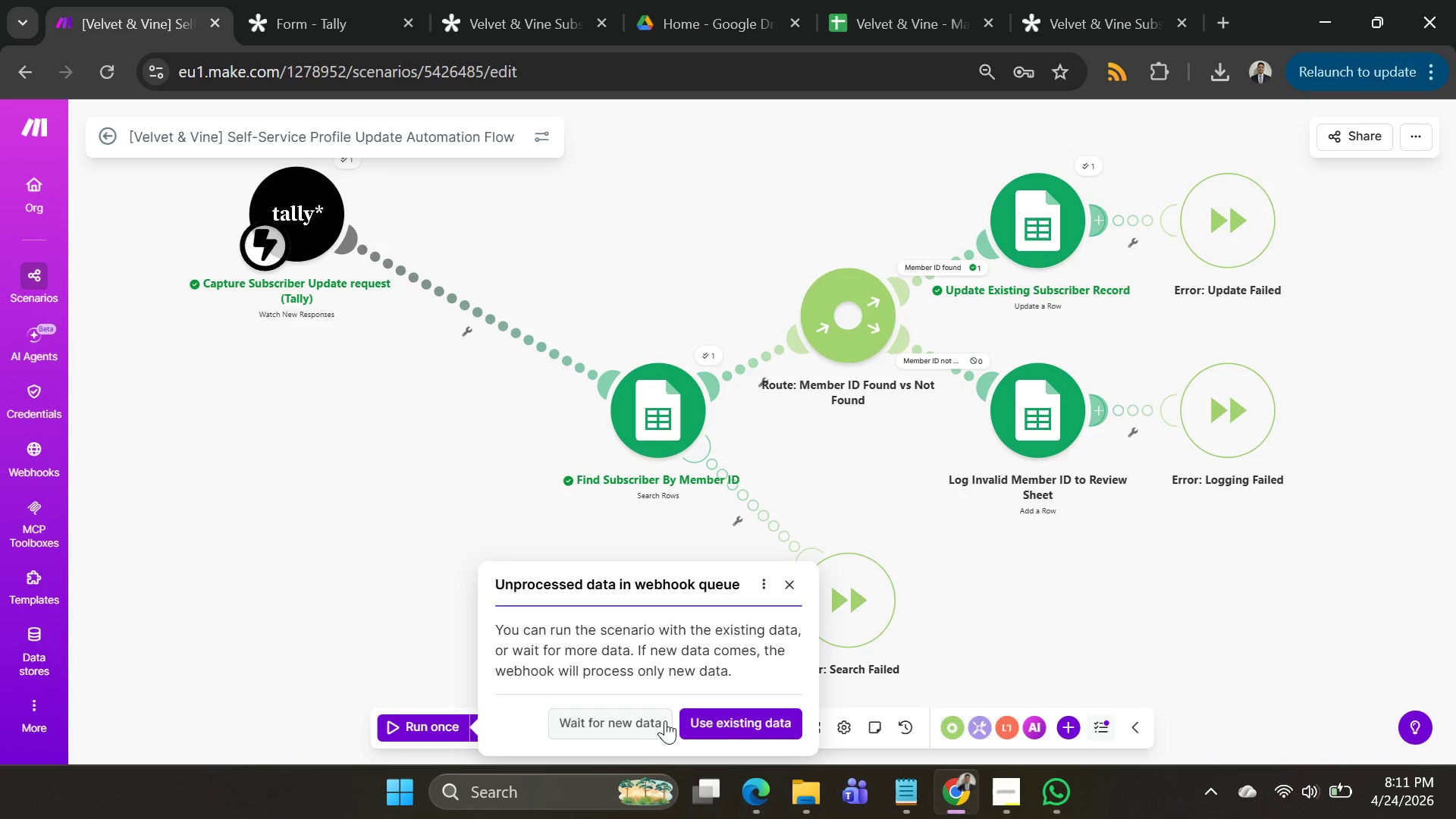 
left_click([724, 712])
 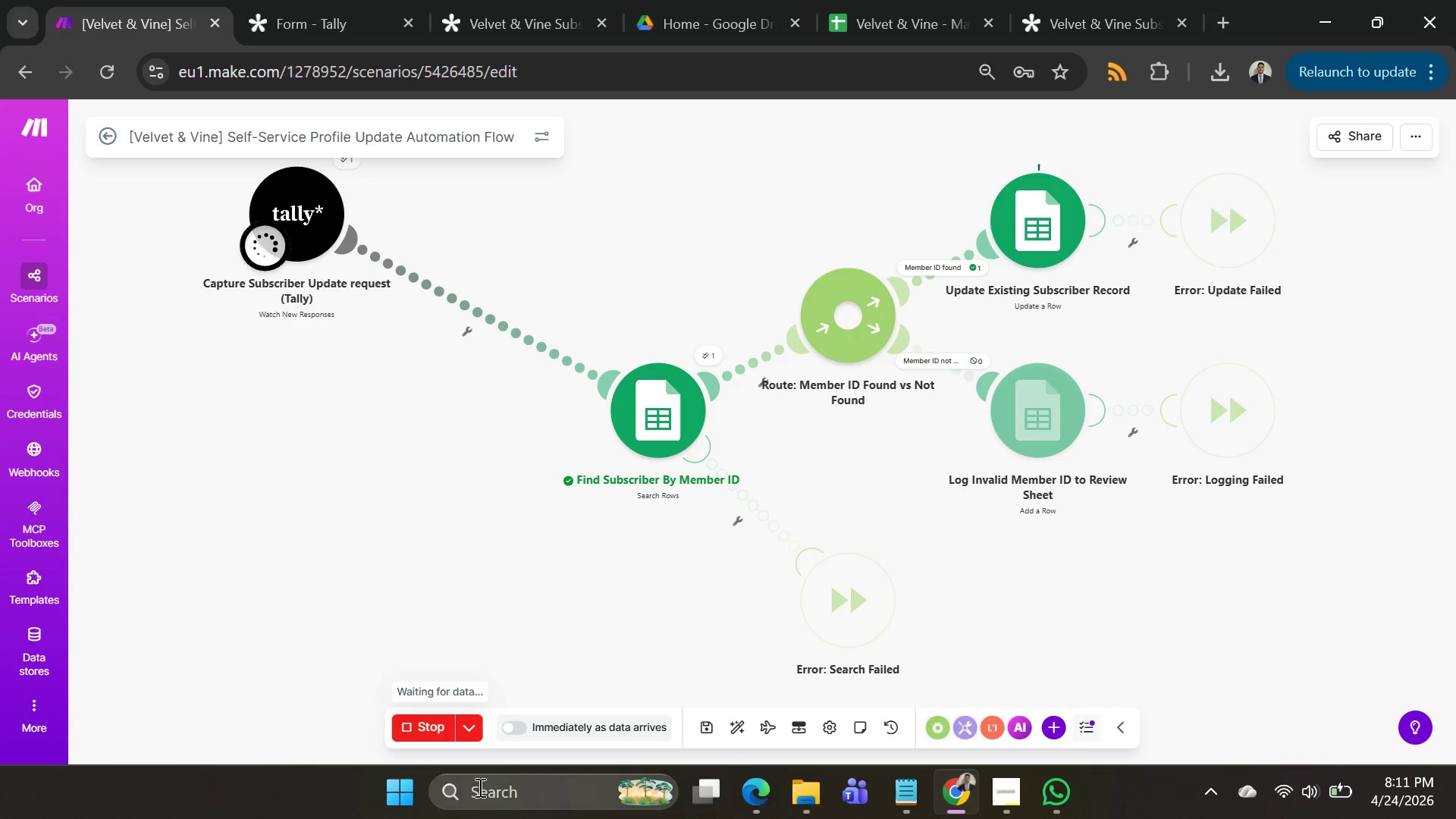 
left_click([433, 728])
 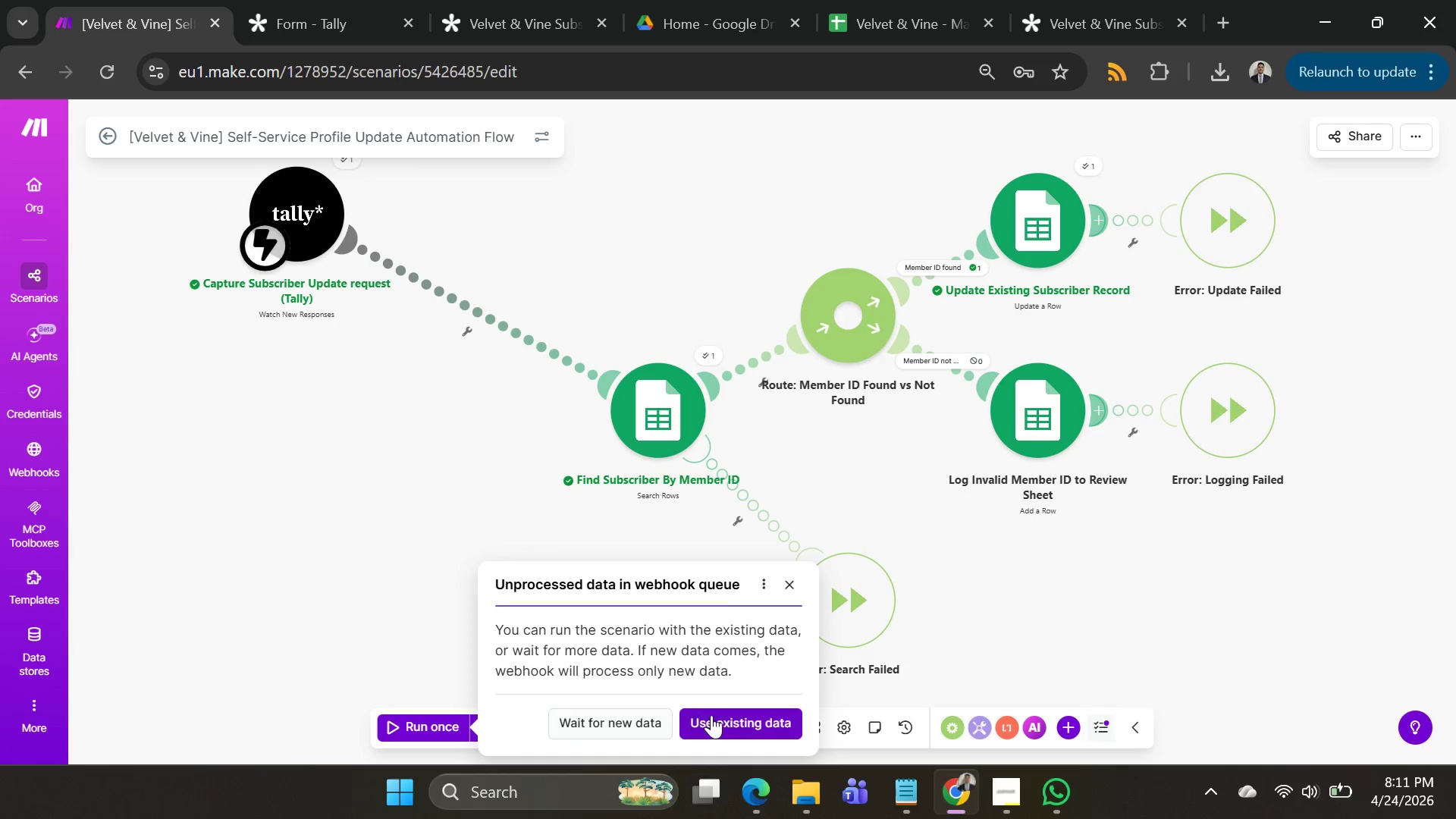 
left_click([717, 715])
 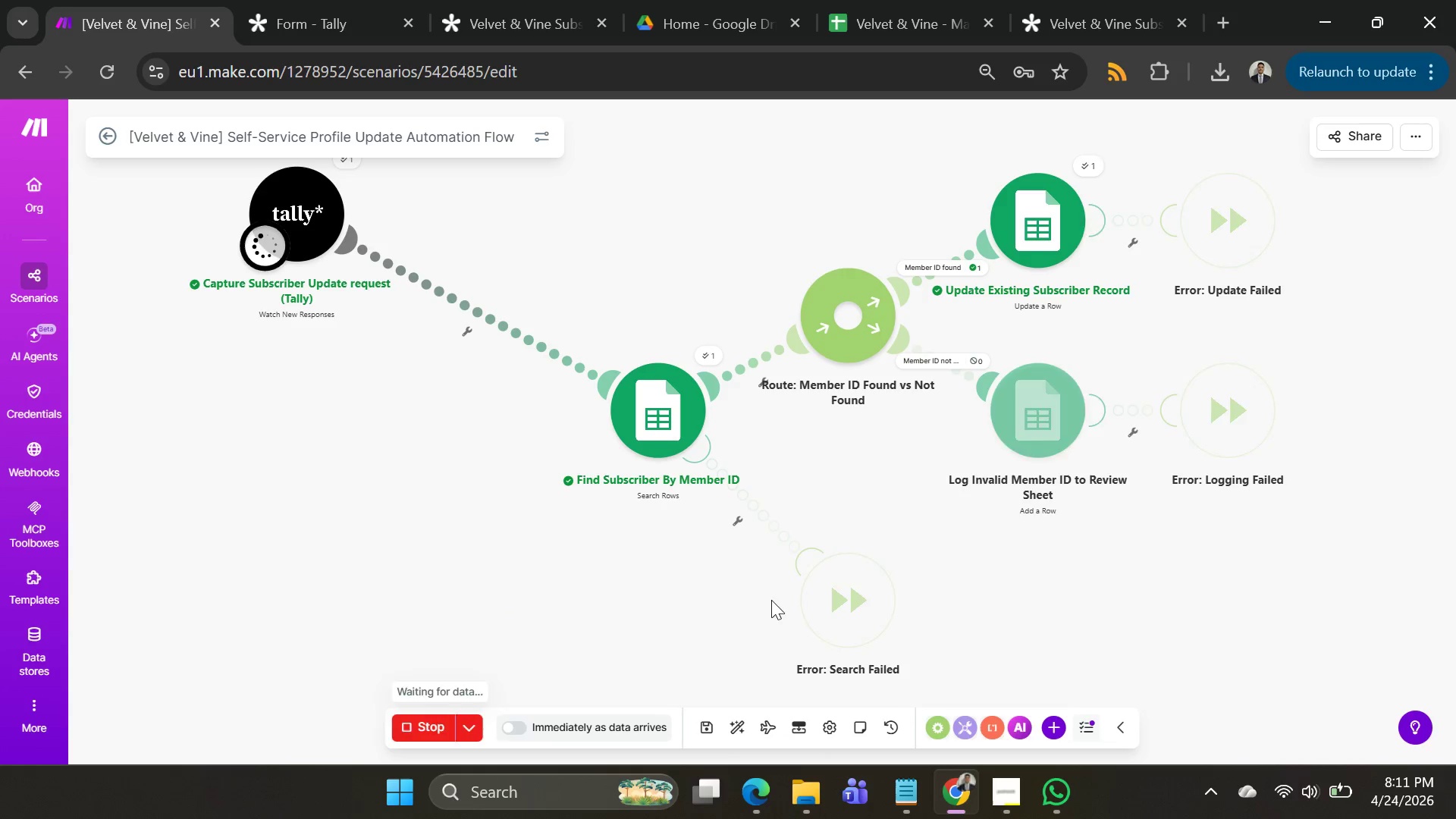 
left_click([422, 734])
 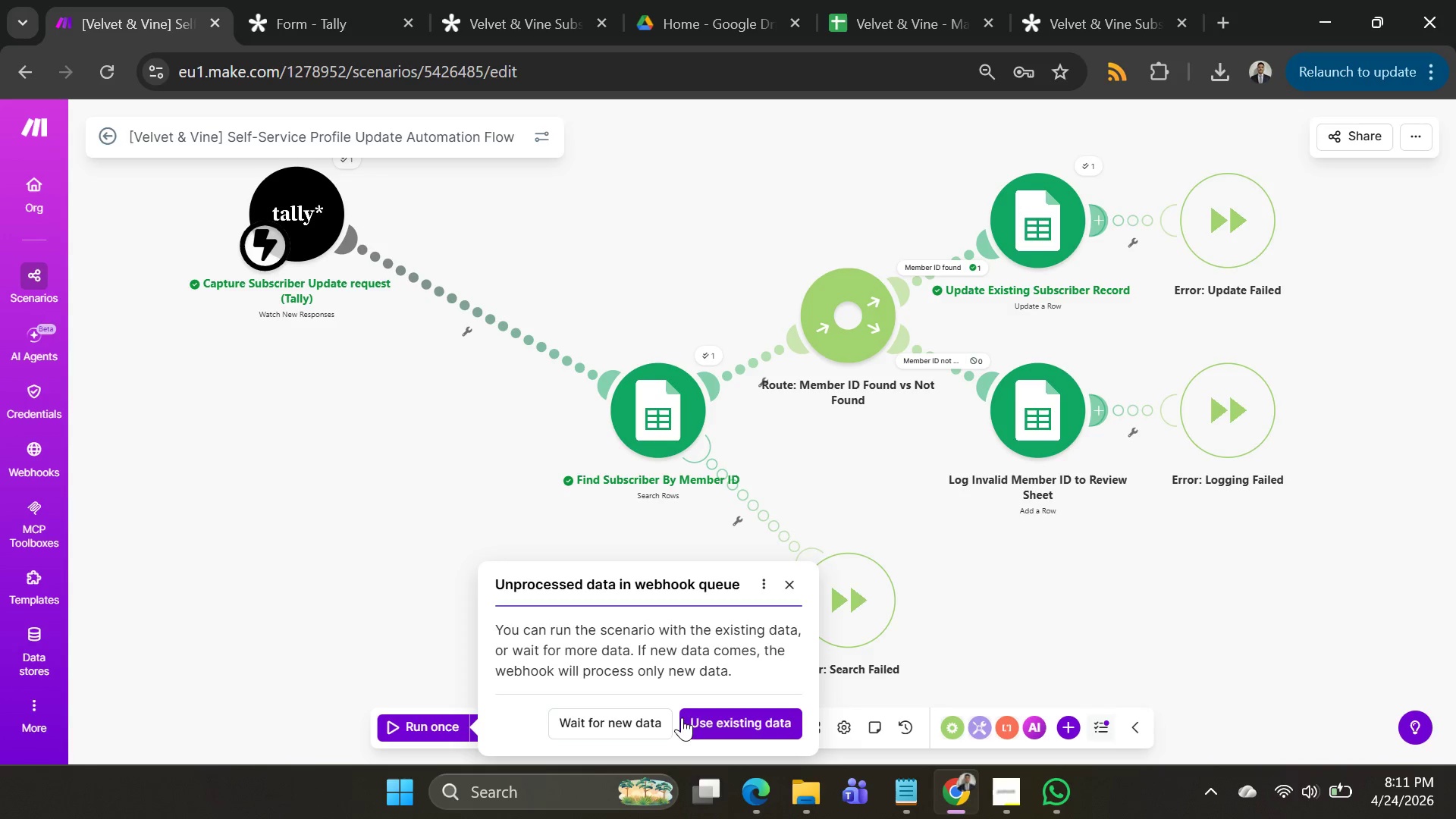 
left_click([690, 717])
 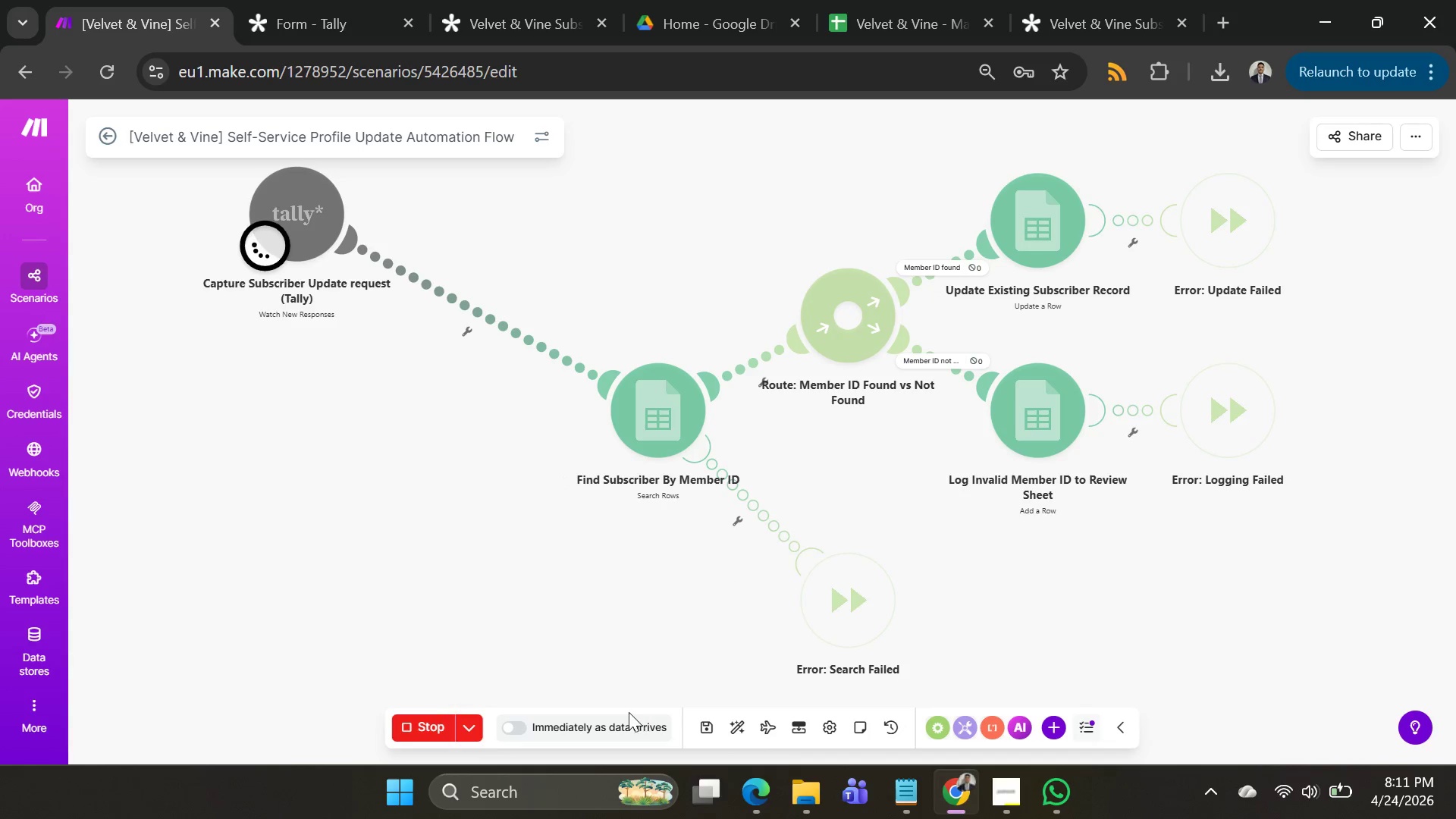 
mouse_move([624, 695])
 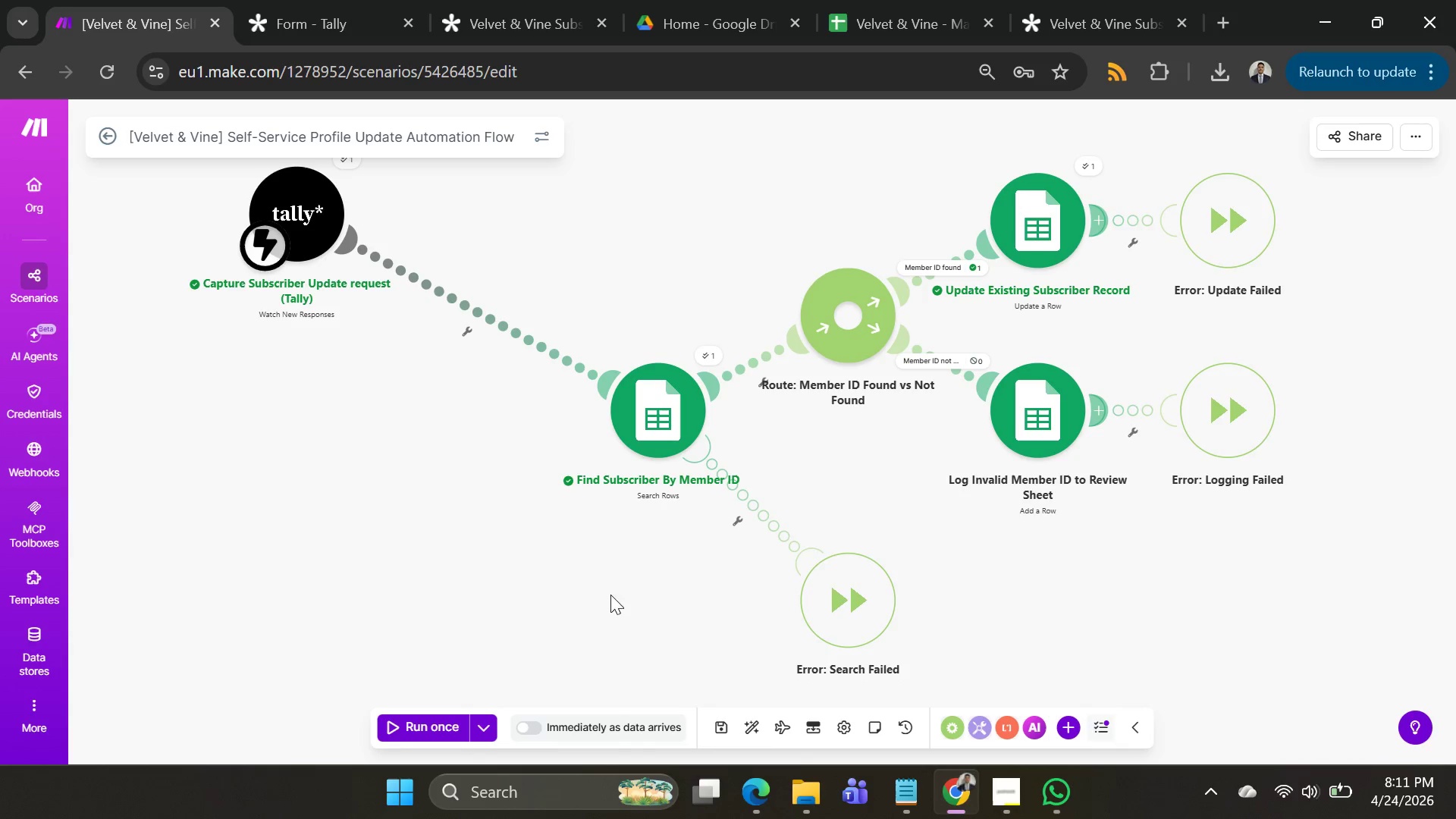 
left_click([431, 713])
 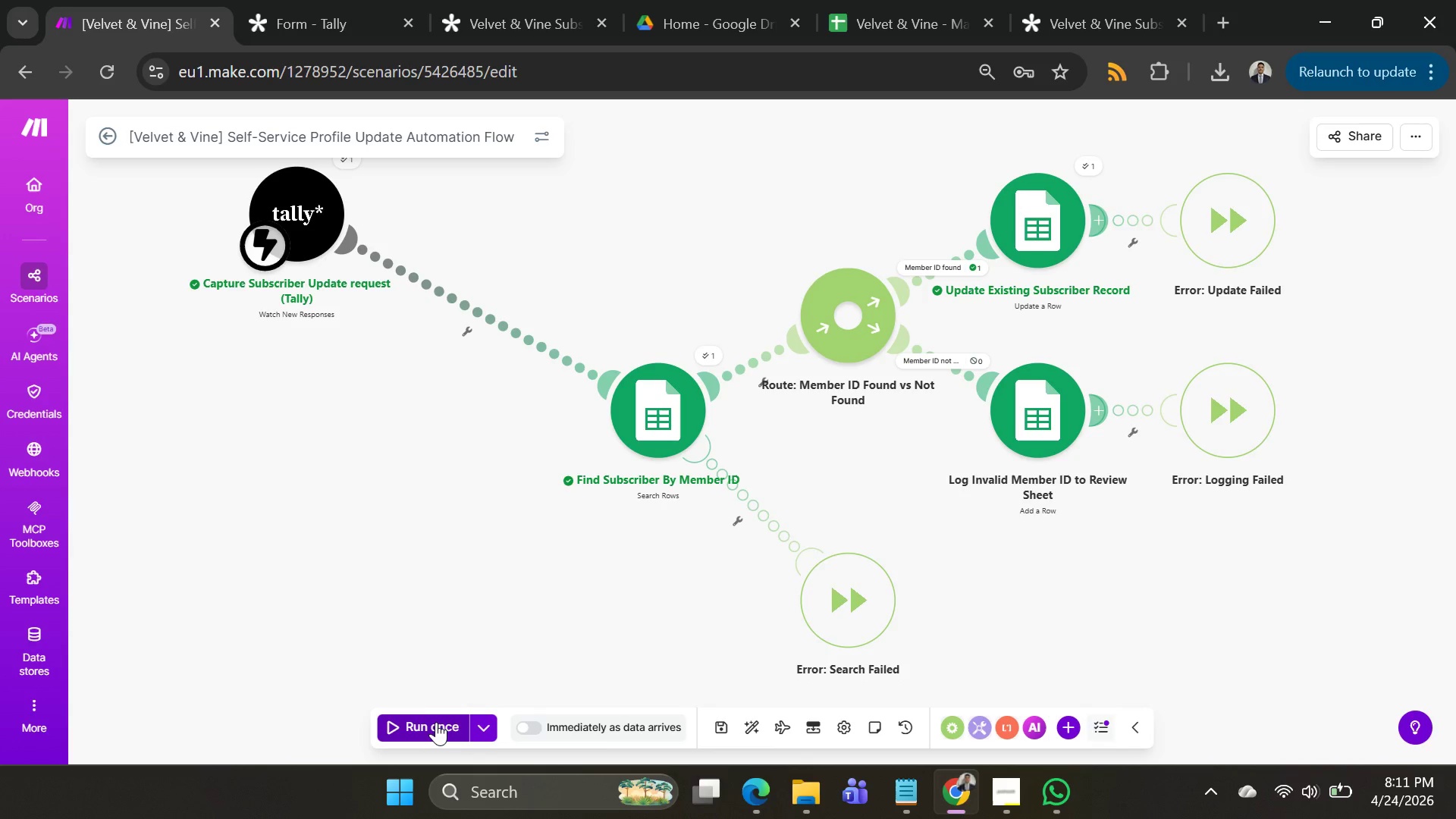 
left_click([436, 722])
 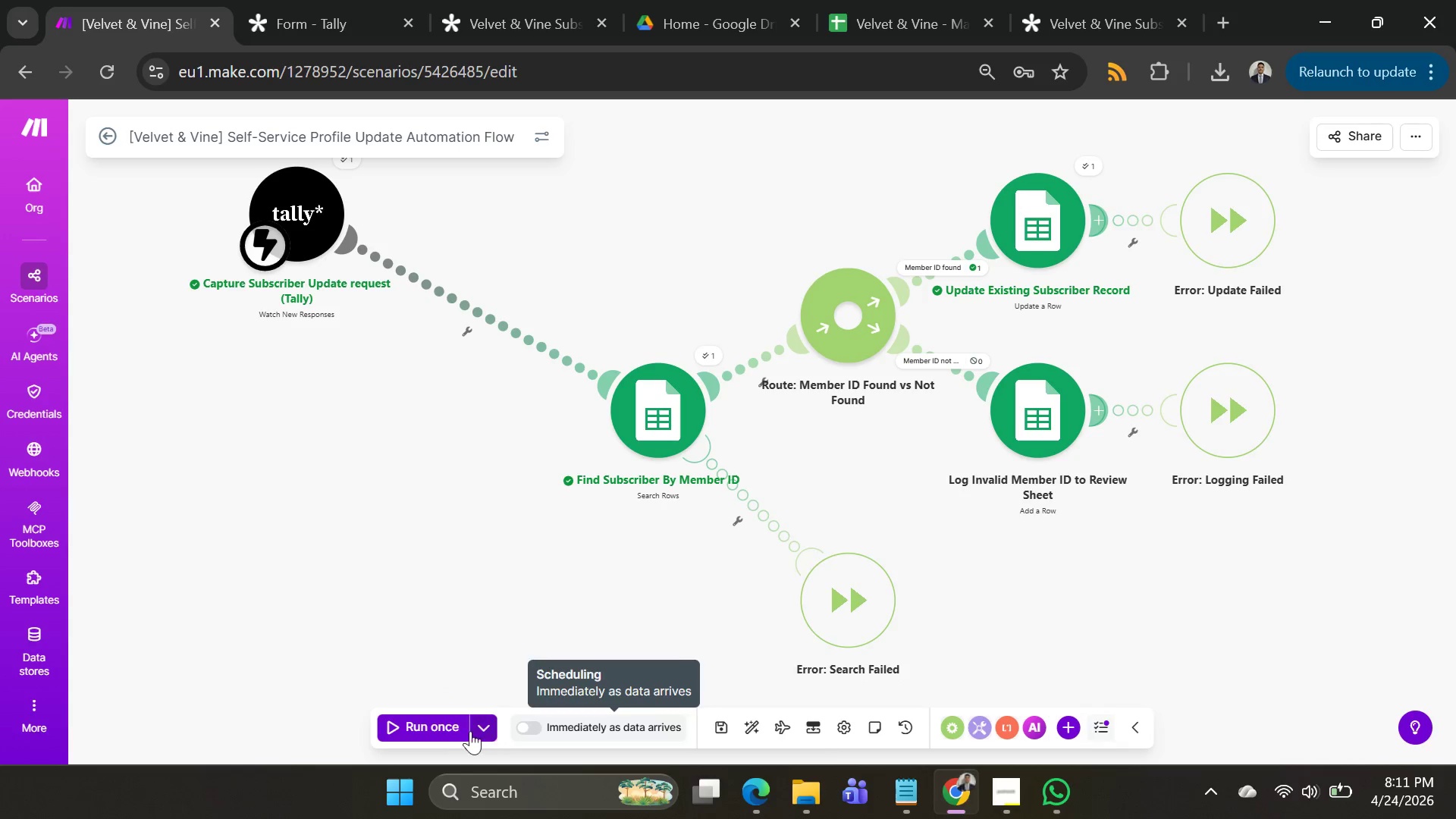 
left_click([435, 723])
 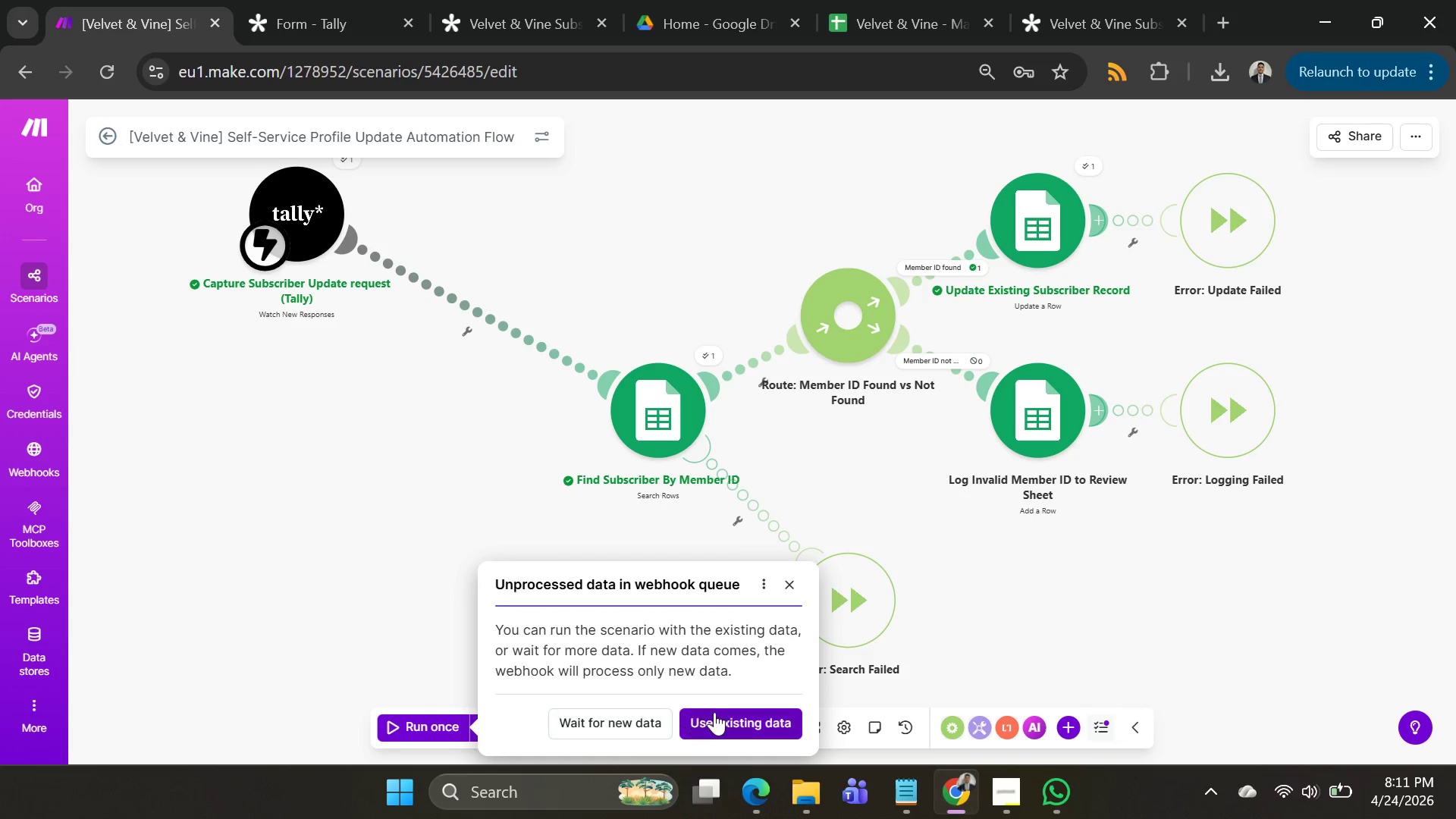 
left_click([714, 712])
 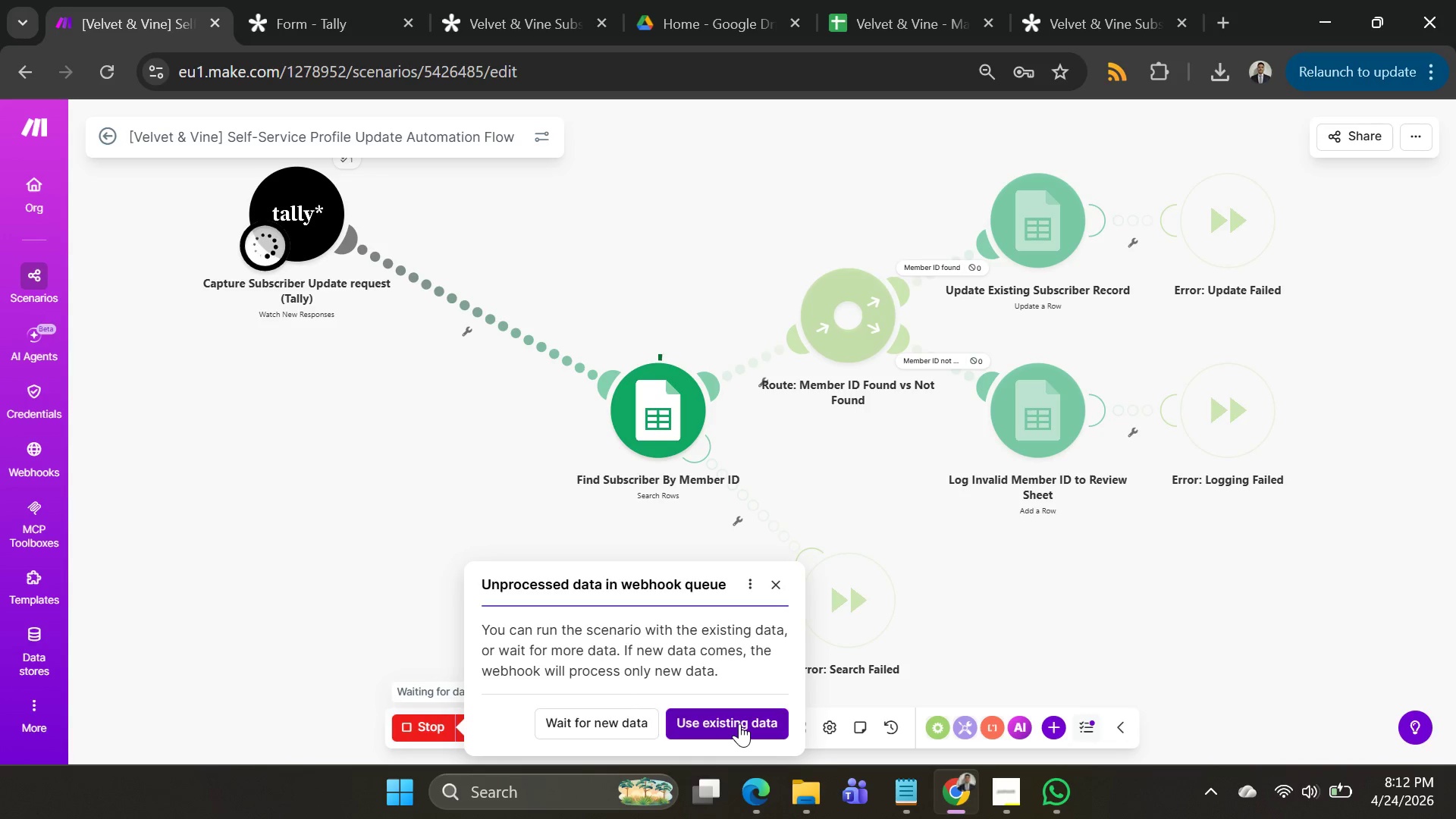 
left_click([739, 723])
 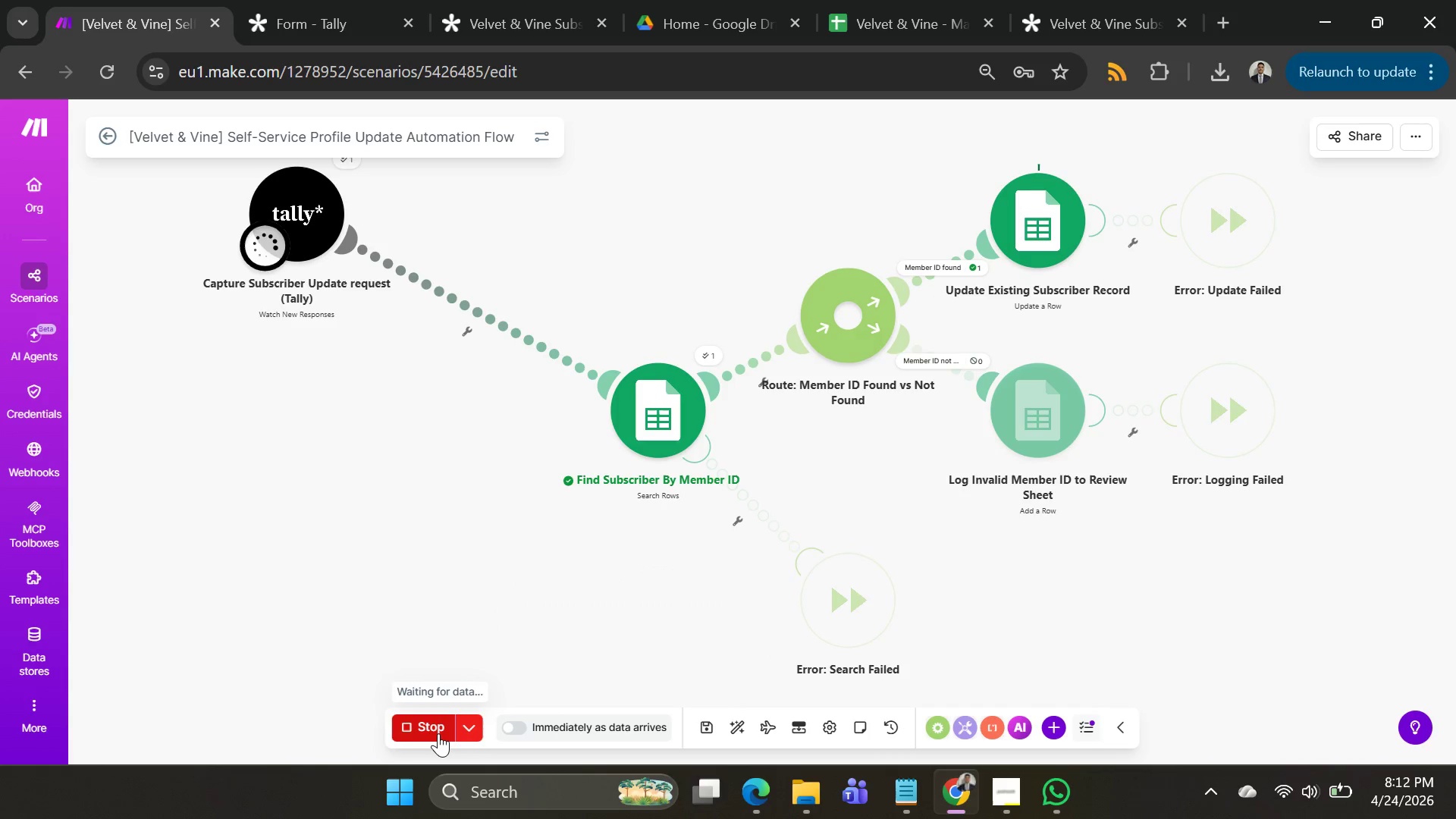 
left_click([438, 733])
 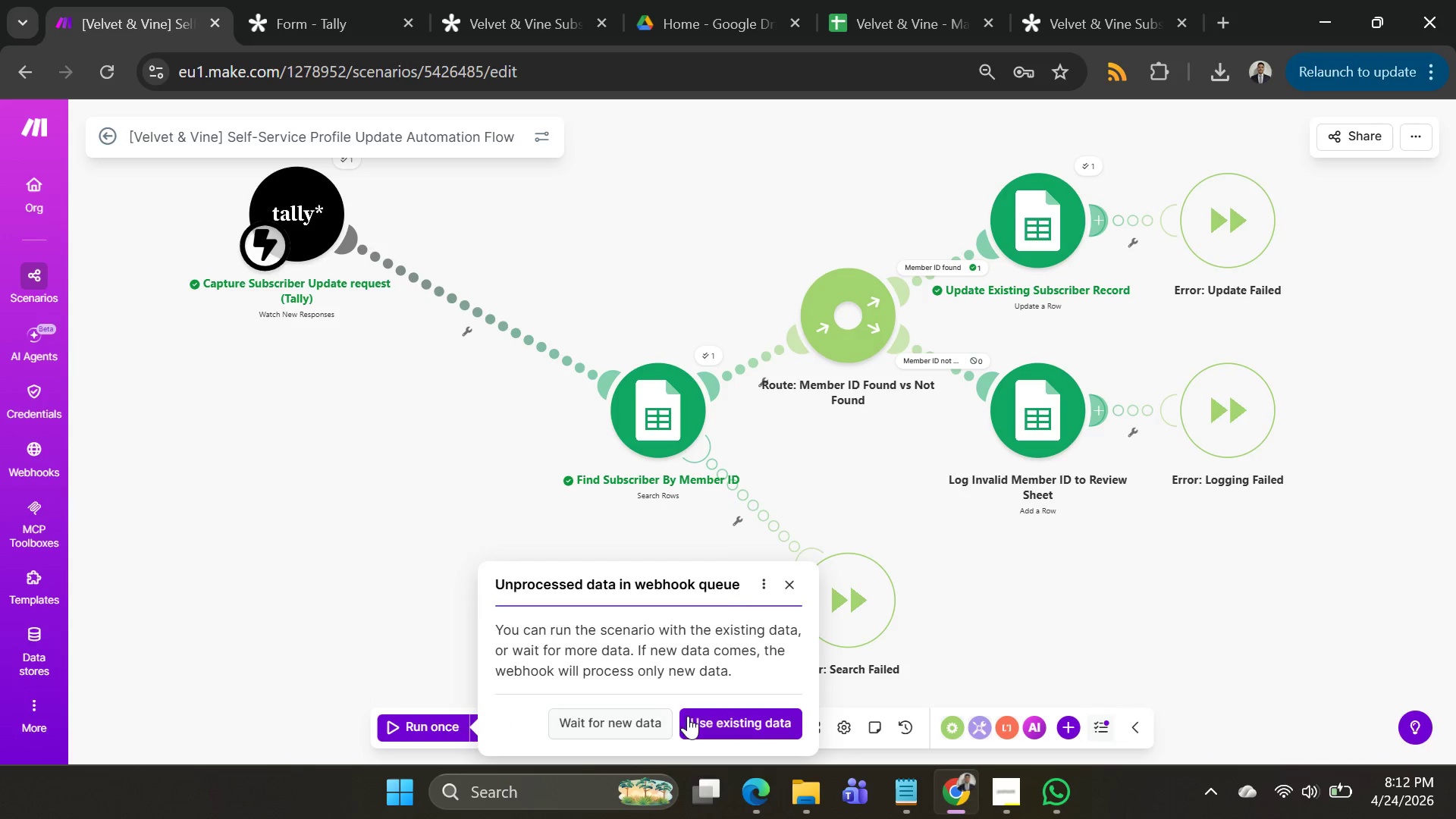 
left_click([690, 715])
 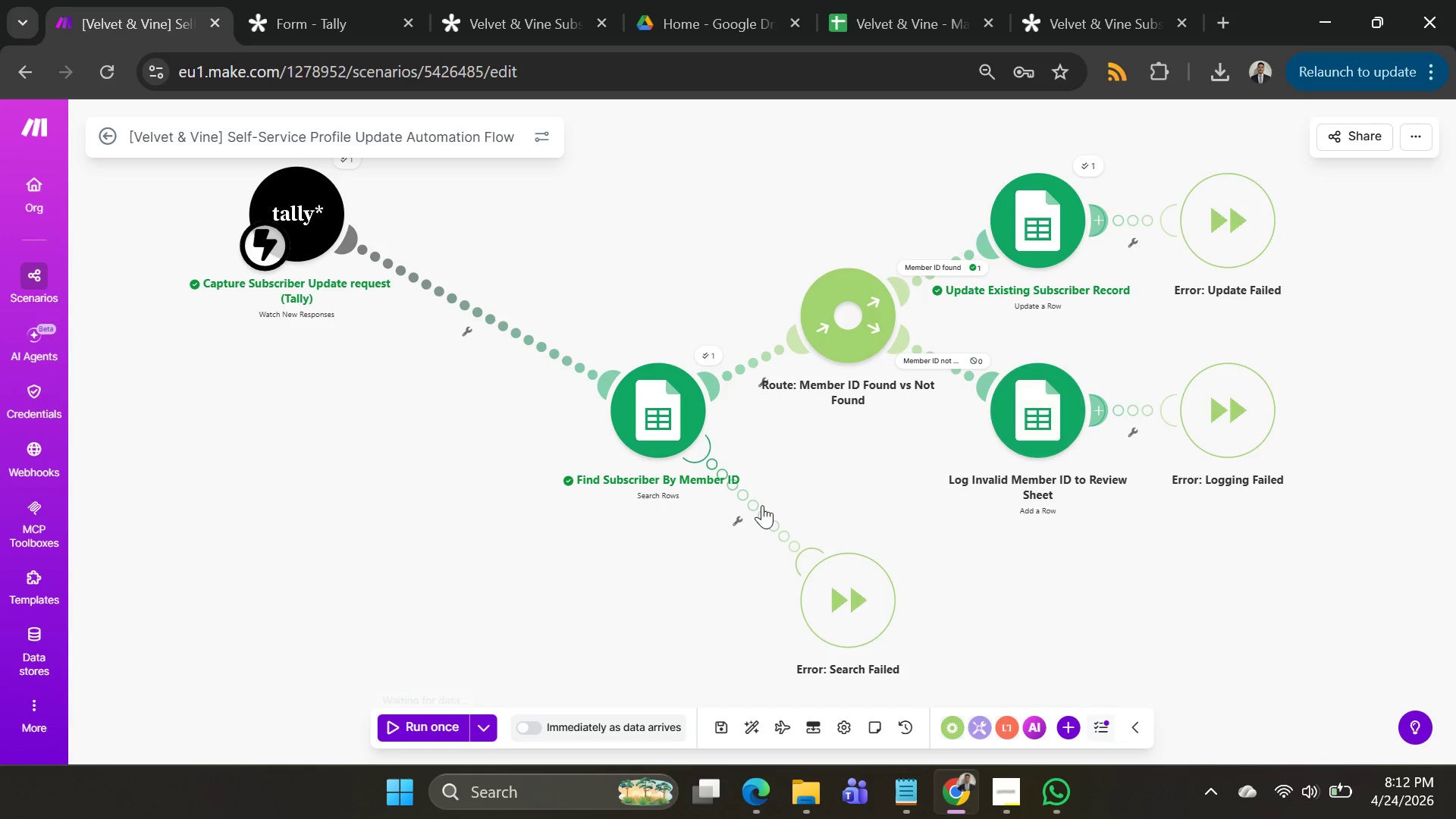 
left_click([427, 726])
 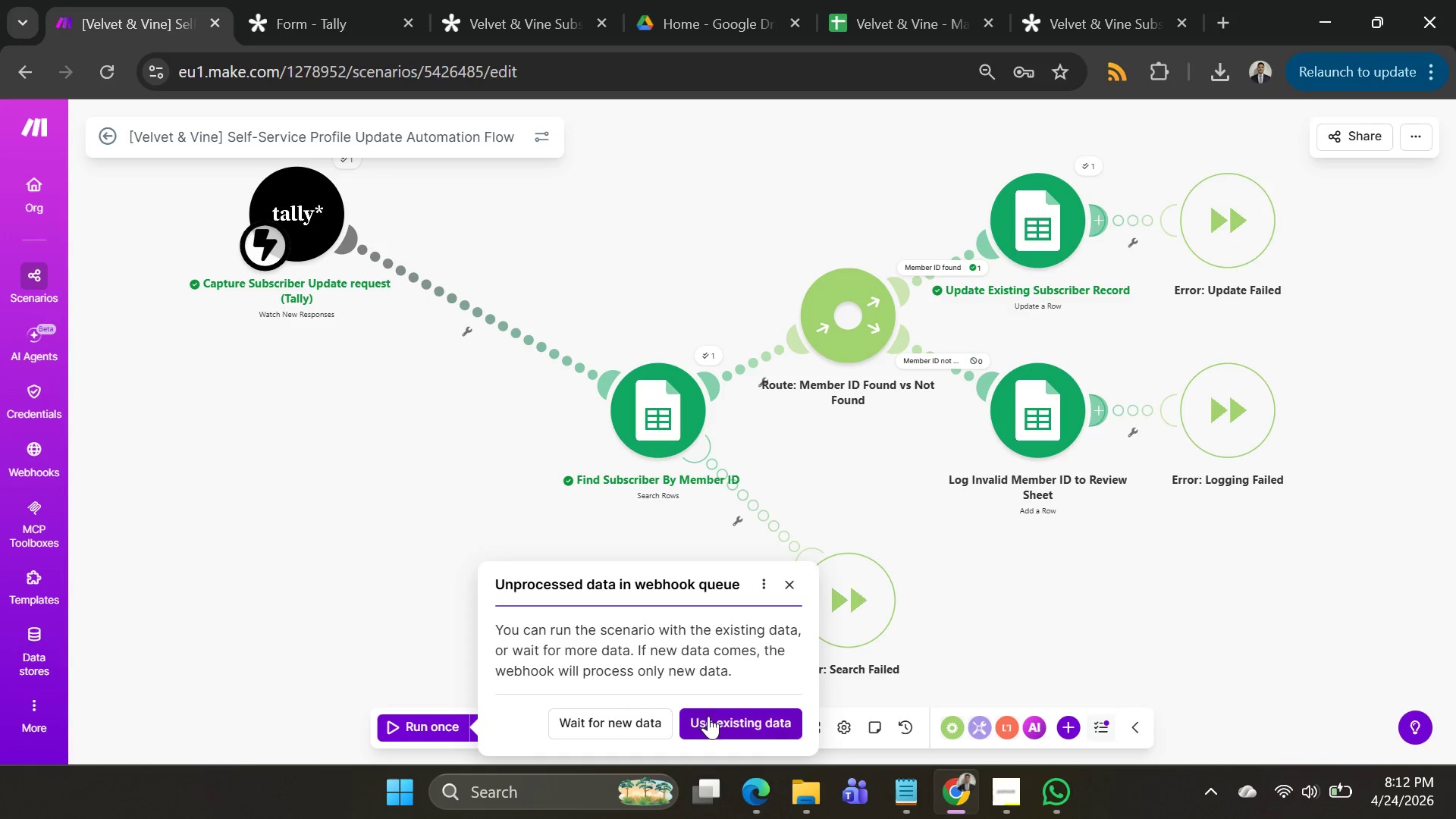 
left_click([713, 719])
 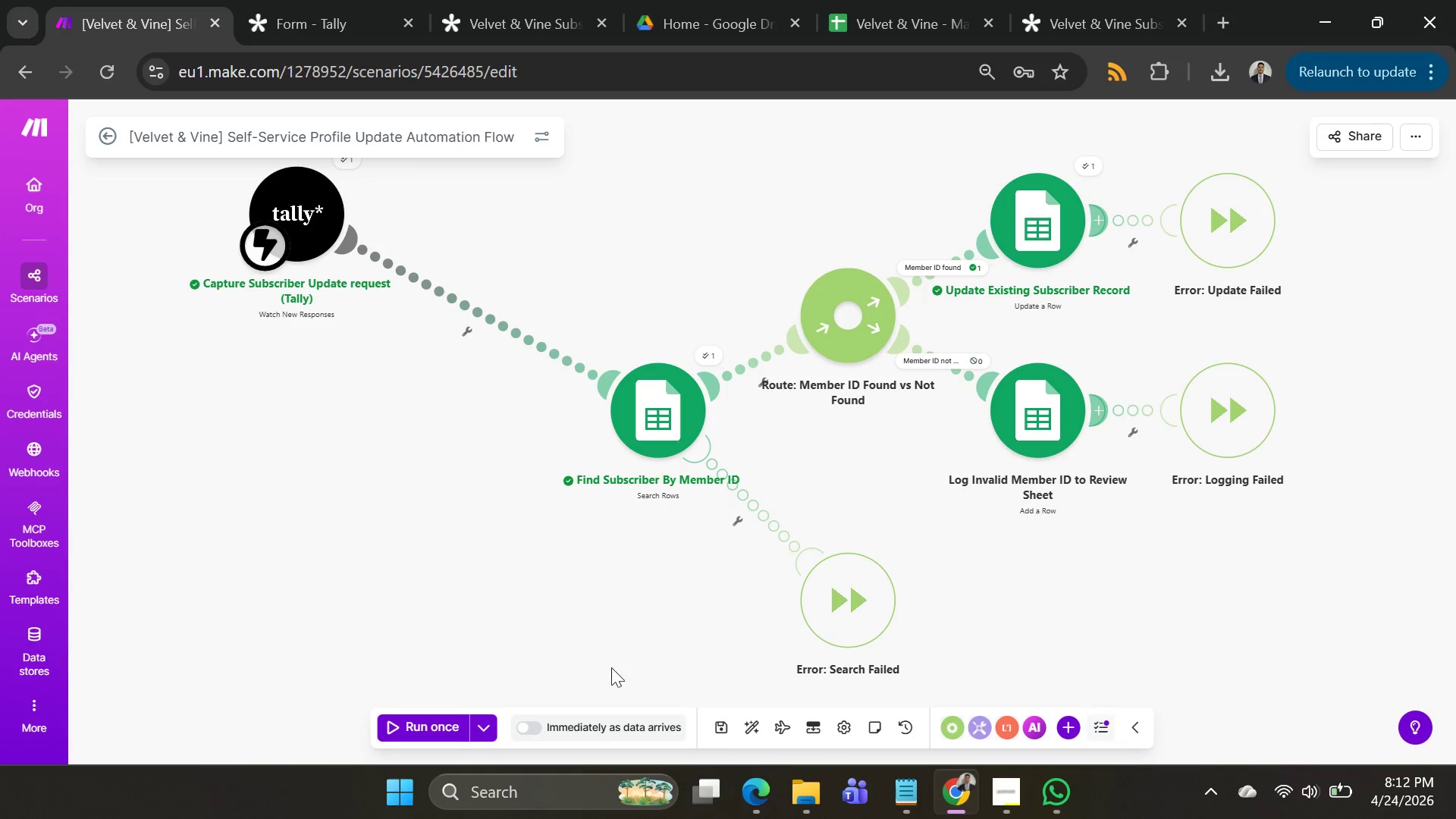 
left_click([422, 734])
 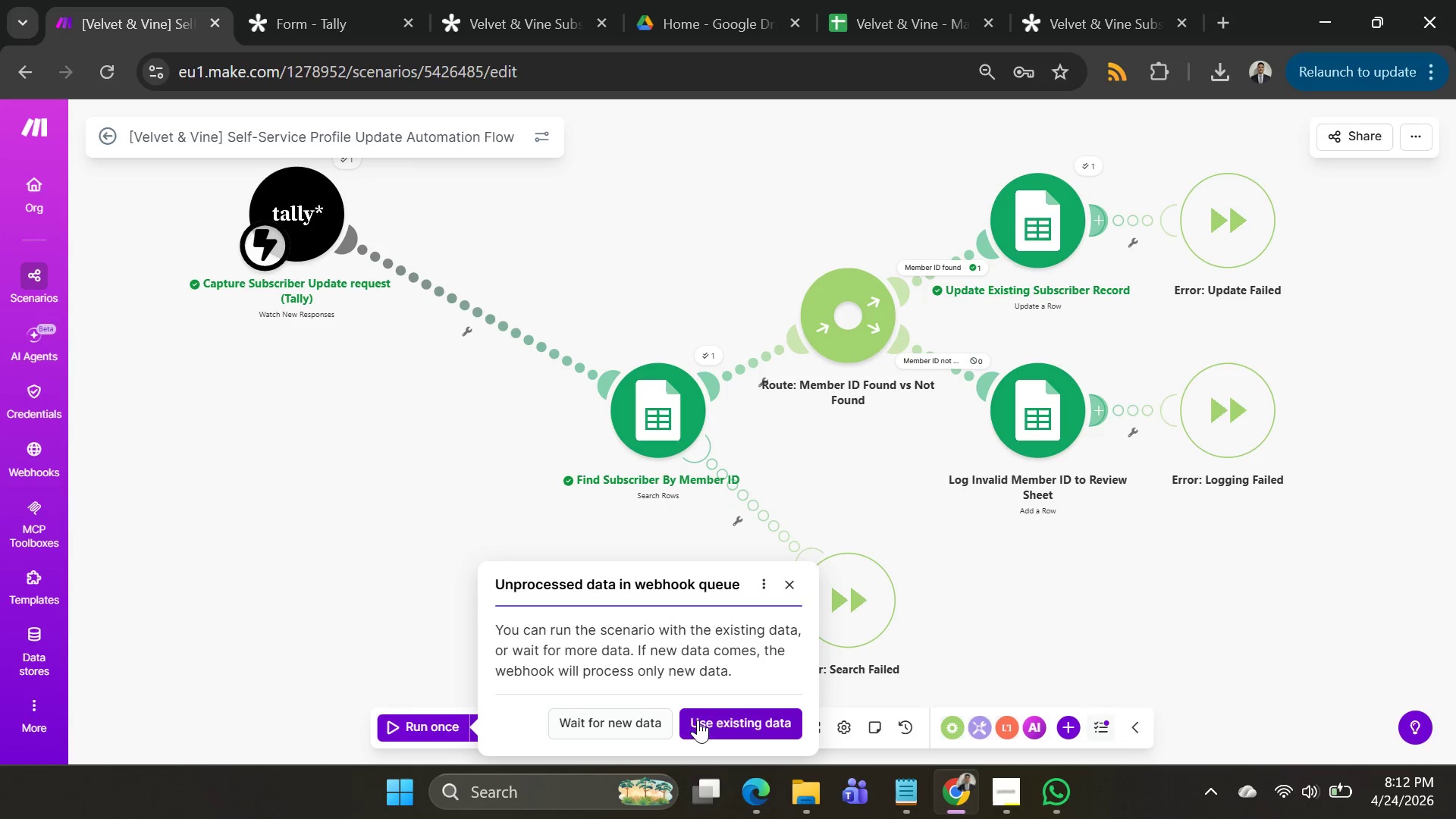 
left_click([713, 724])
 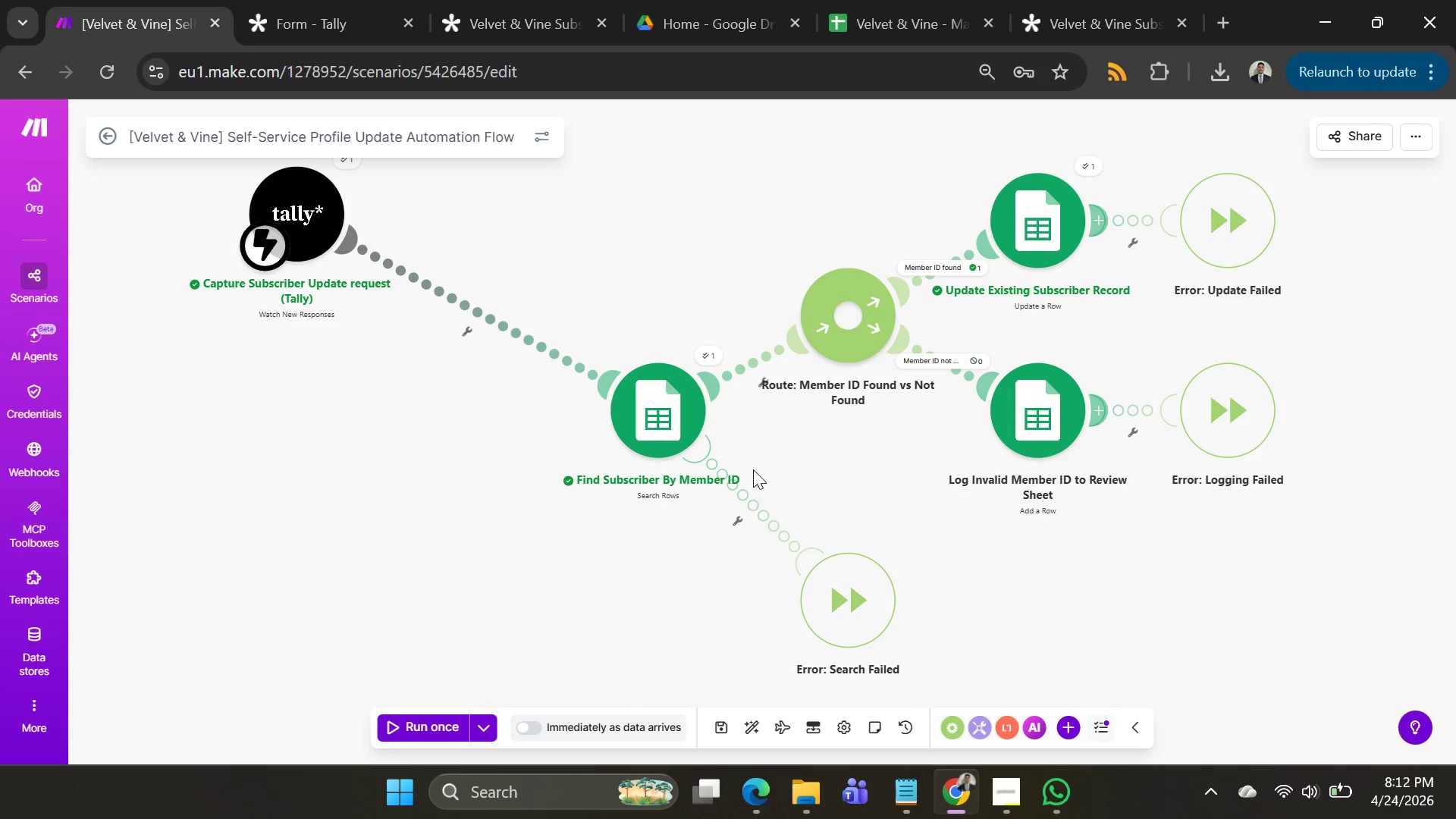 
left_click([439, 722])
 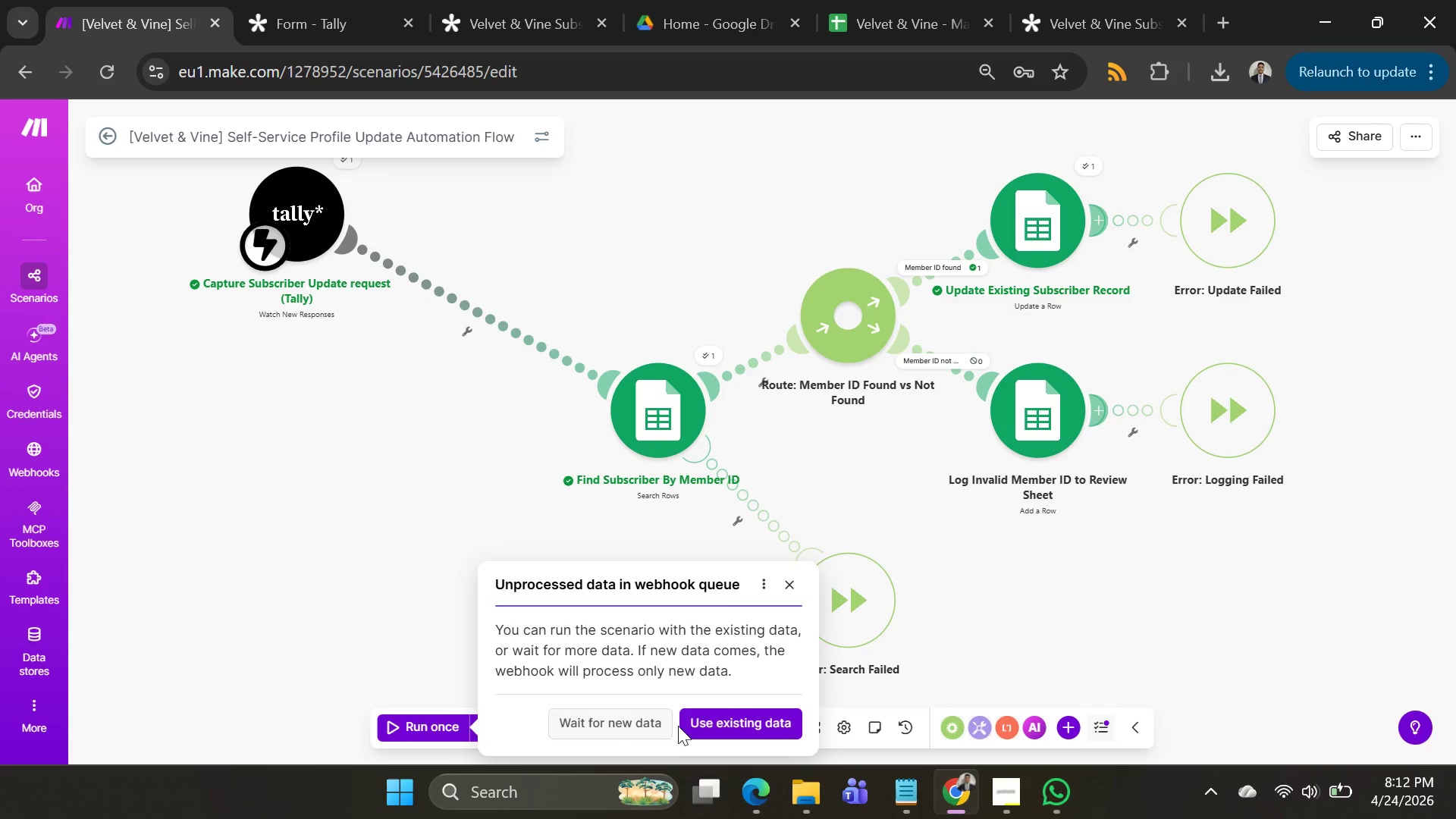 
left_click_drag(start_coordinate=[689, 722], to_coordinate=[693, 720])
 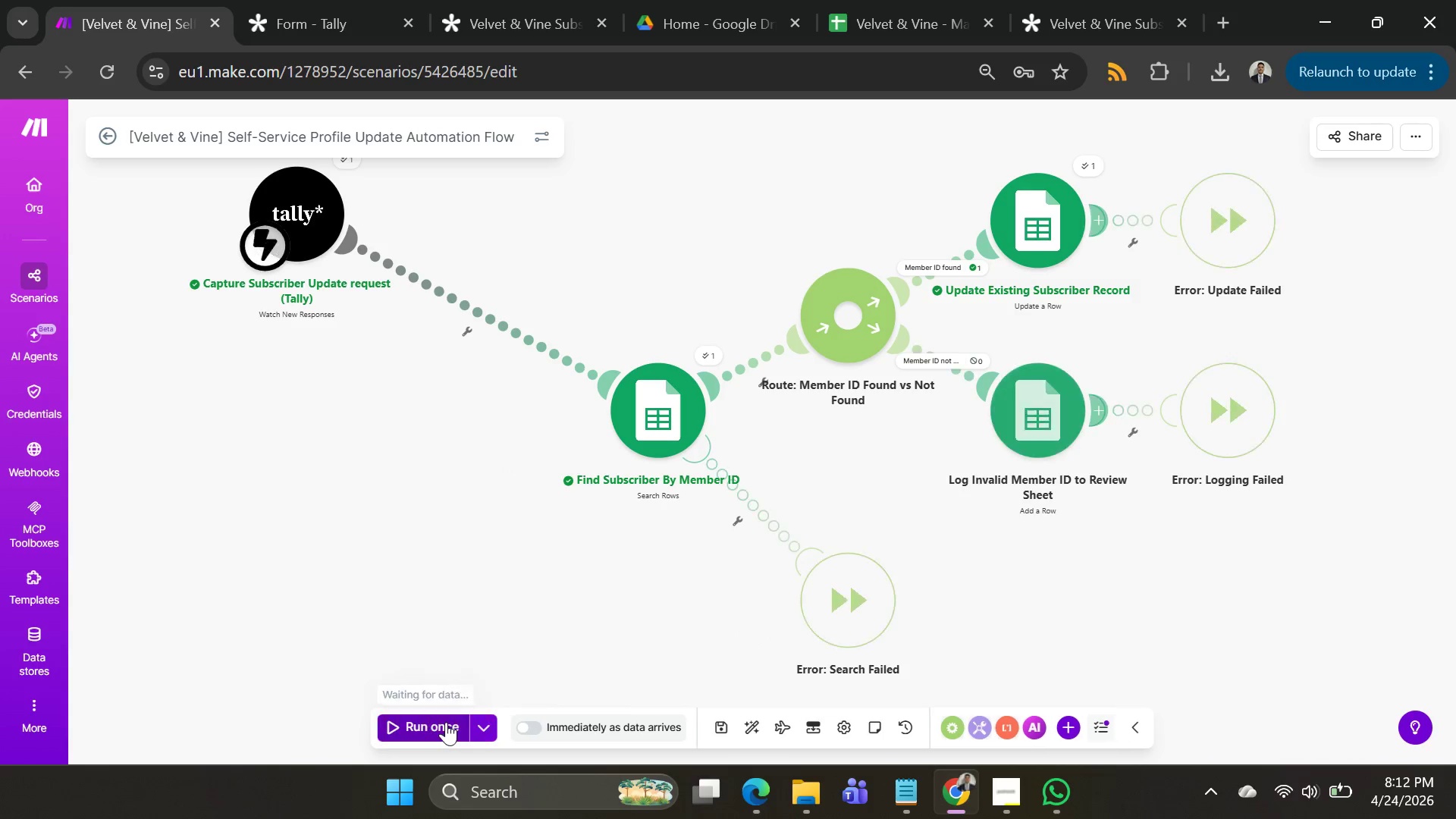 
left_click([441, 734])
 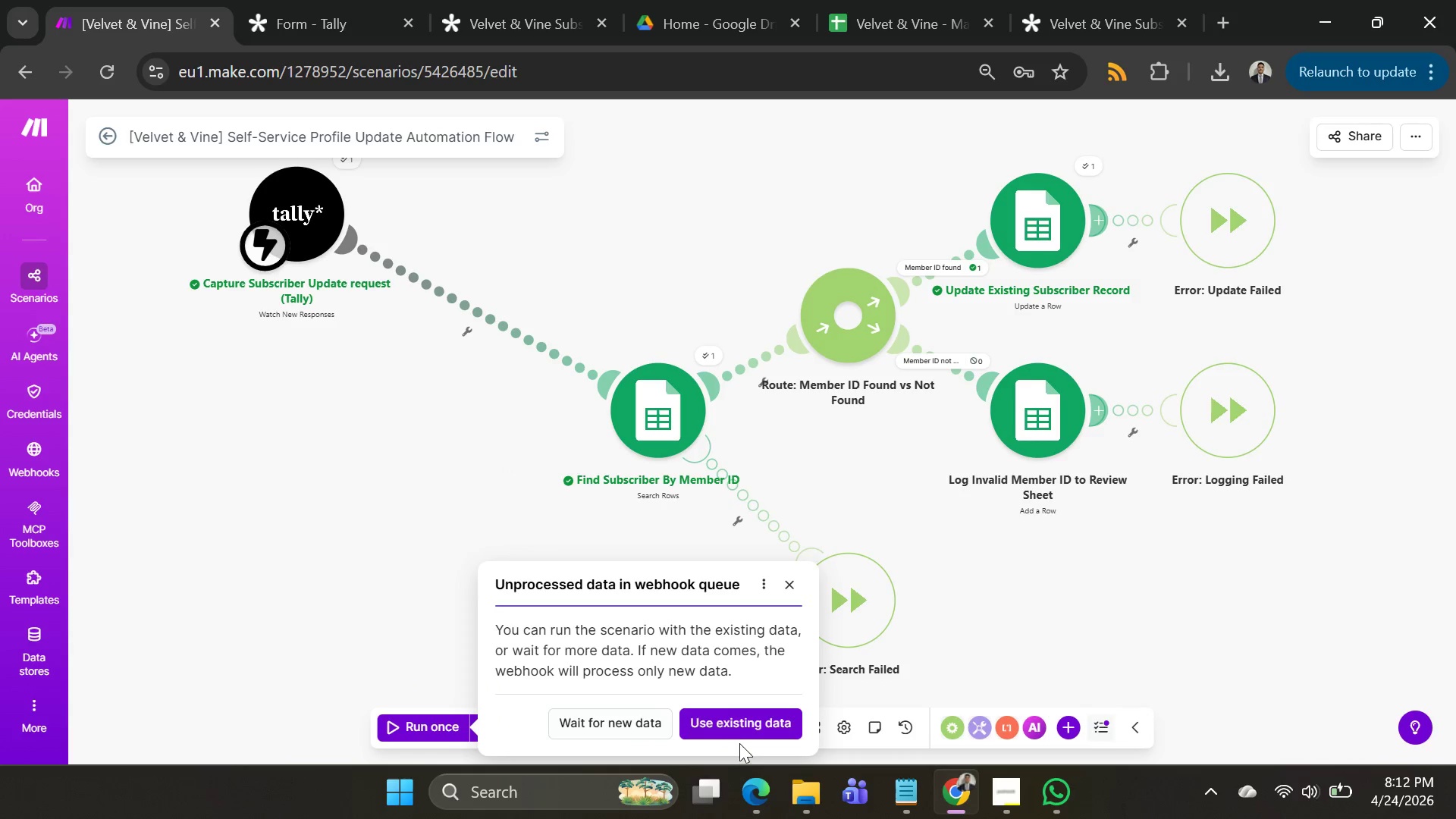 
left_click([739, 728])
 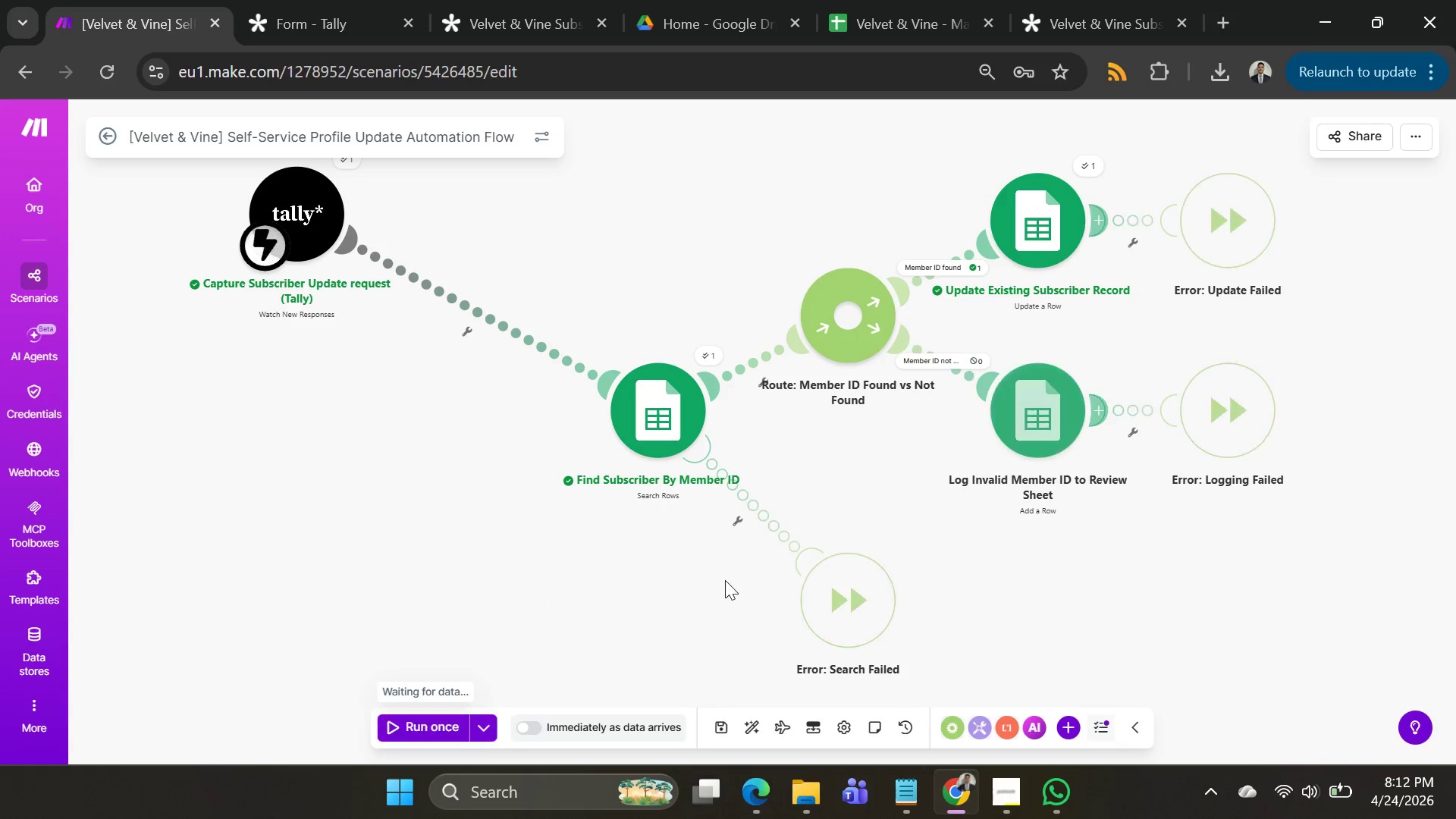 
left_click([460, 722])
 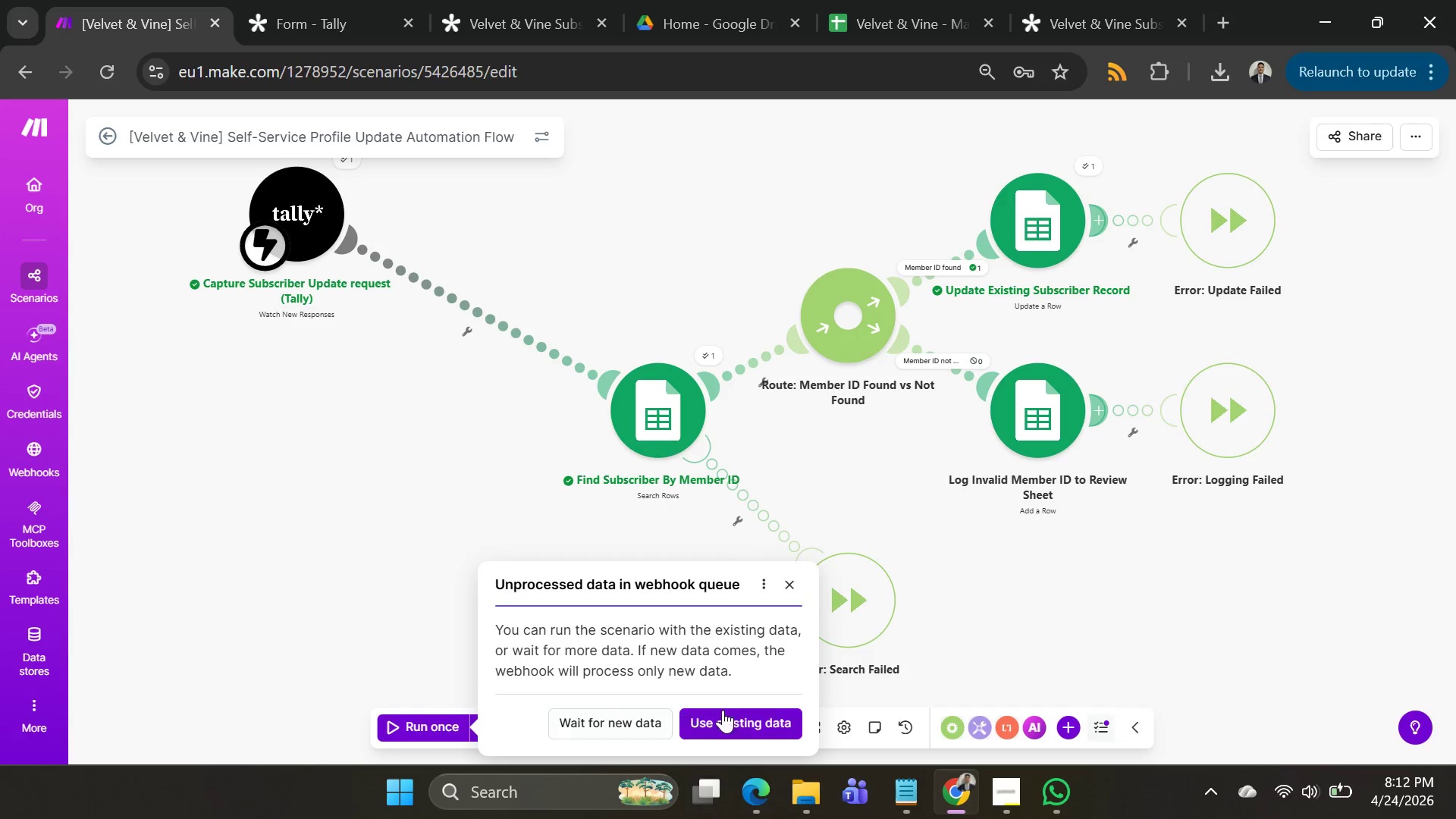 
left_click([731, 708])
 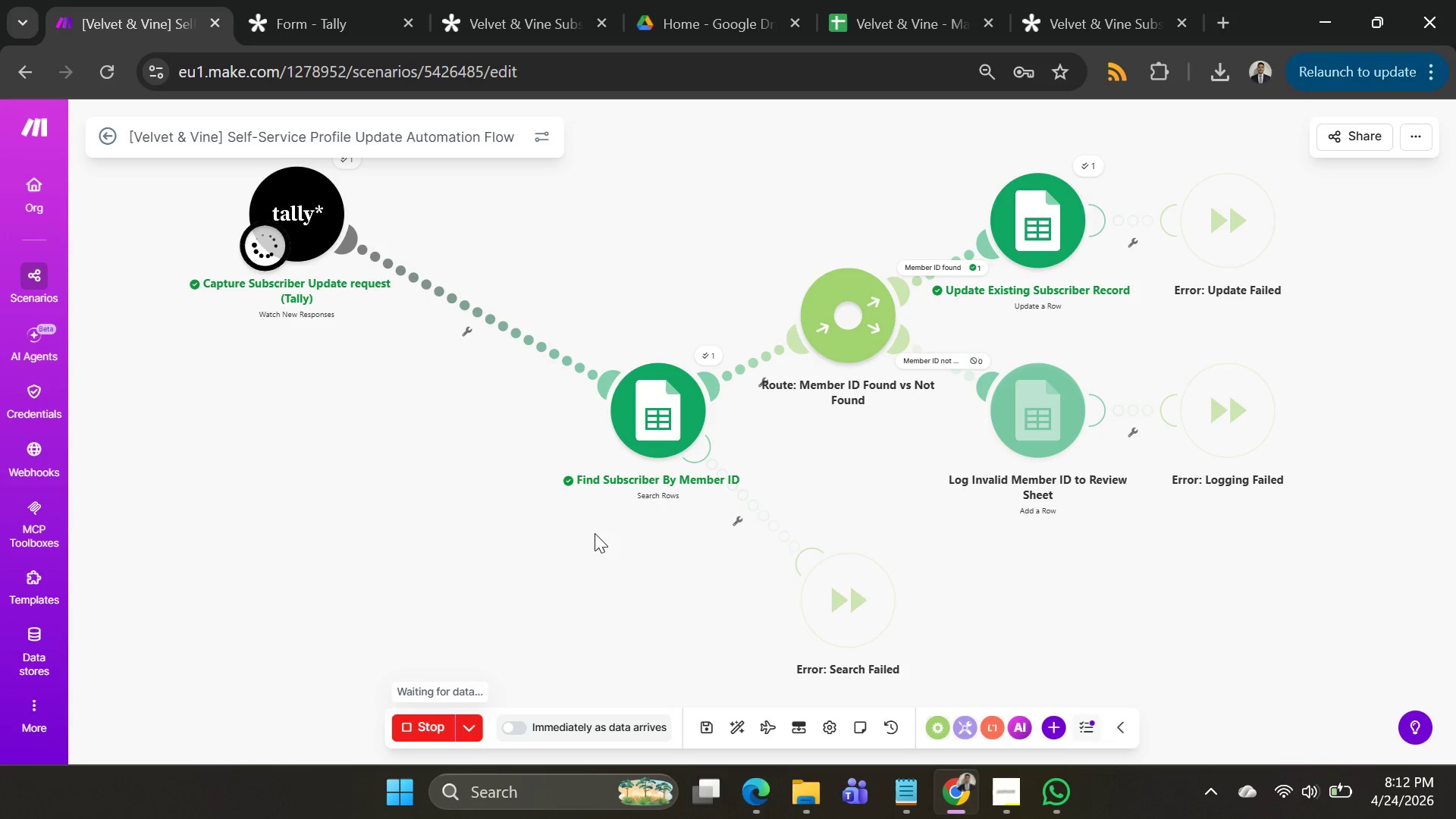 
left_click([418, 722])
 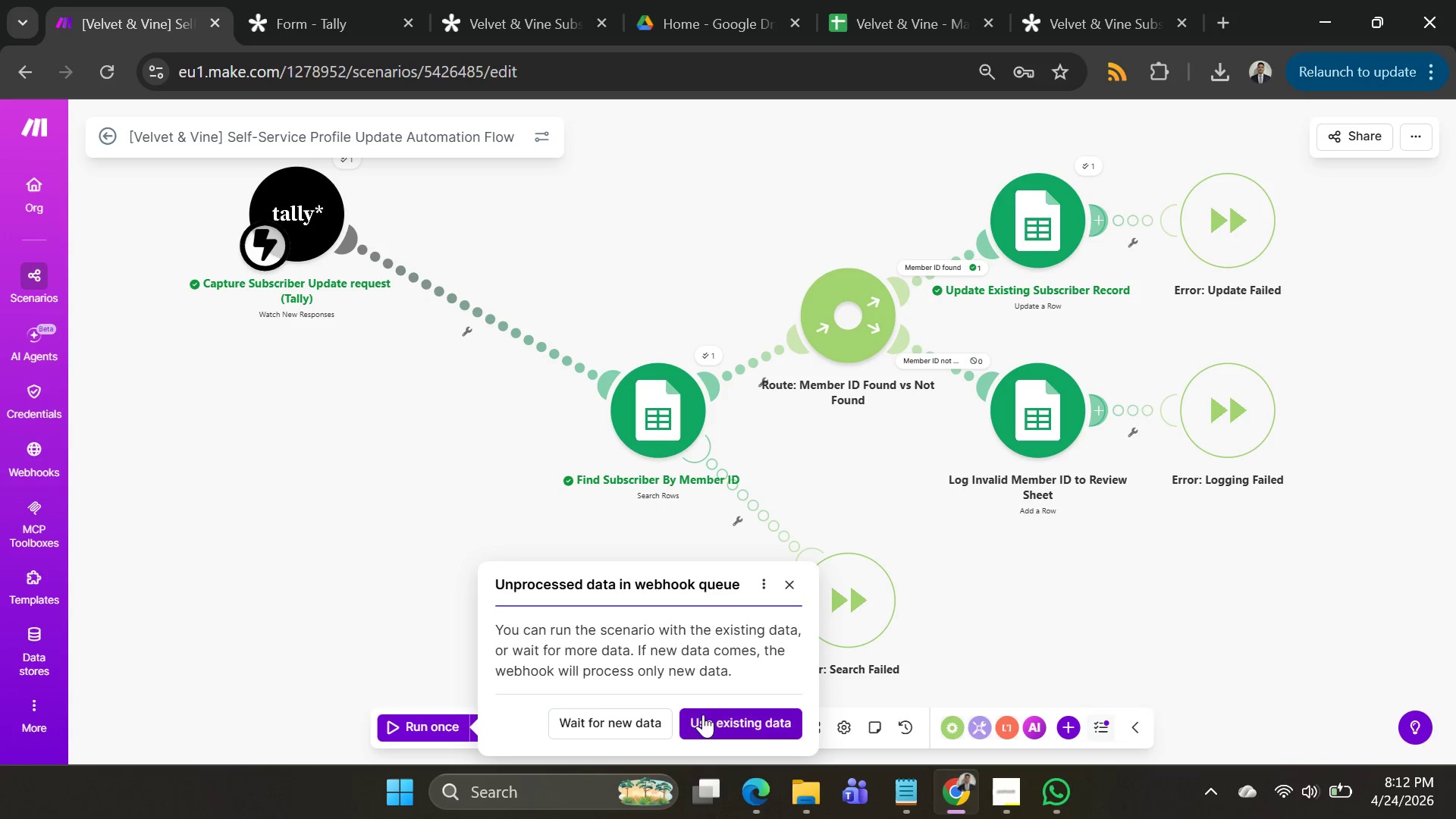 
left_click([711, 715])
 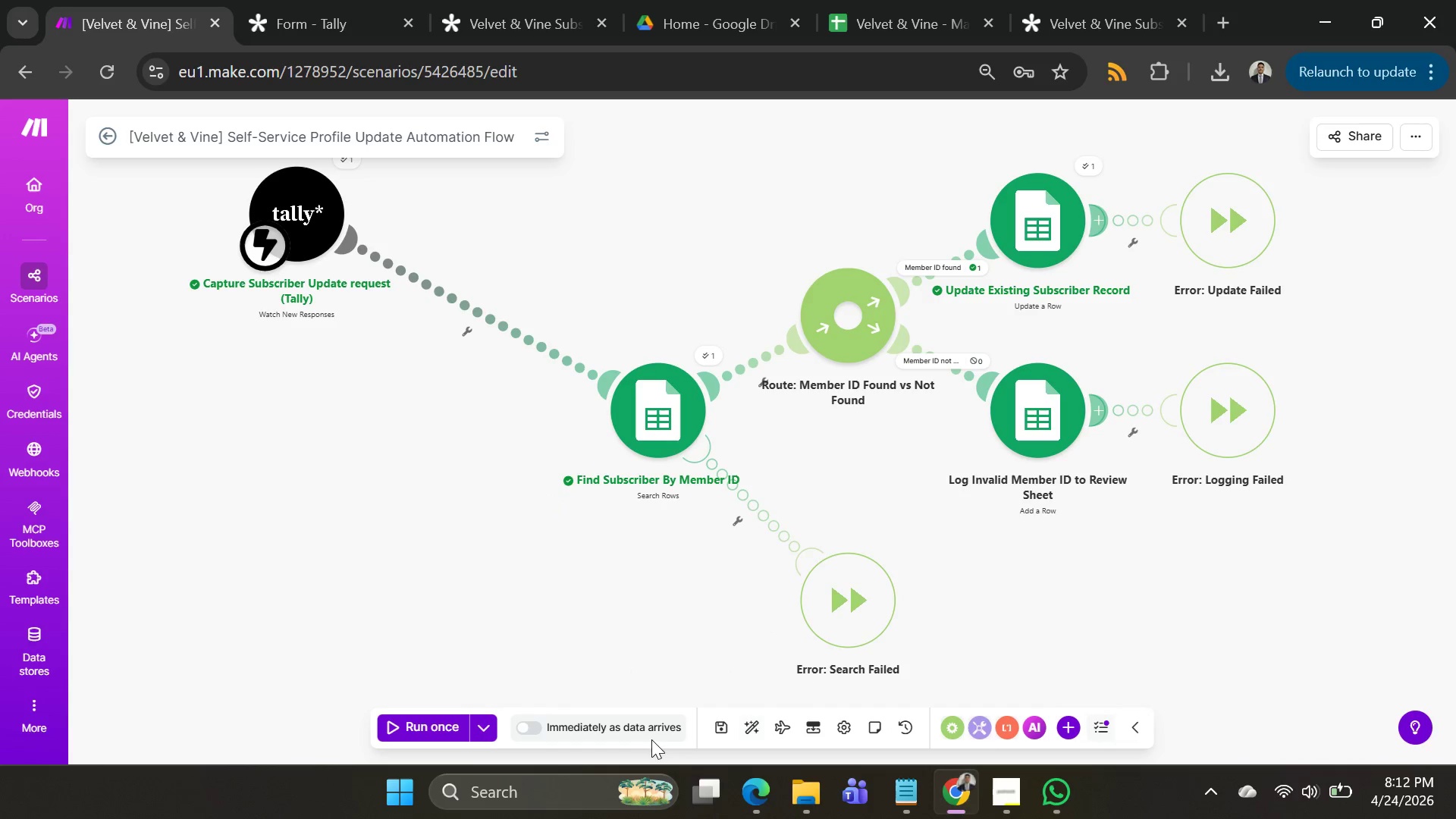 
left_click([438, 726])
 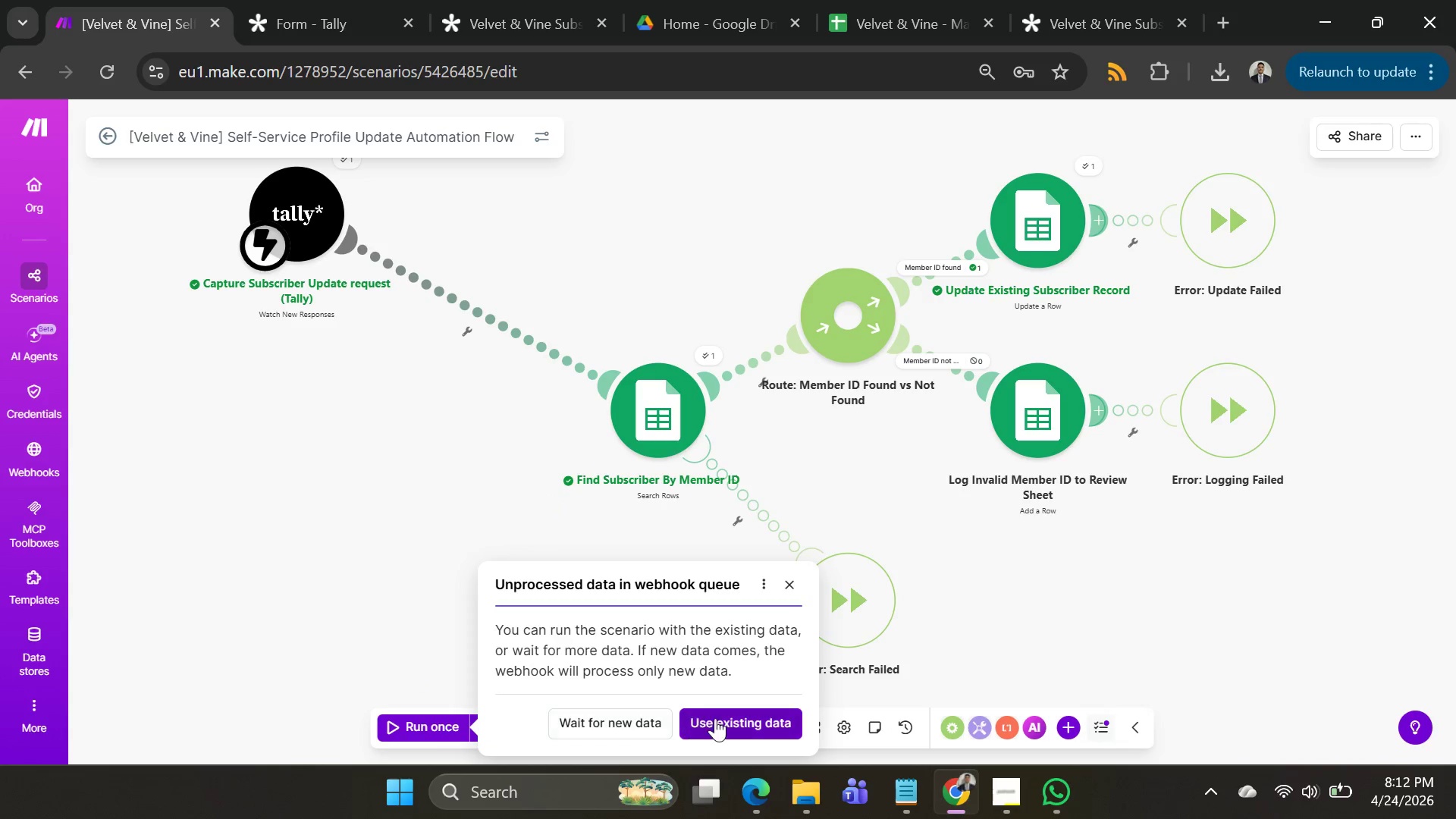 
left_click([717, 718])
 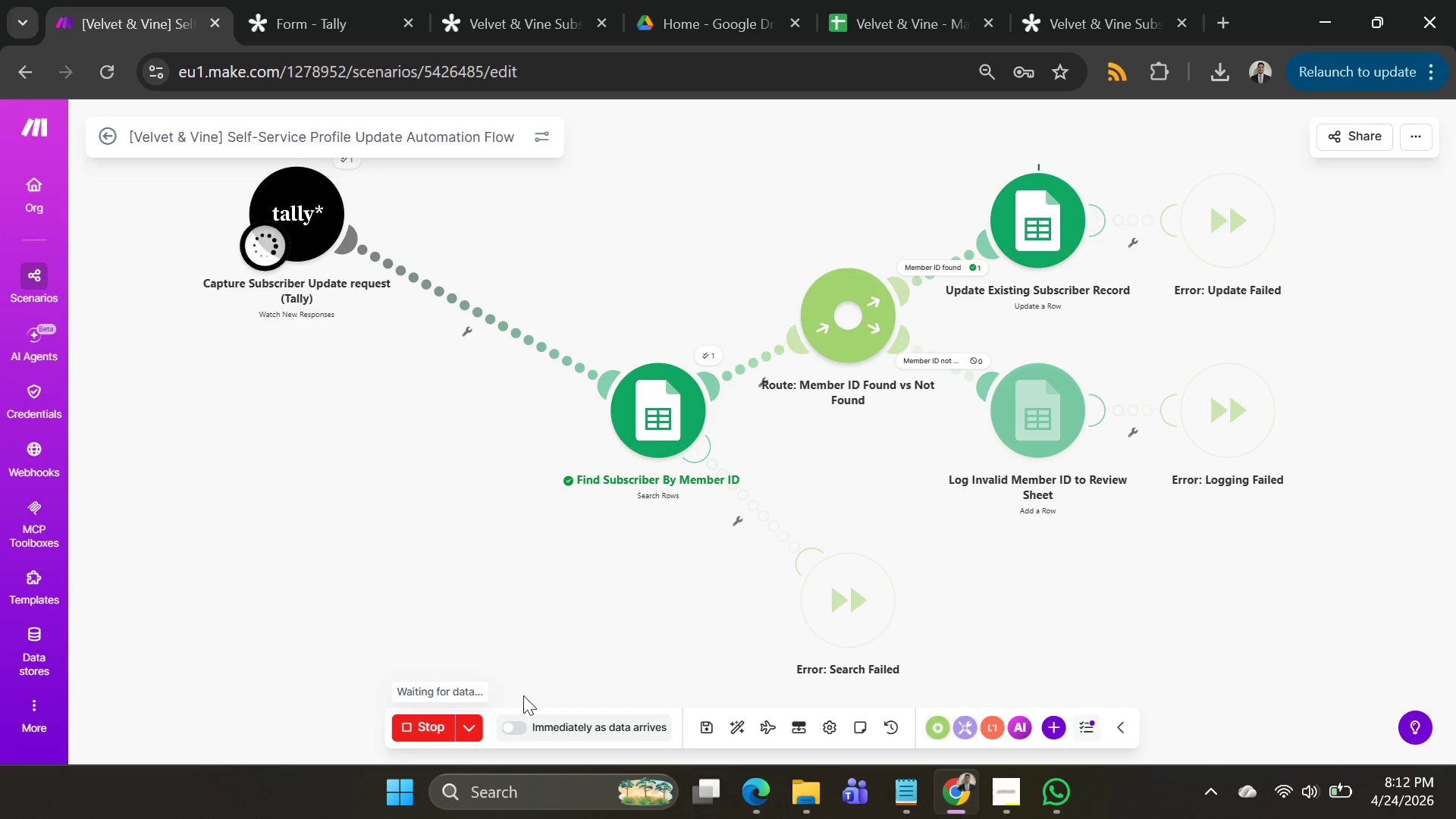 
left_click([429, 727])
 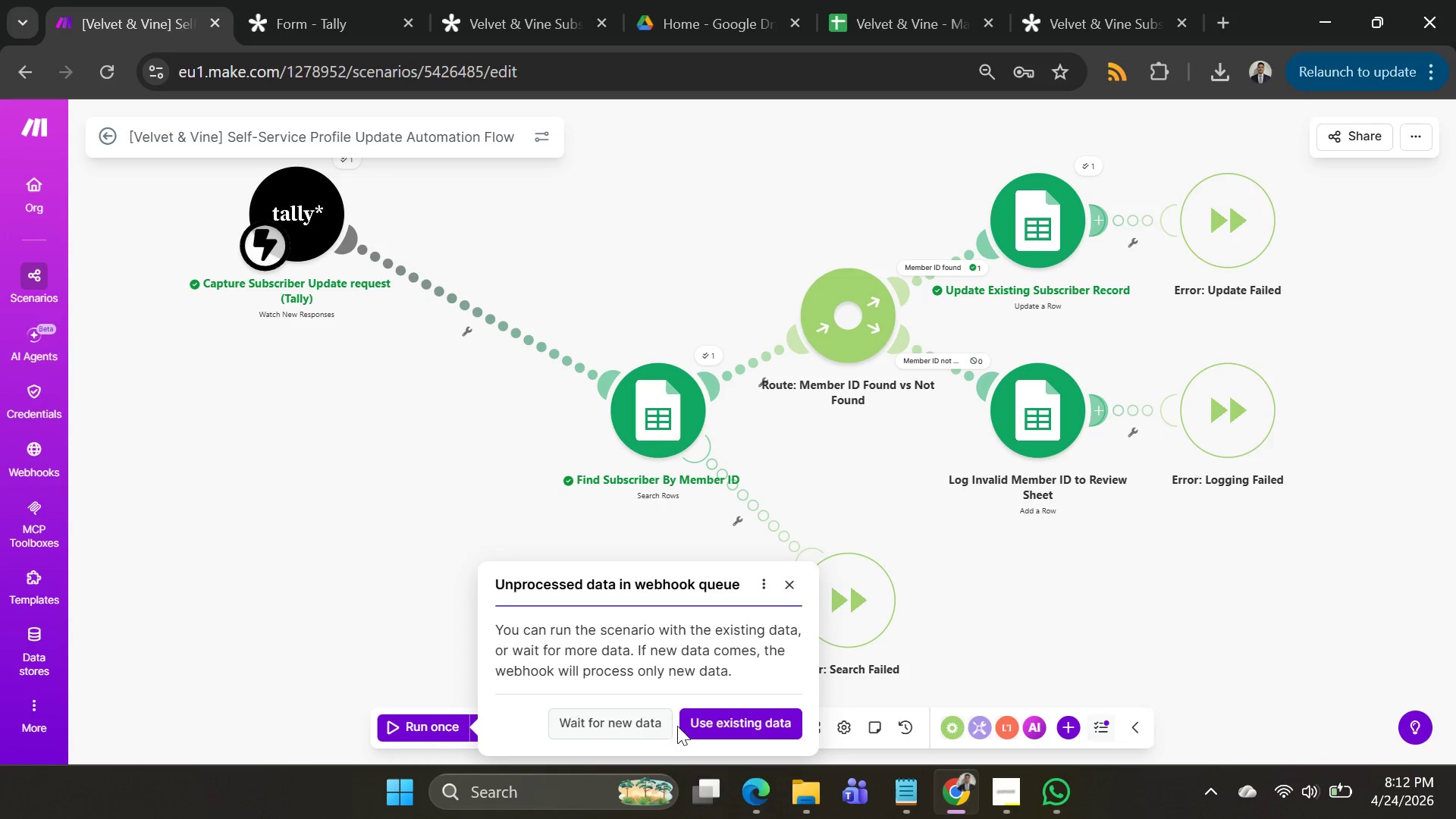 
left_click([719, 723])
 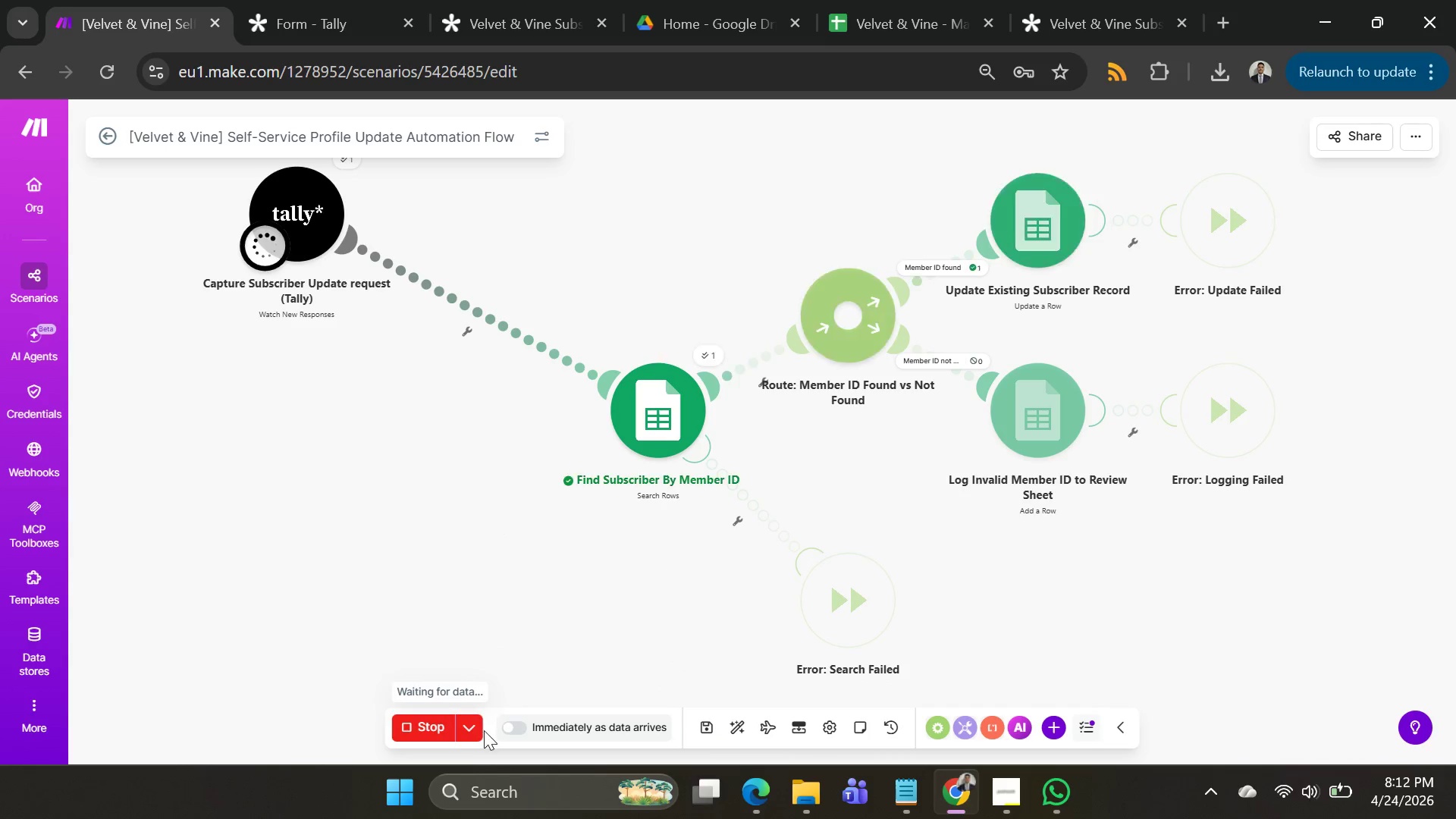 
left_click([443, 736])
 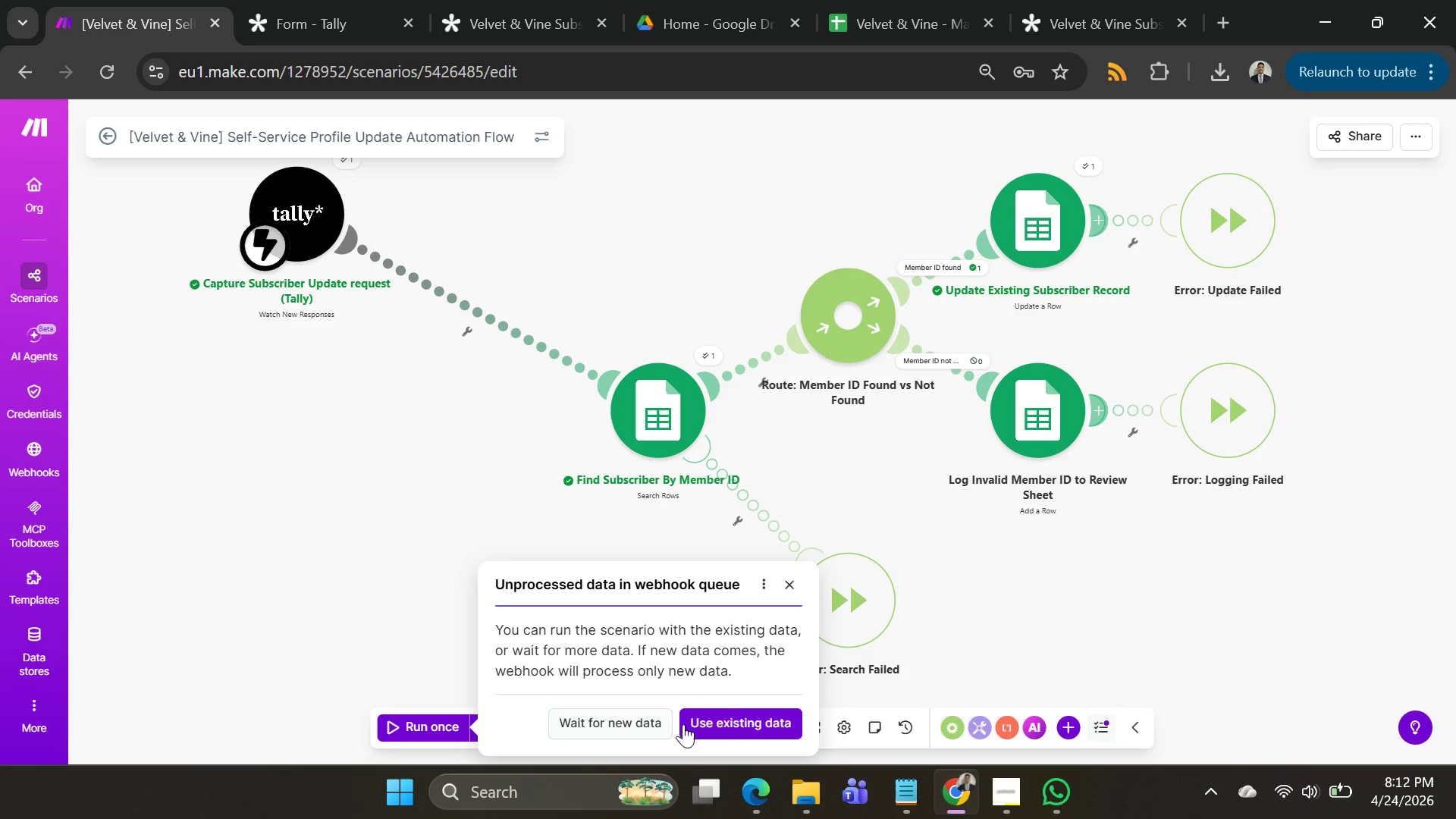 
left_click([703, 719])
 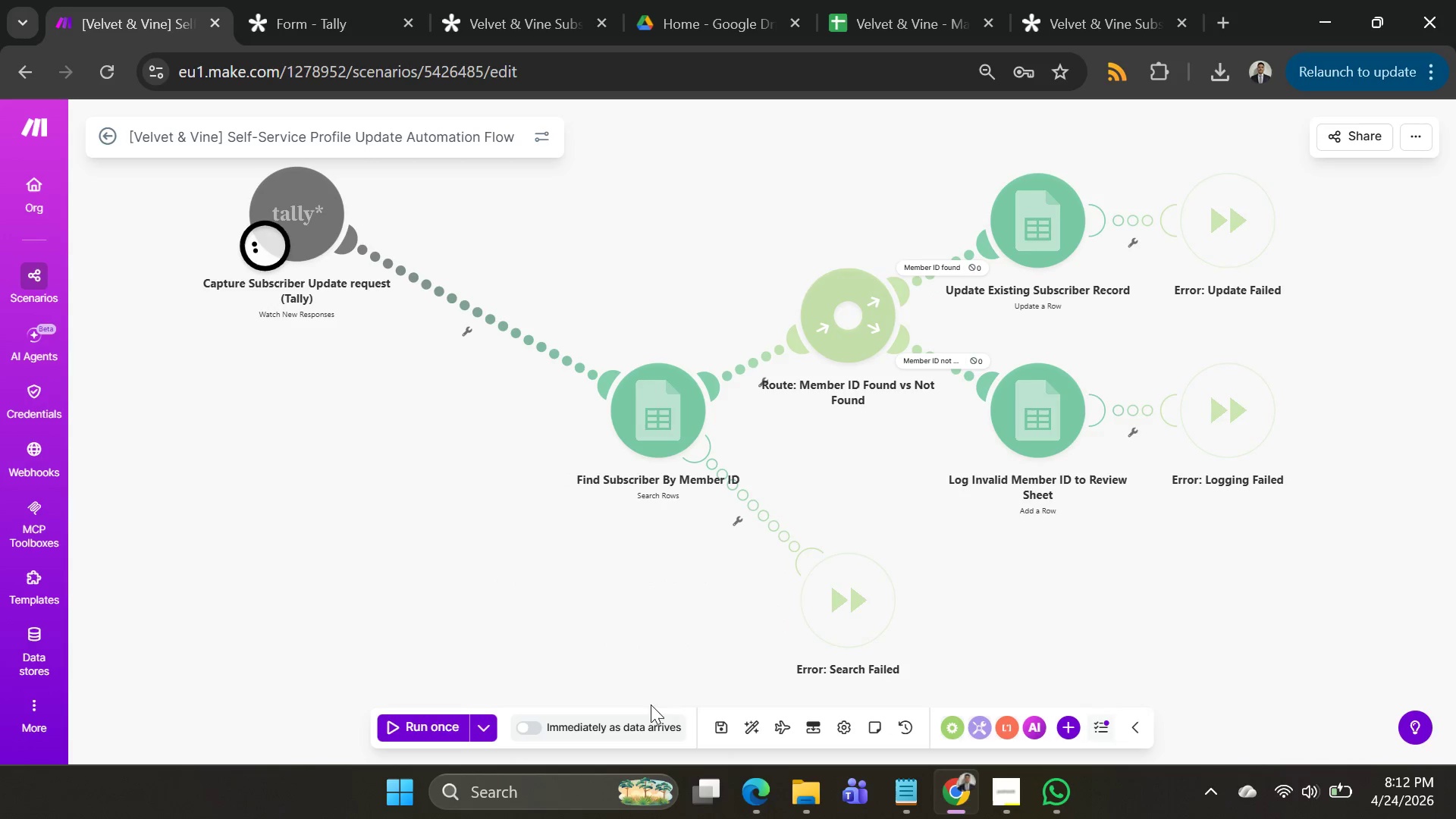 
mouse_move([541, 677])
 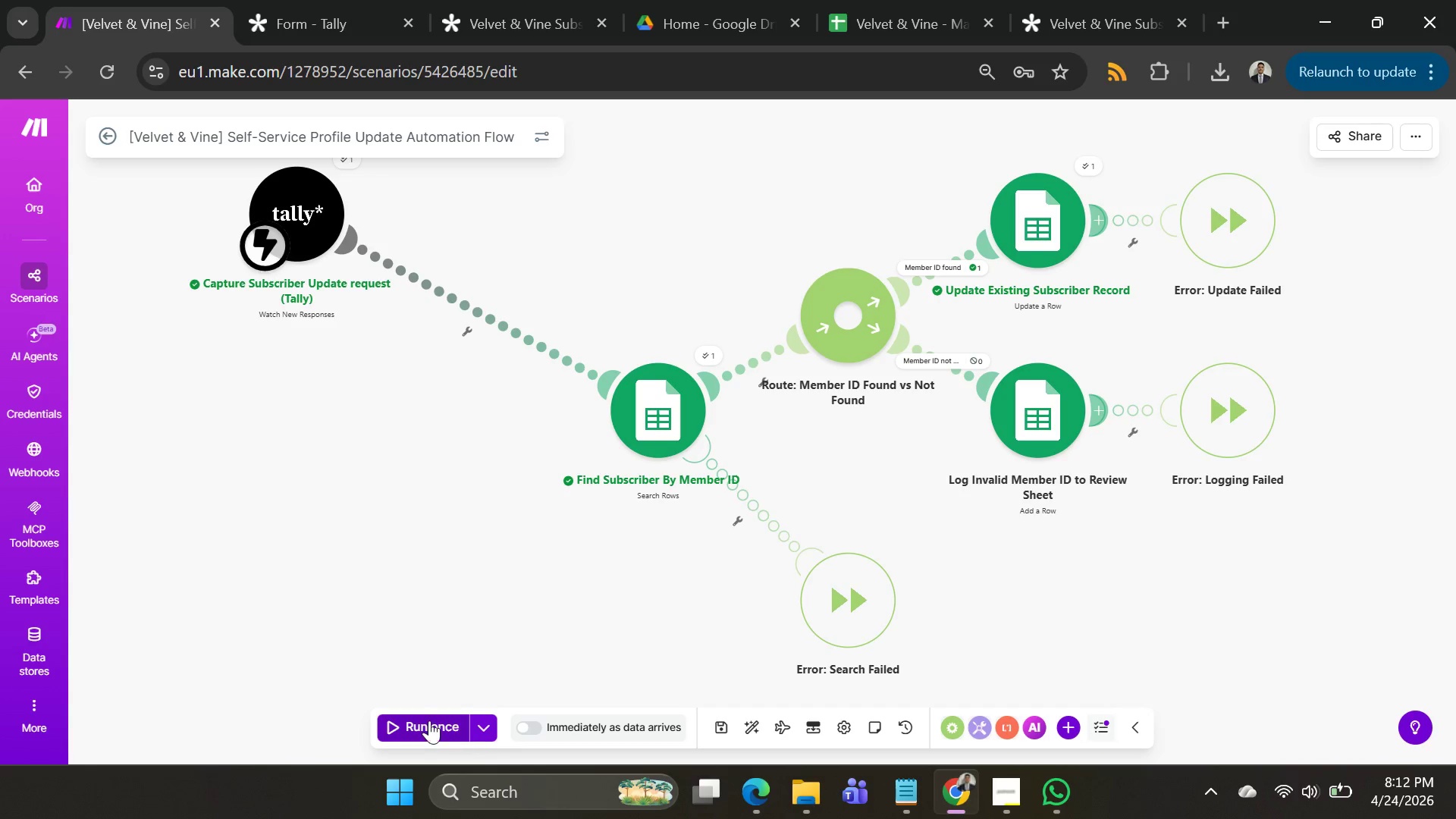 
left_click([428, 720])
 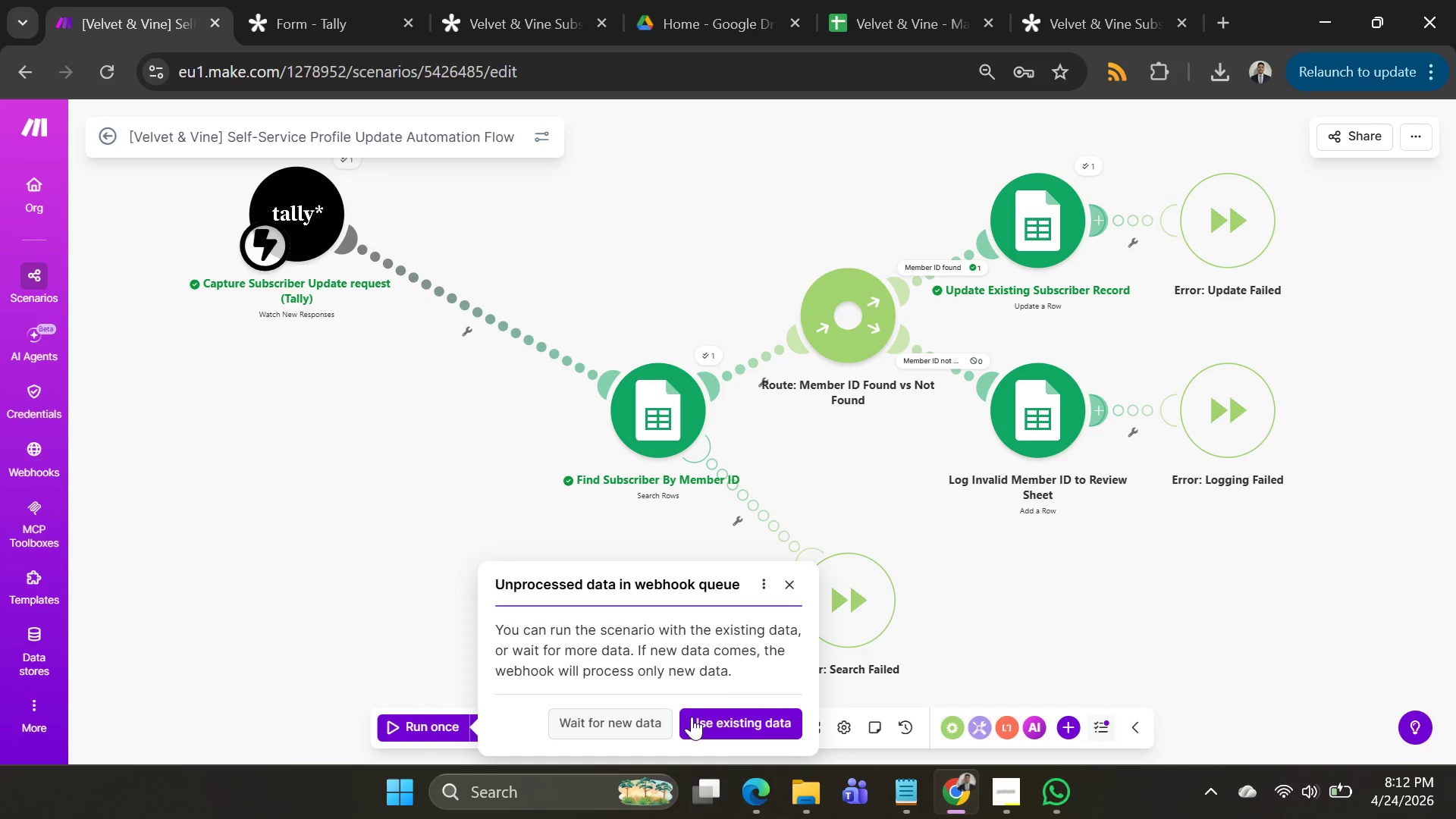 
left_click([698, 716])
 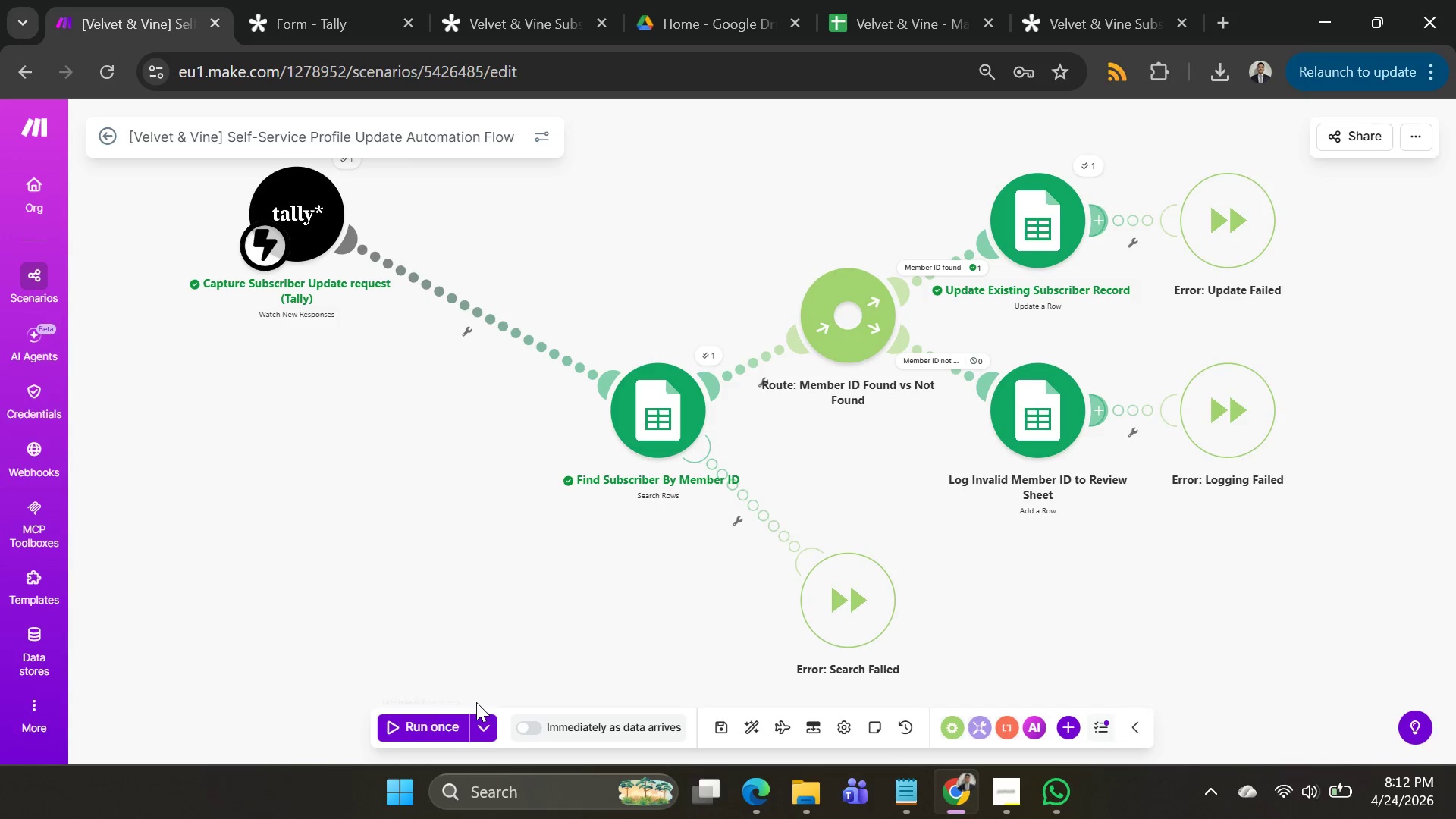 
left_click([438, 722])
 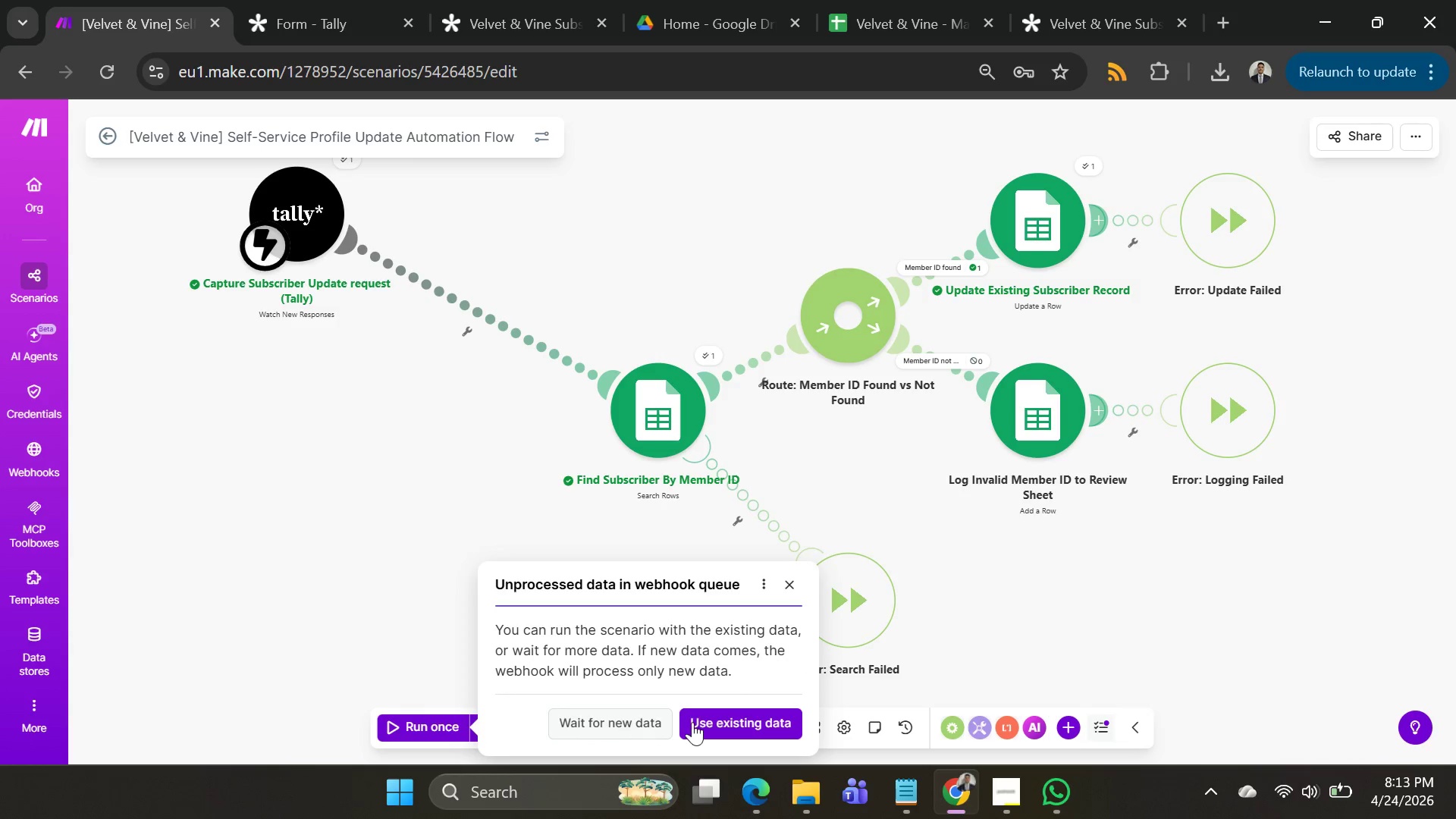 
left_click([694, 722])
 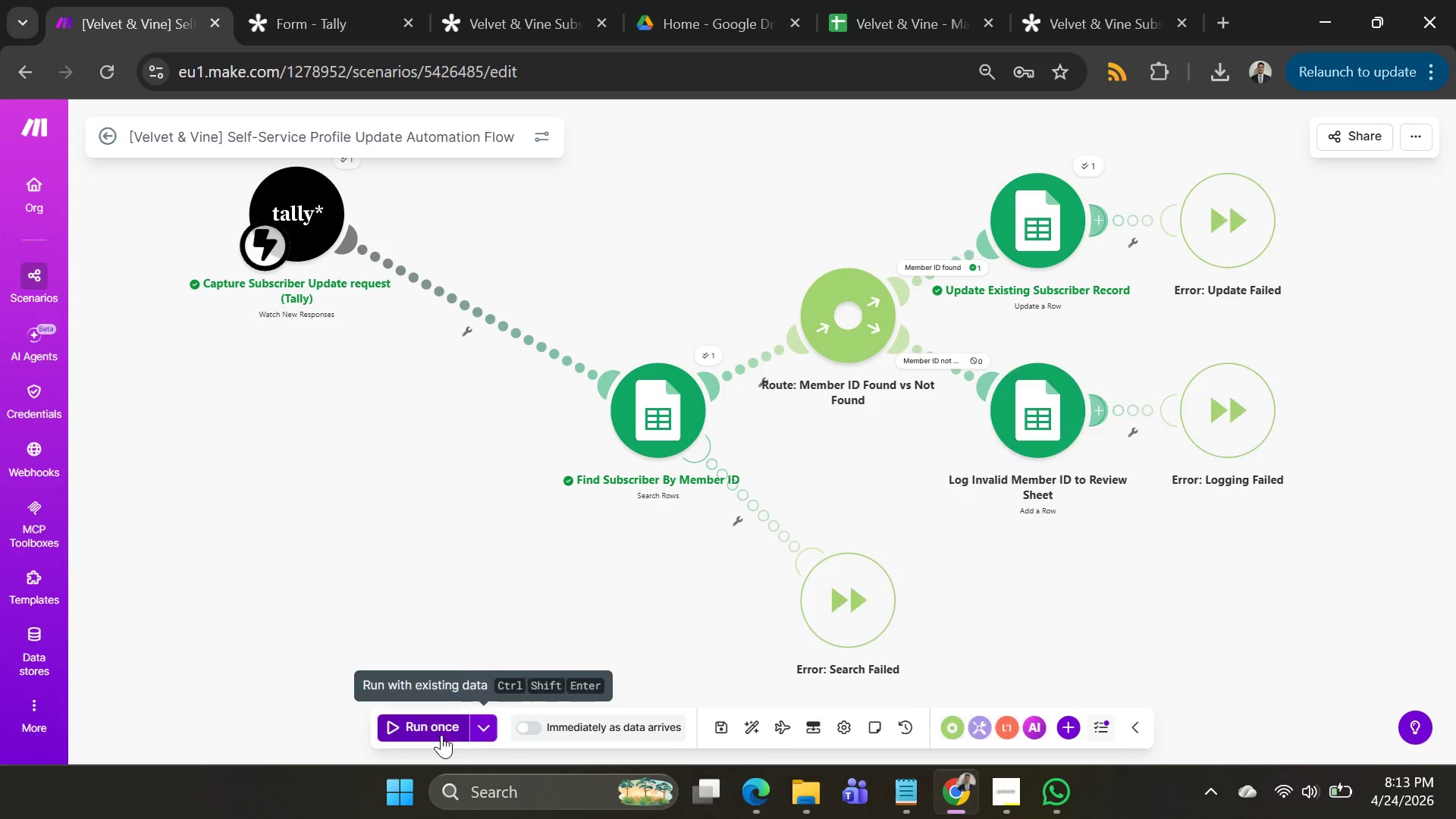 
left_click([441, 735])
 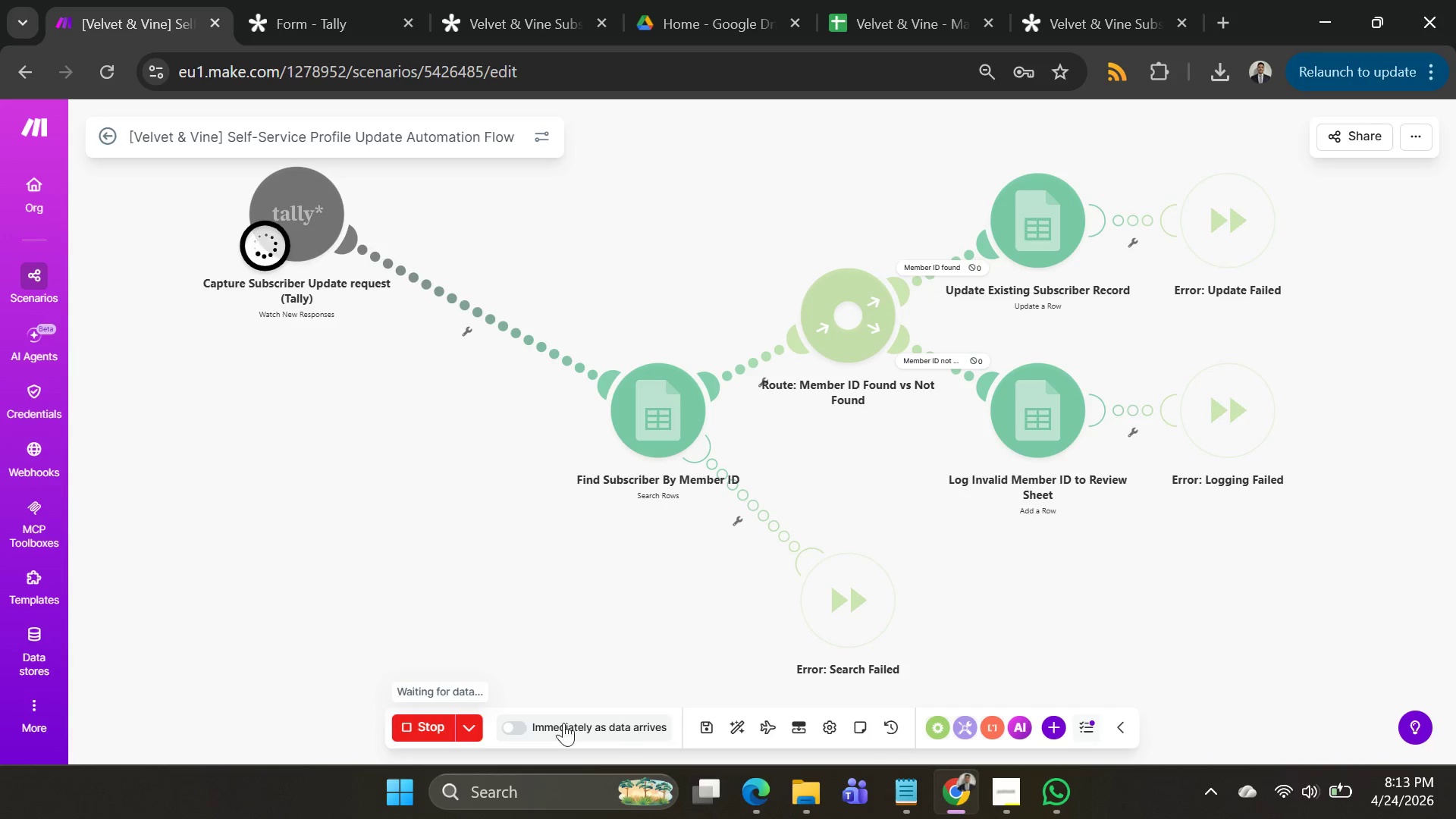 
left_click([437, 726])
 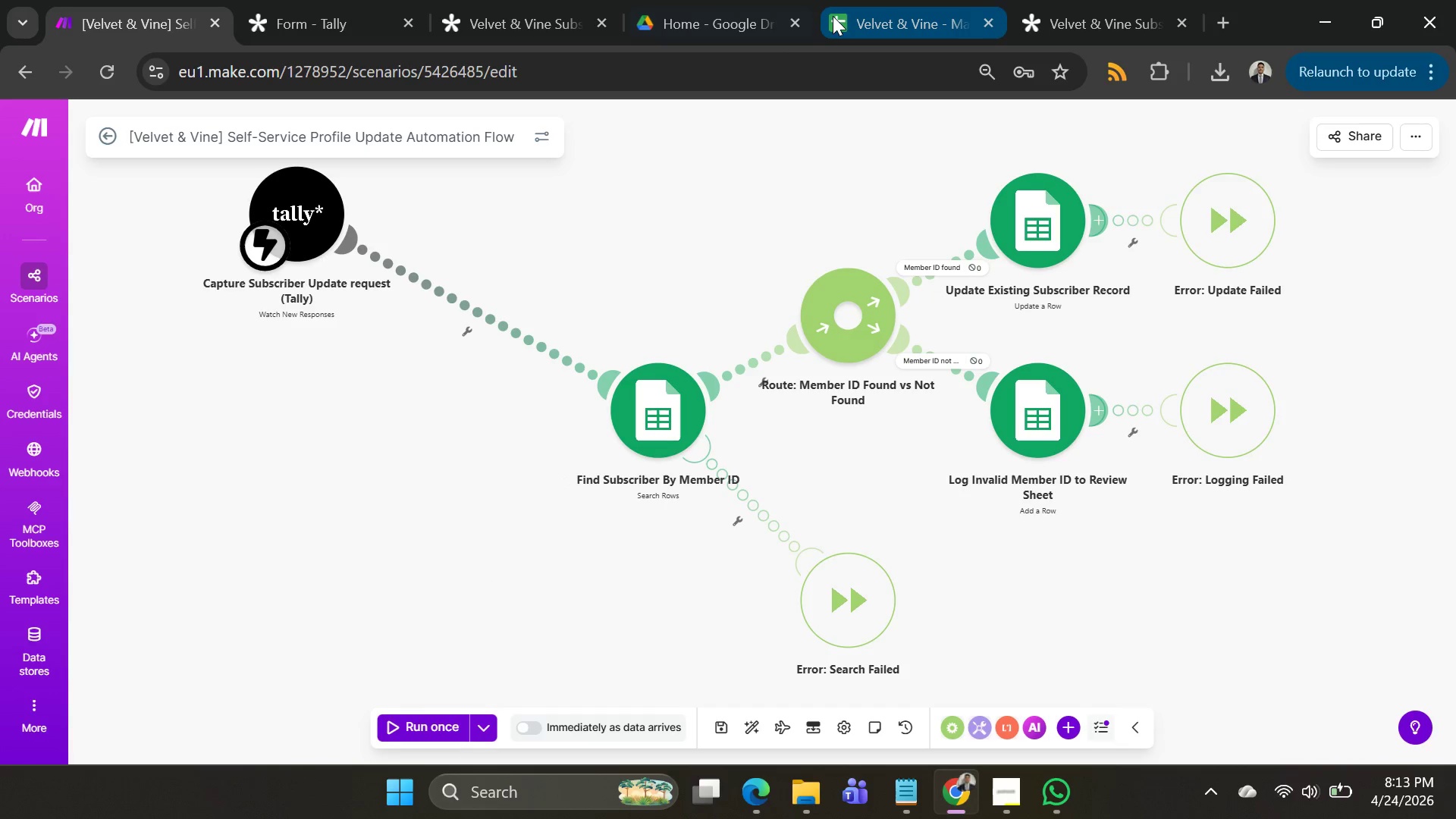 
left_click([833, 16])
 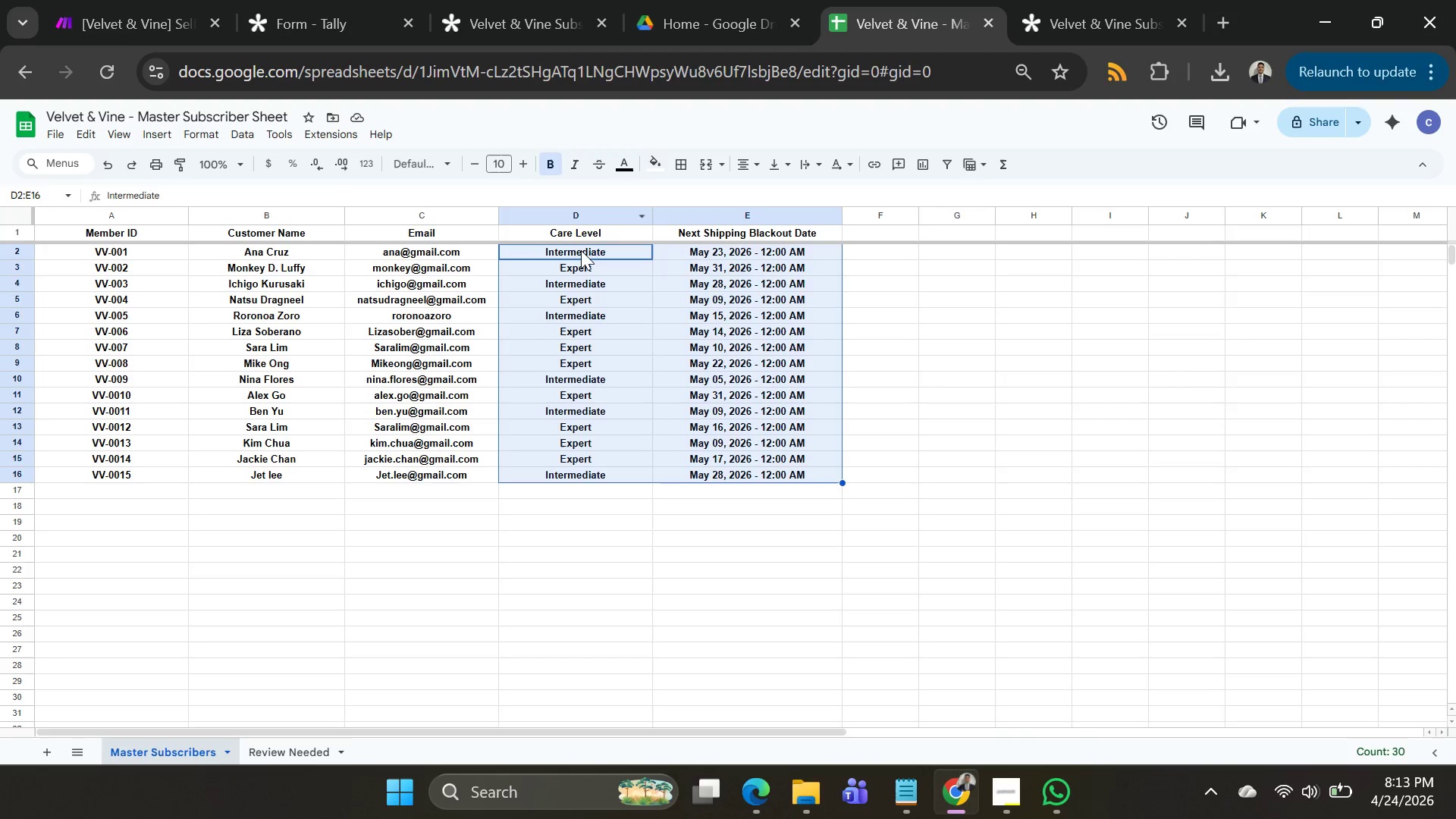 
left_click([581, 250])
 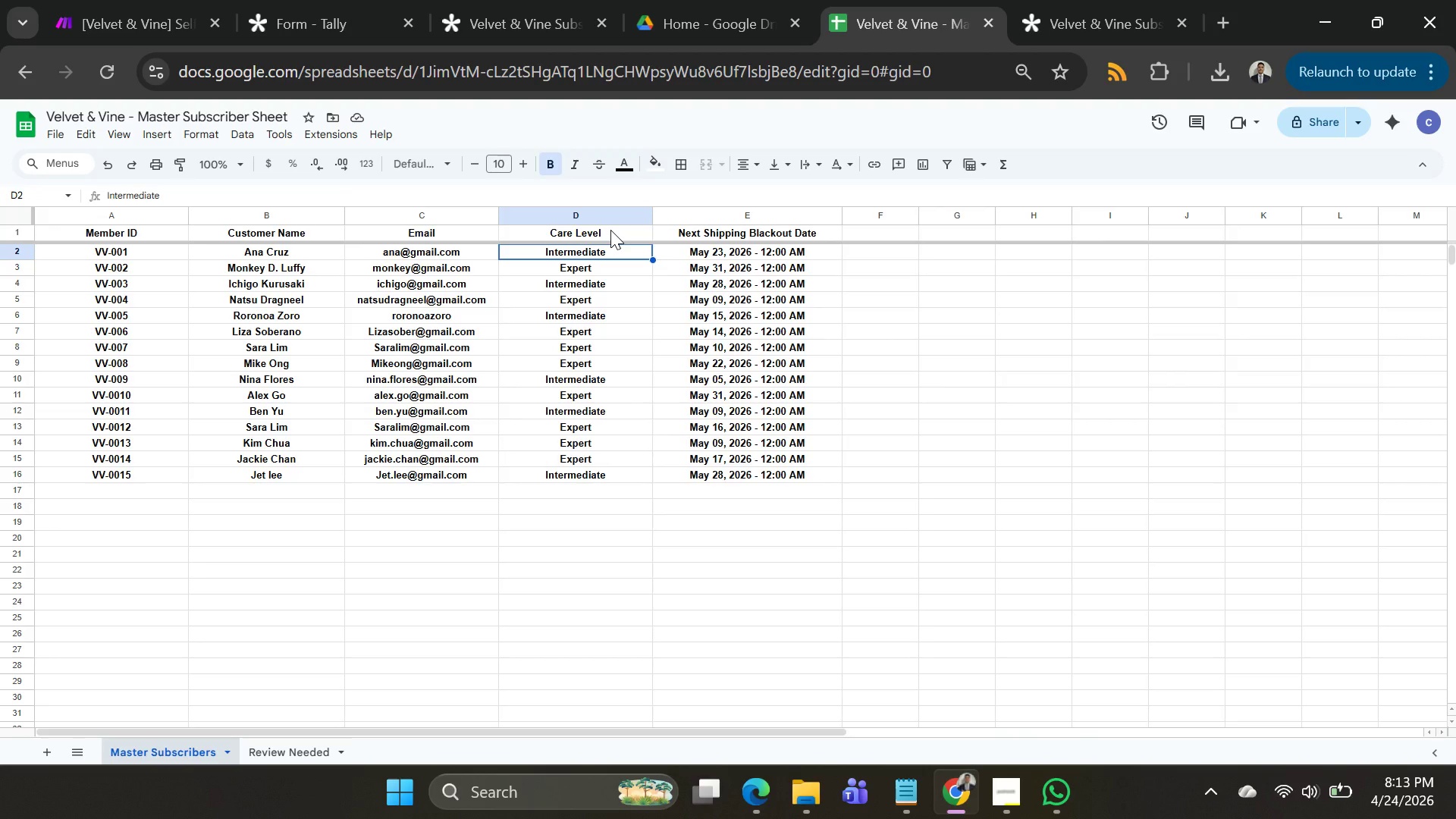 
key(Shift+ArrowDown)
 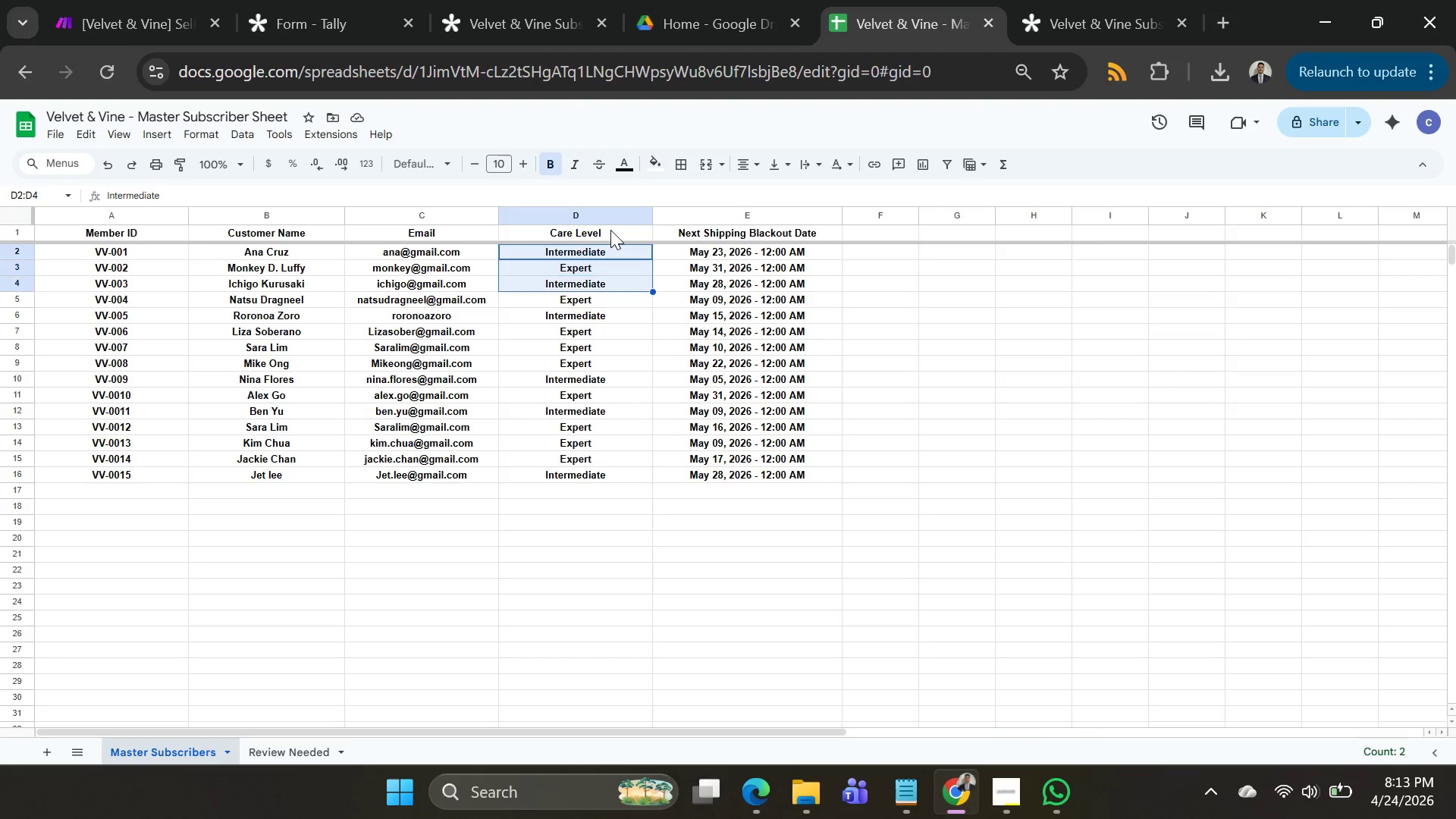 
key(Shift+ArrowDown)
 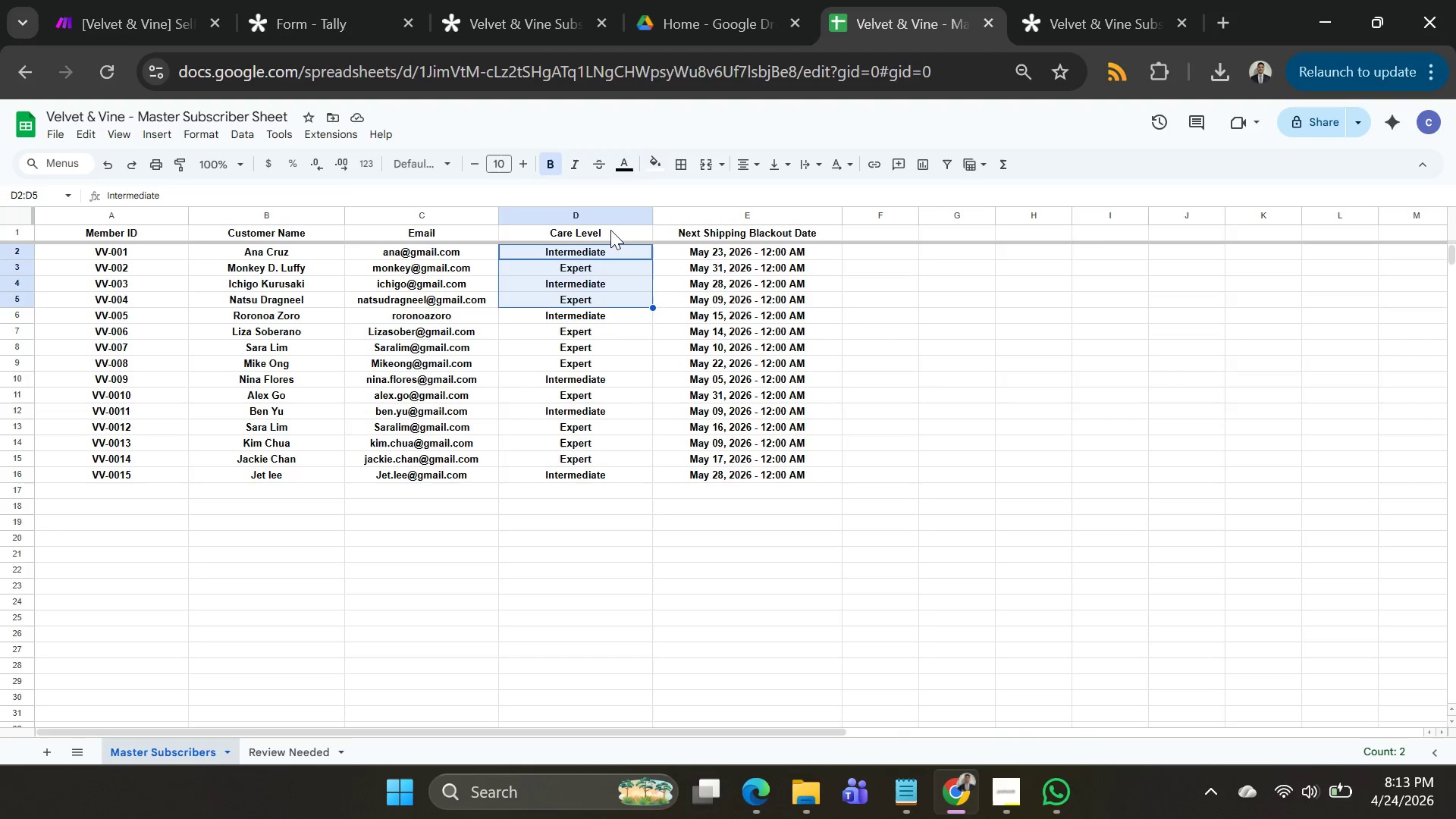 
key(Shift+ArrowDown)
 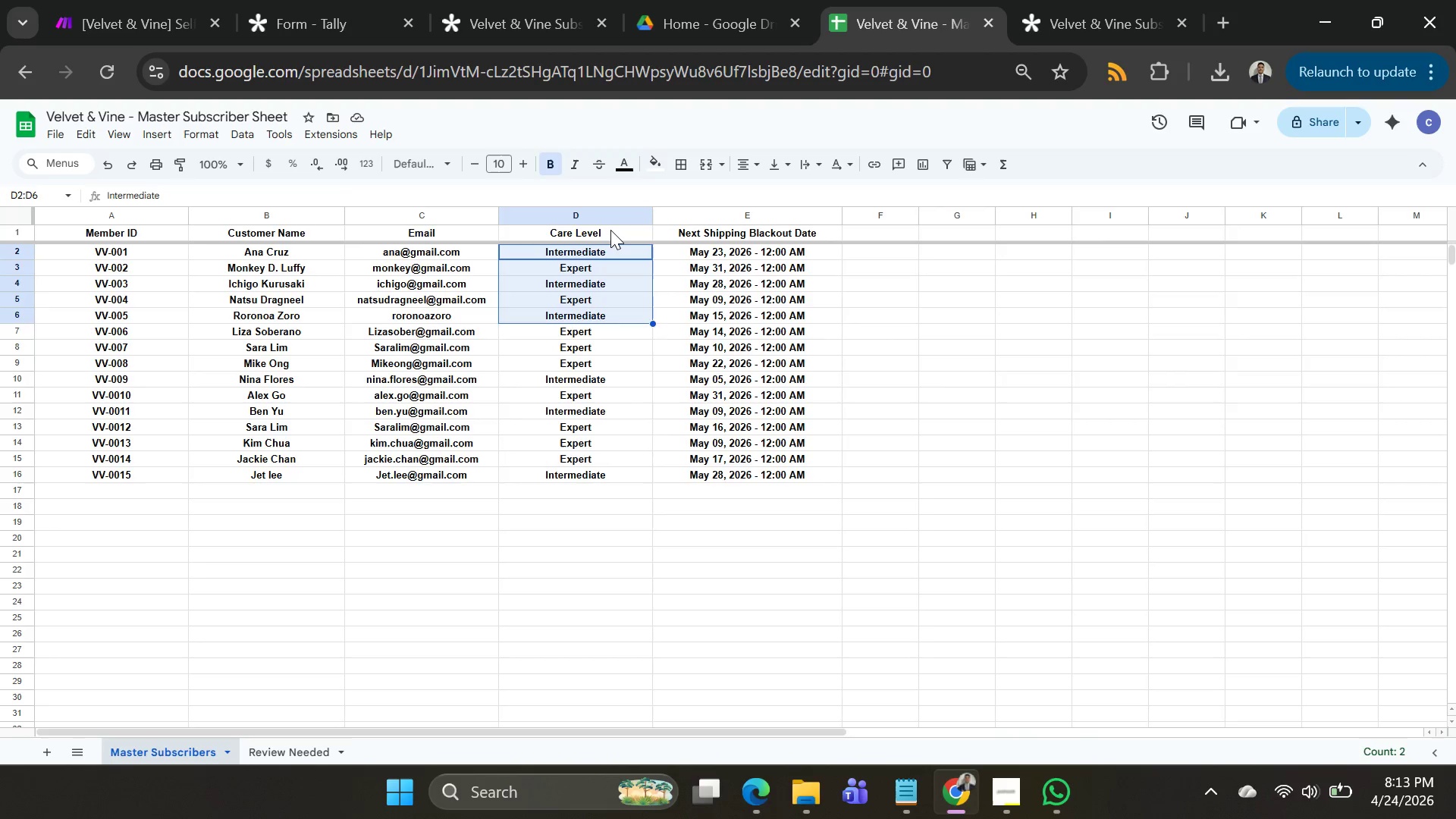 
key(Shift+ArrowDown)
 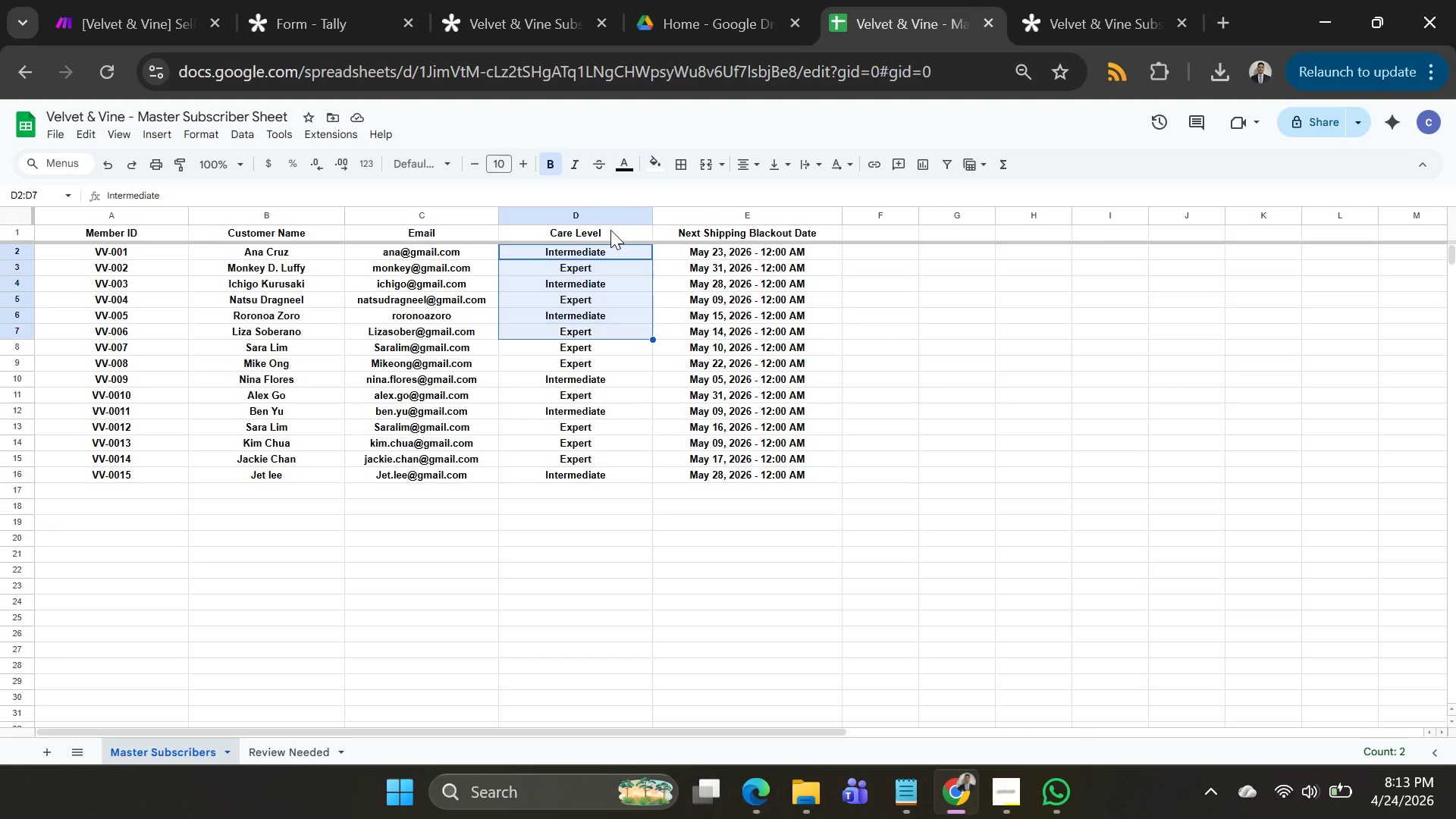 
key(Shift+ArrowDown)
 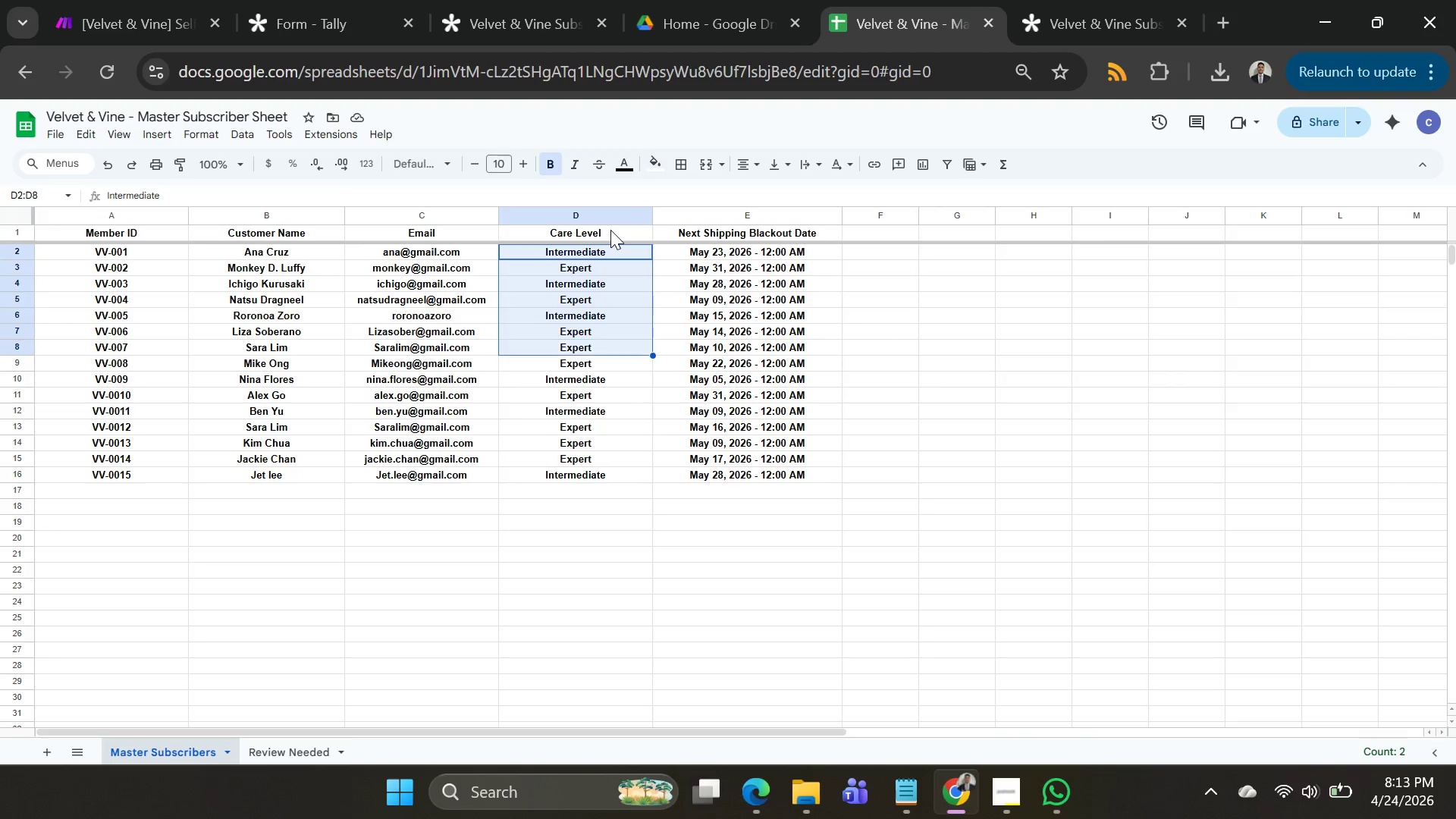 
key(Shift+ArrowDown)
 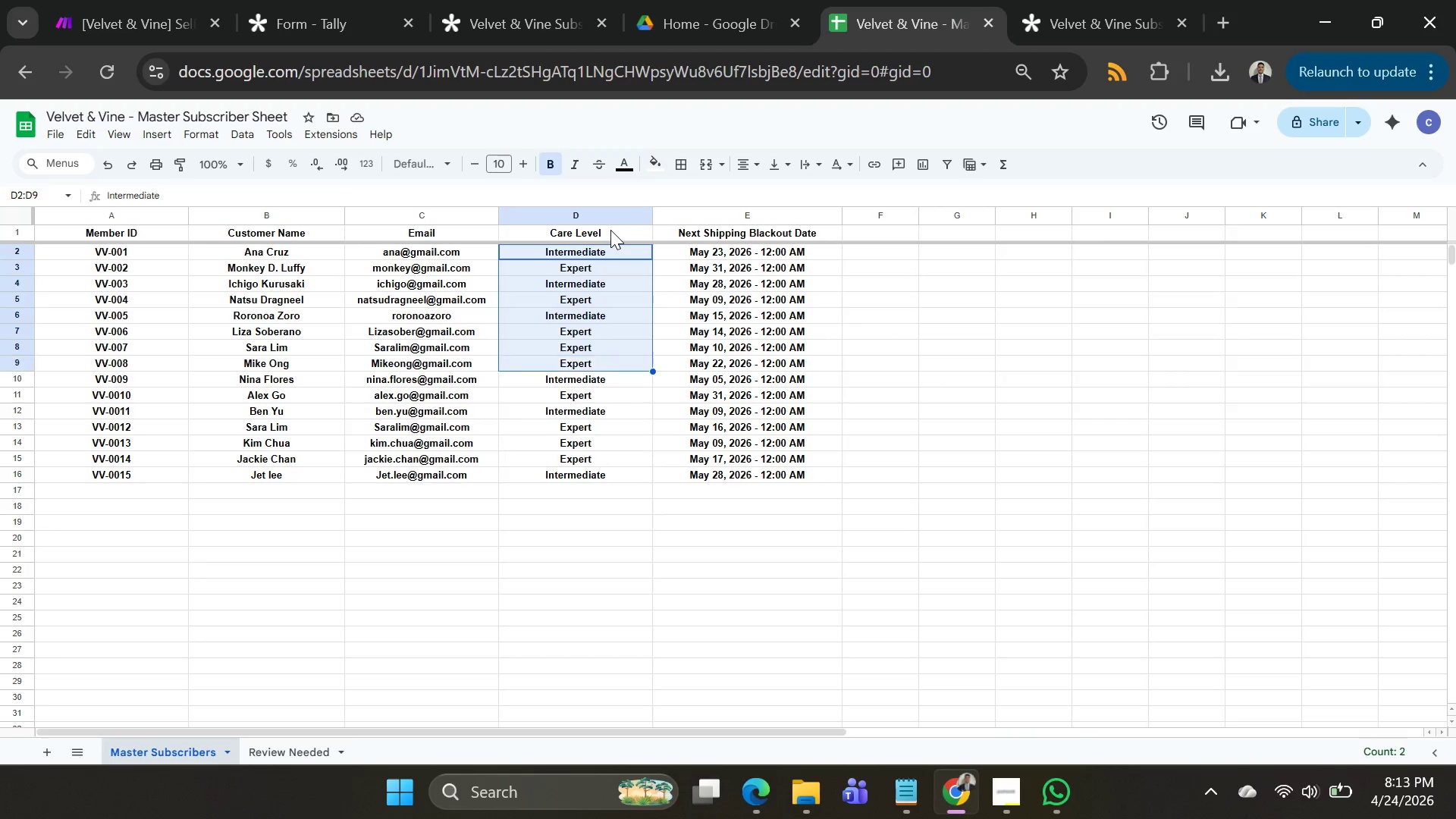 
key(Shift+ArrowDown)
 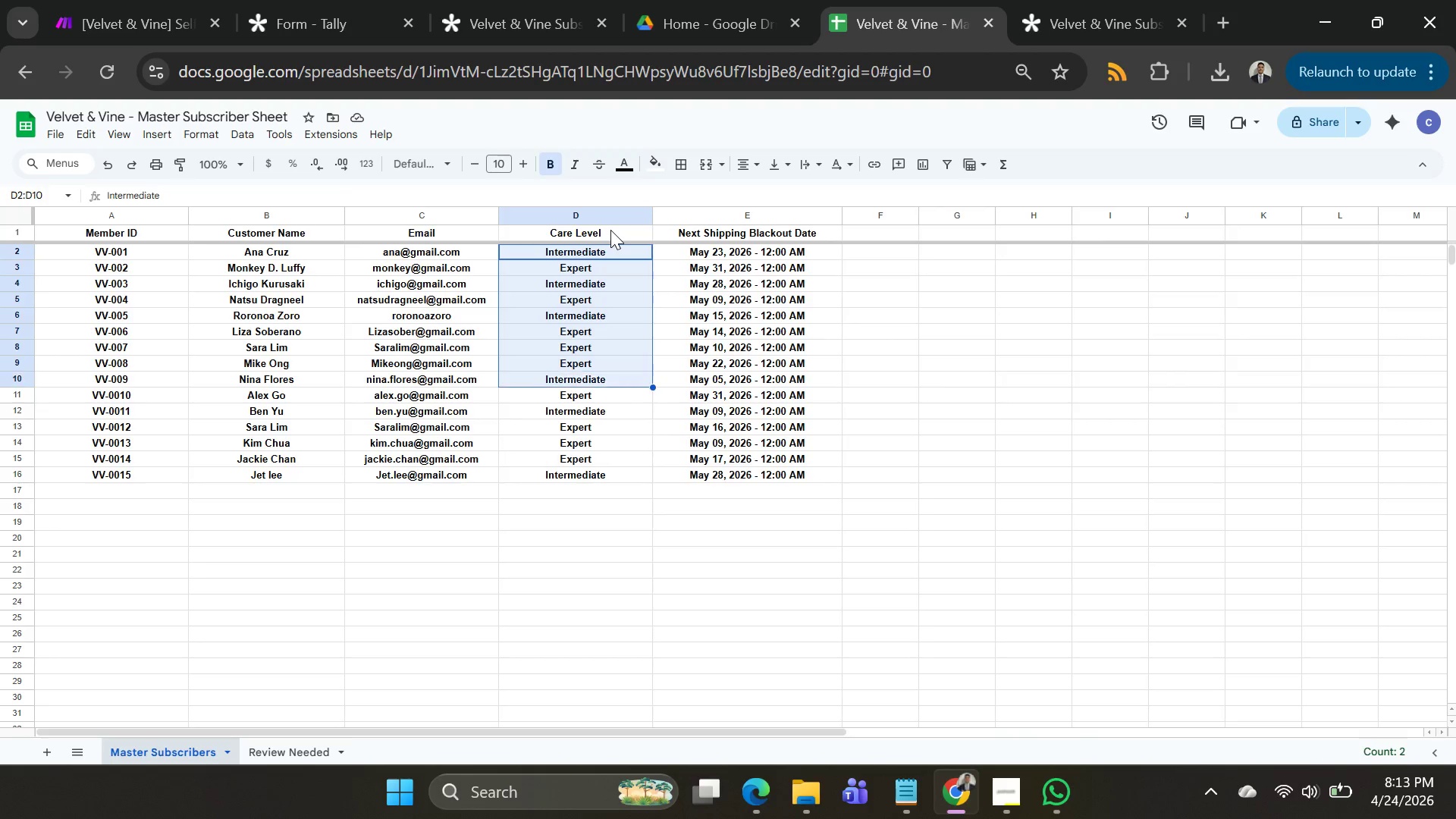 
key(Shift+ArrowDown)
 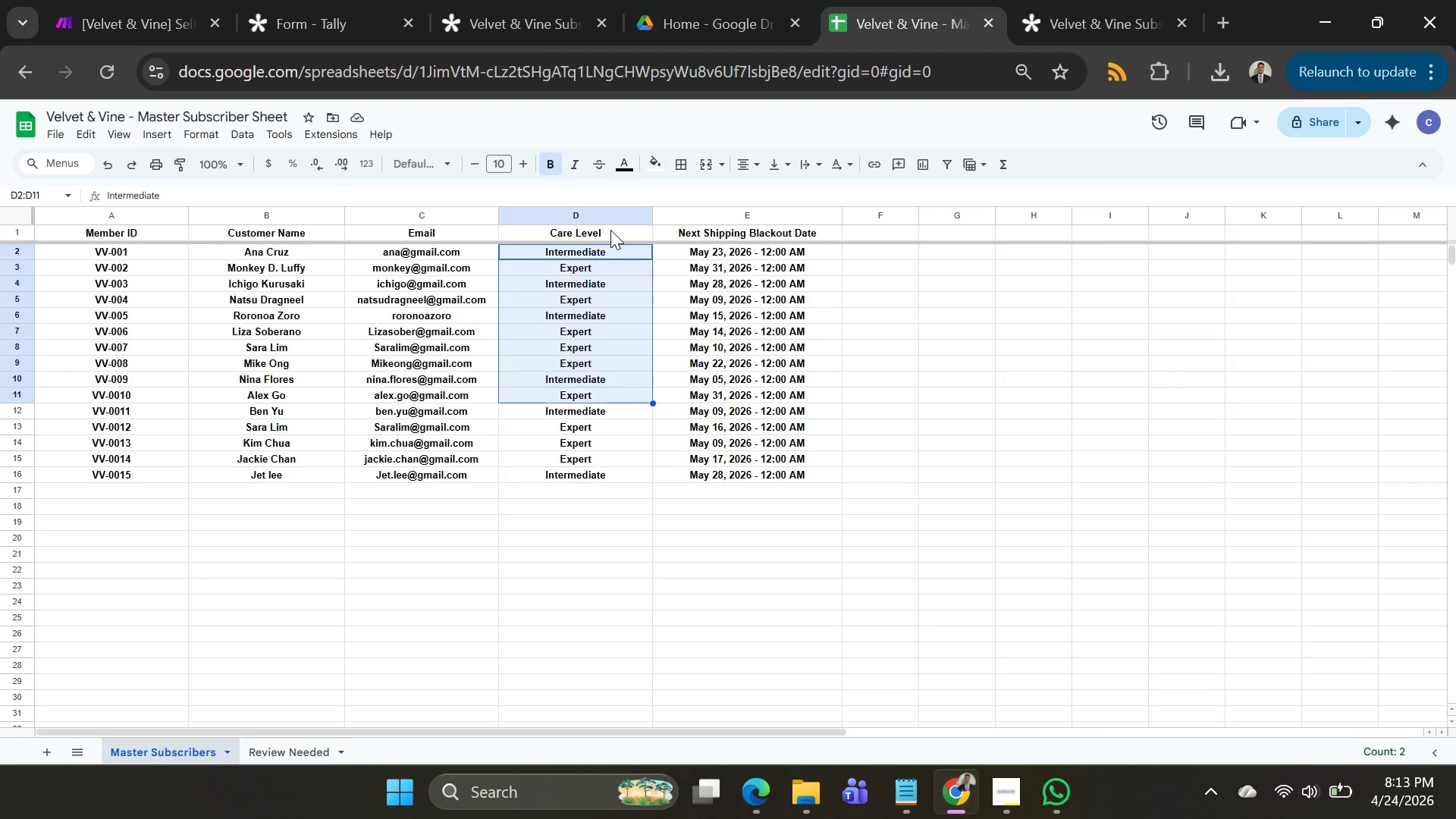 
key(Shift+ArrowDown)
 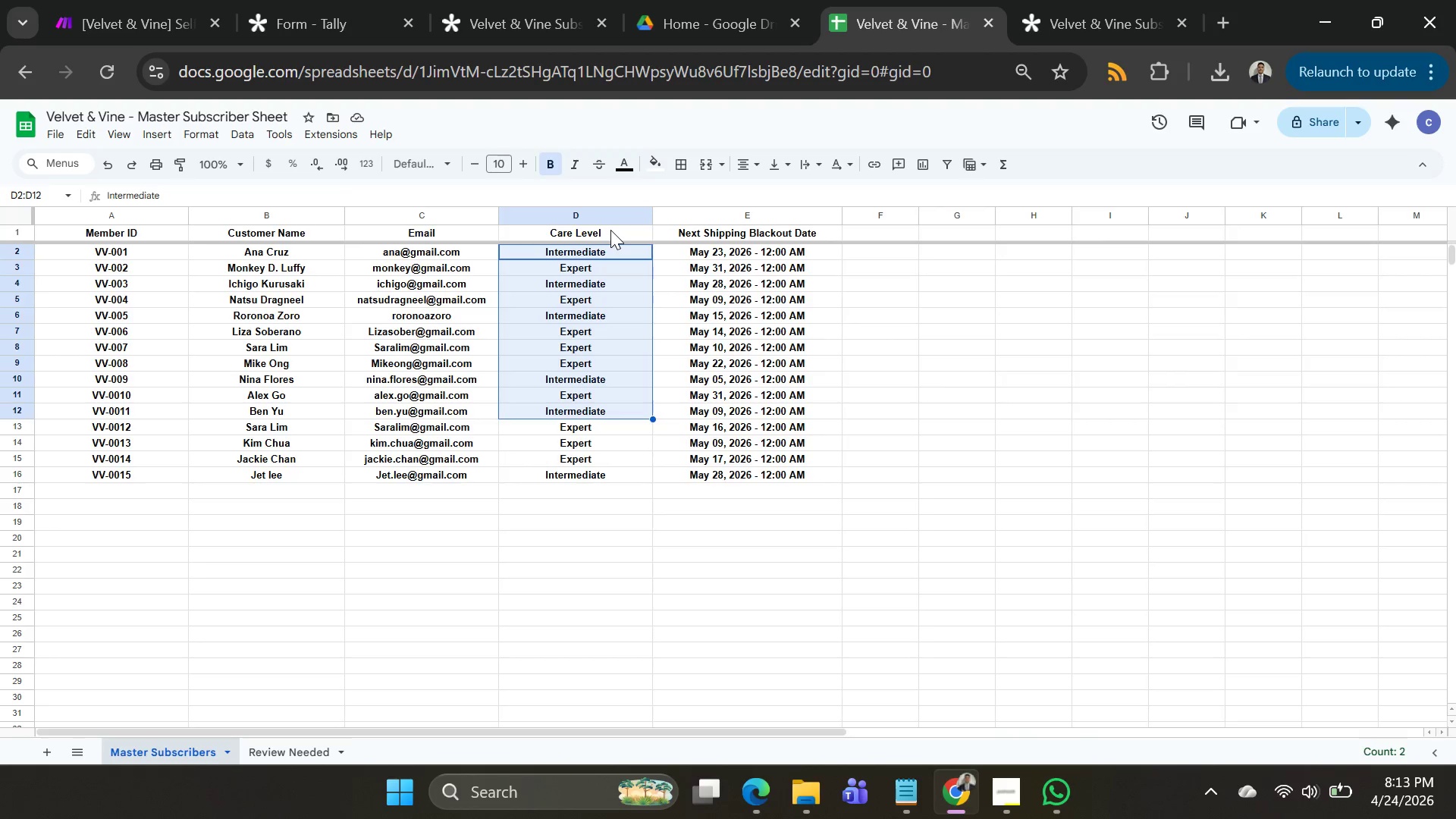 
key(Shift+ArrowDown)
 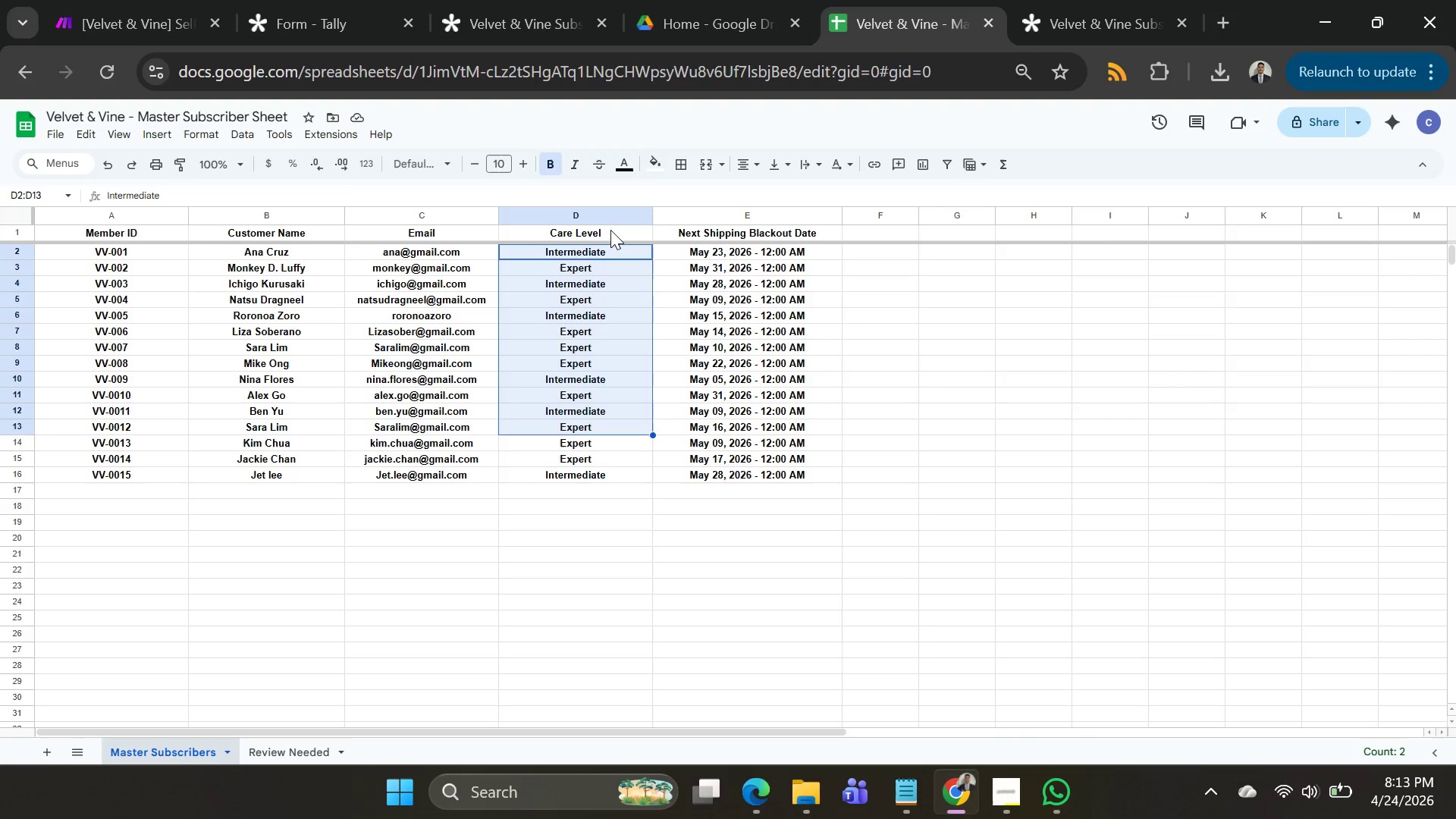 
key(Shift+ArrowDown)
 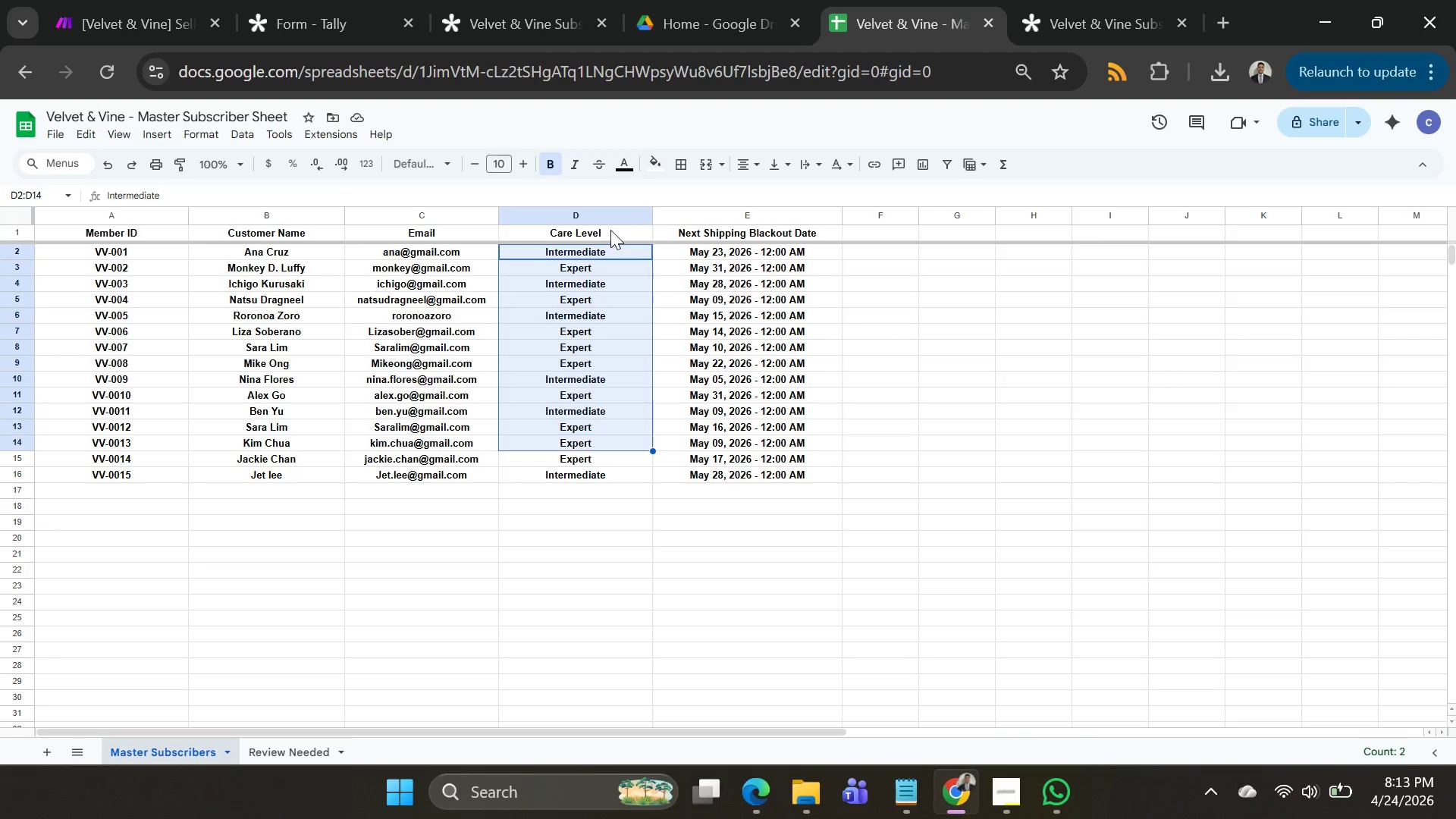 
key(Shift+ArrowDown)
 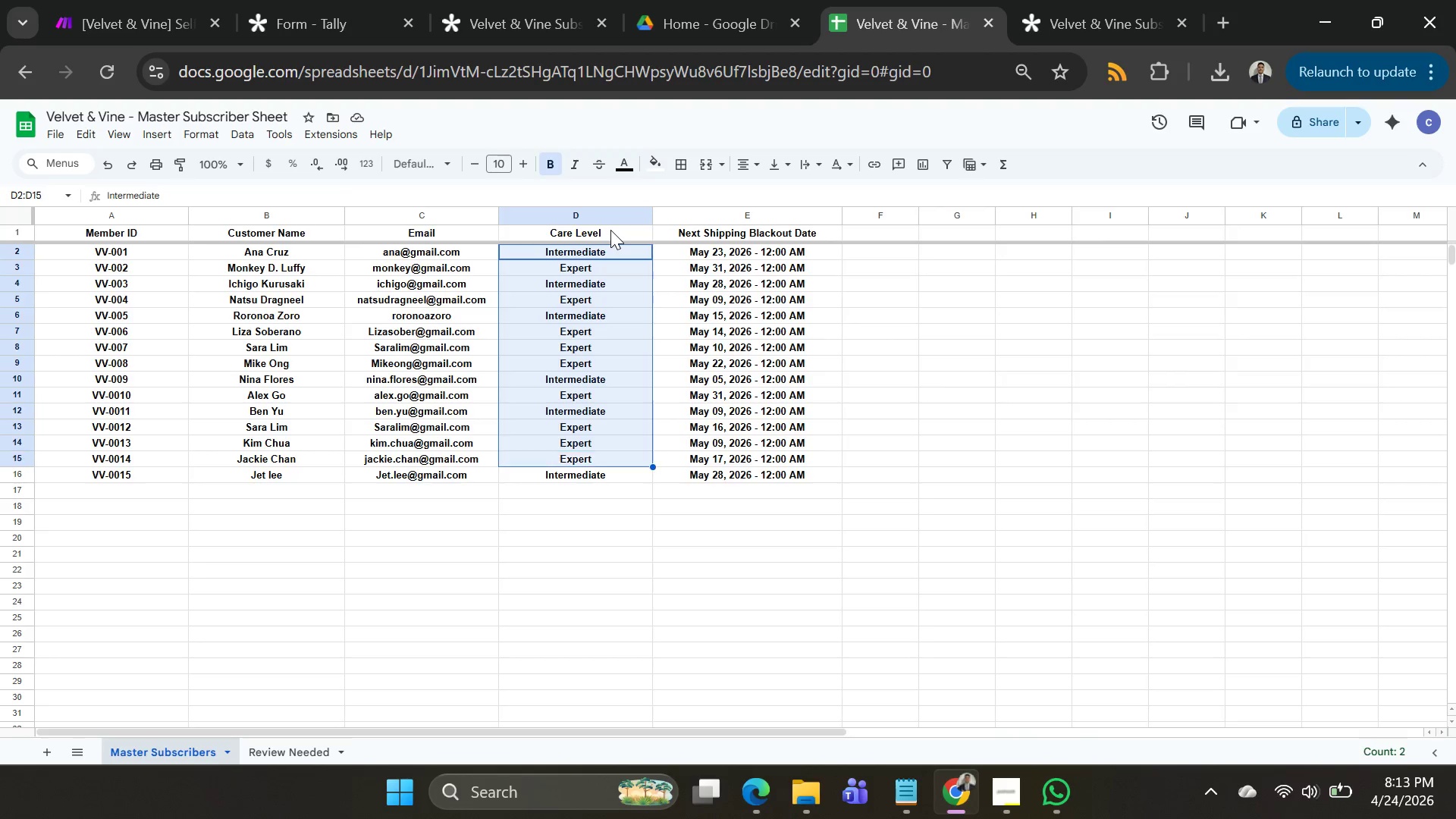 
key(Shift+ArrowDown)
 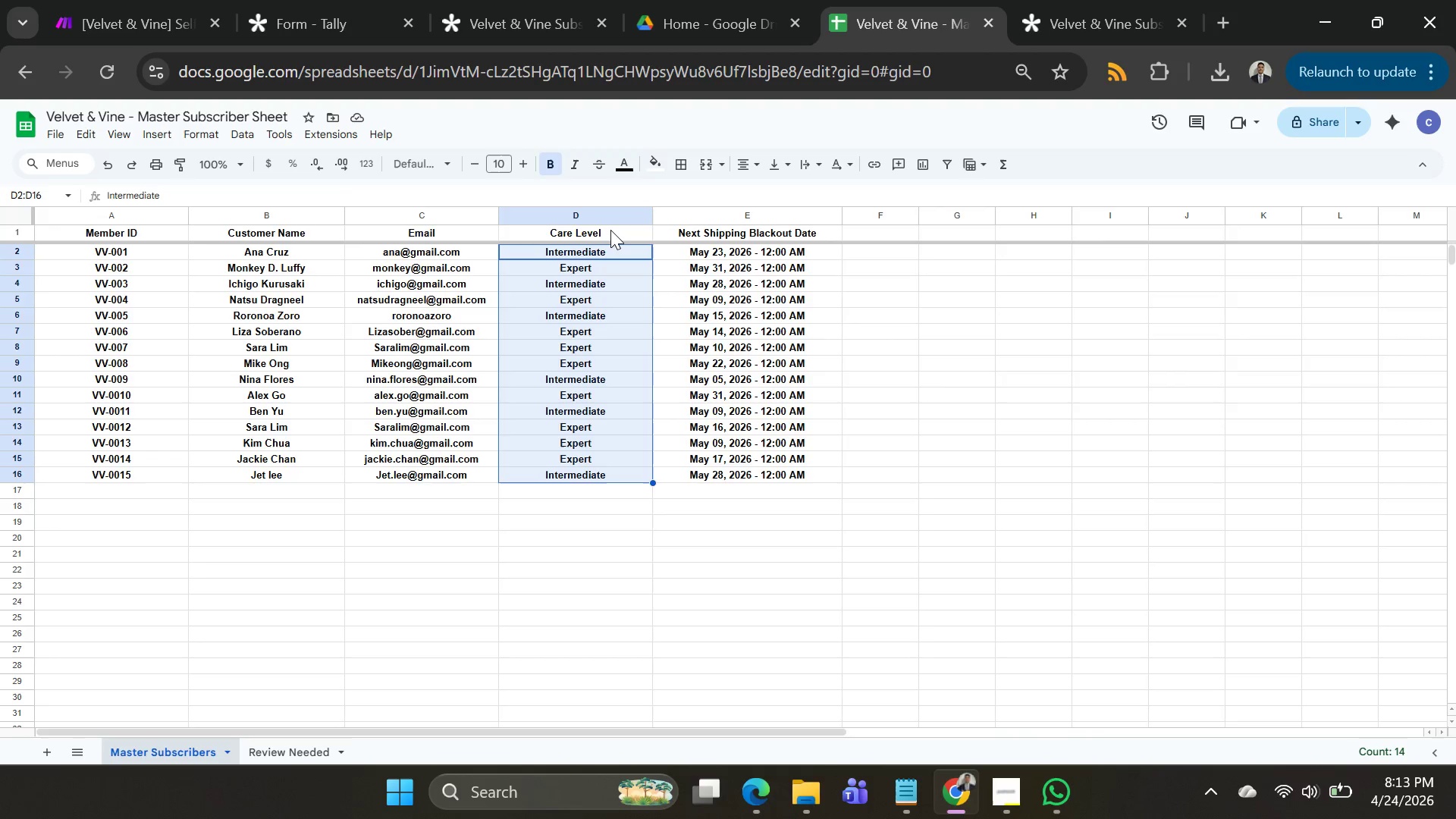 
key(Shift+ArrowDown)
 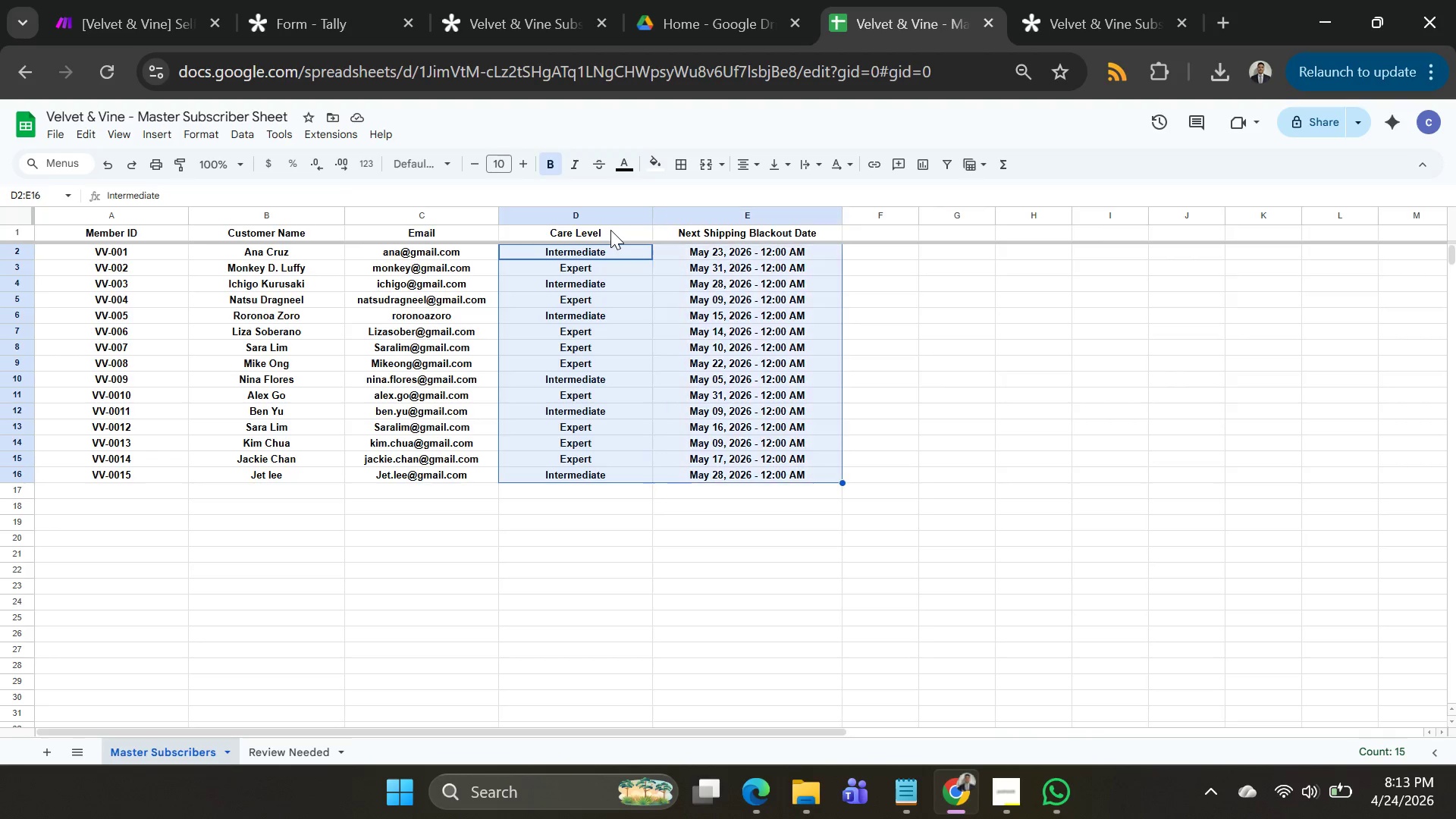 
key(Shift+ArrowRight)
 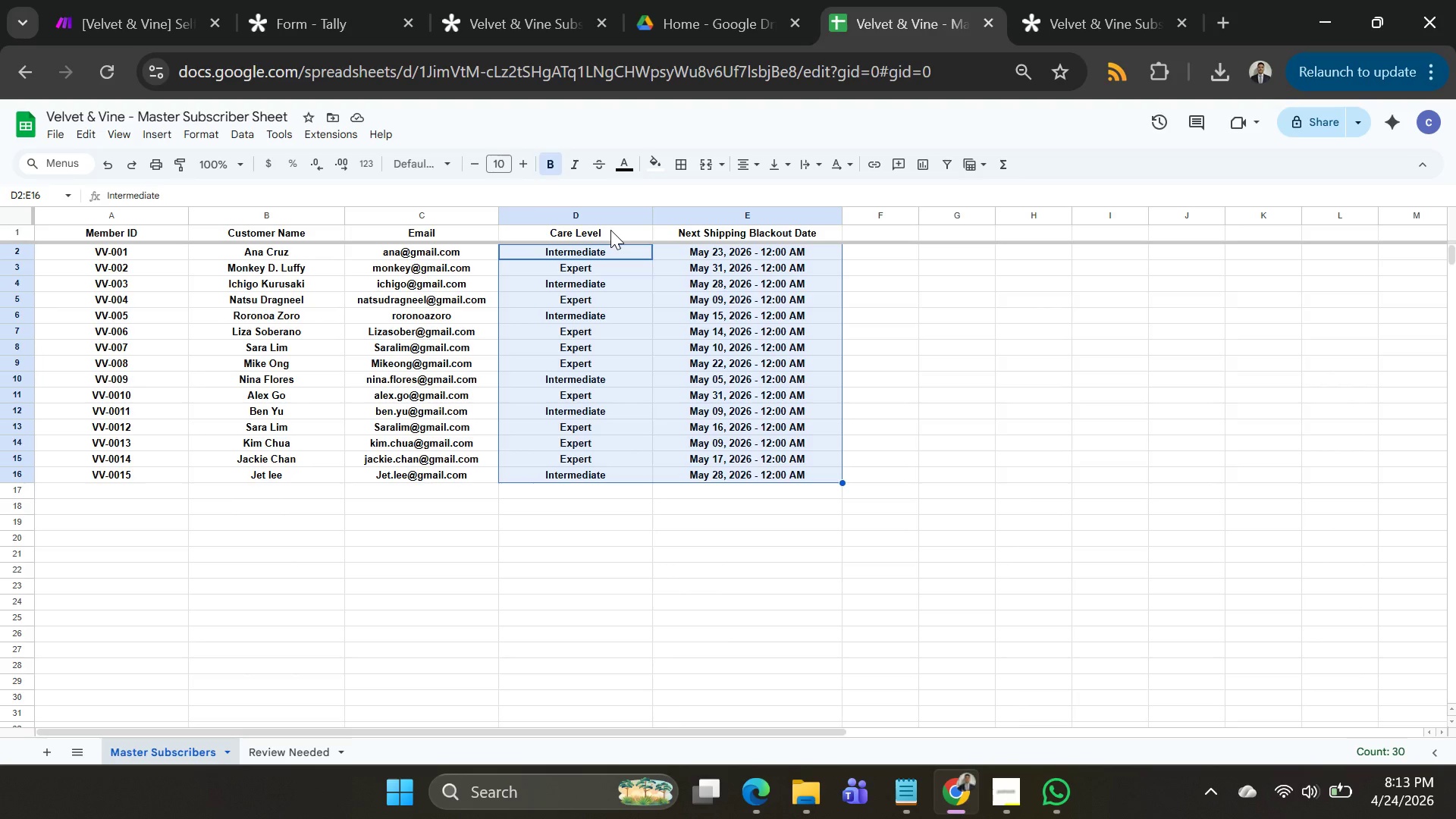 
wait(5.39)
 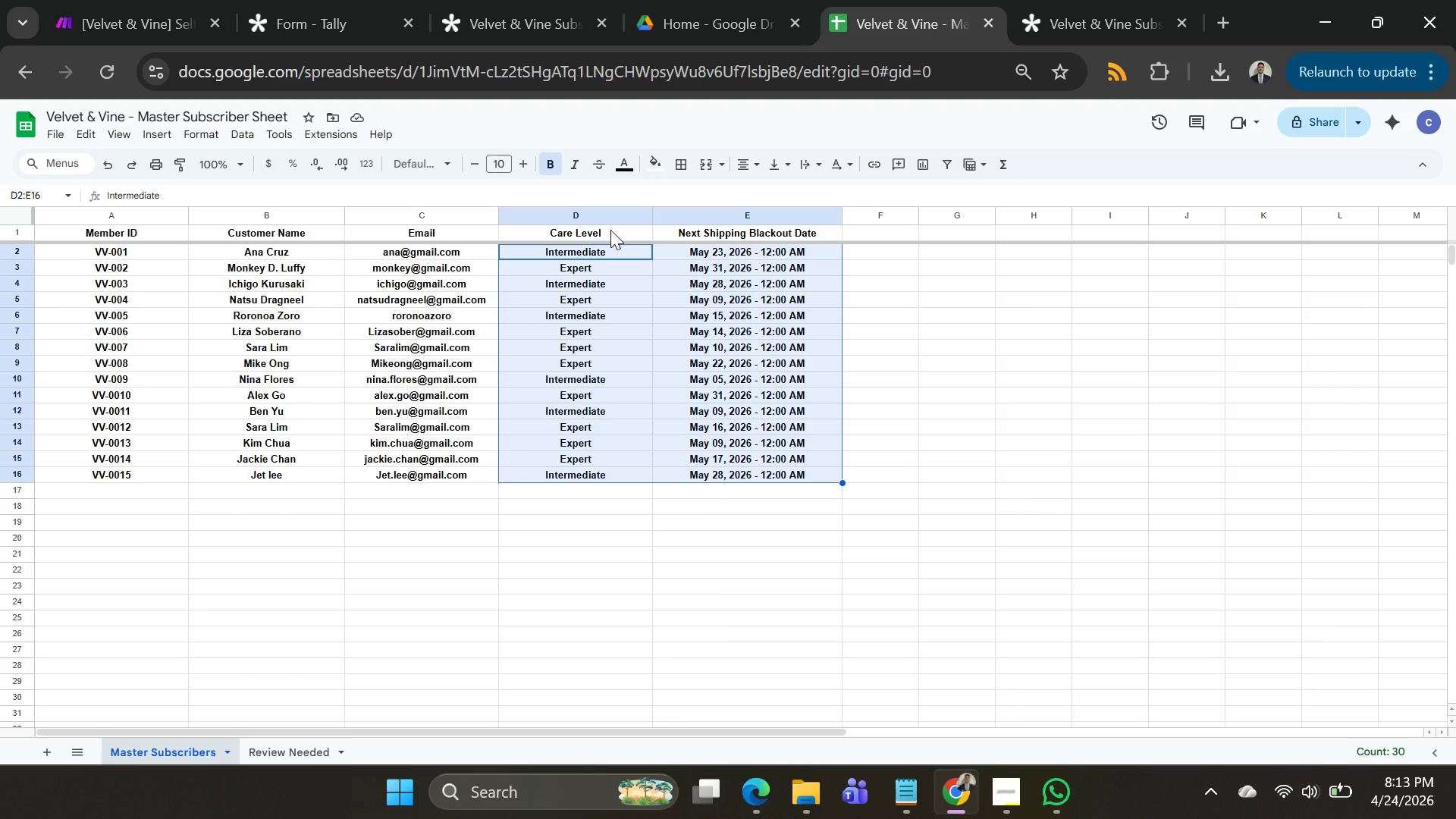 
key(Shift+ArrowLeft)
 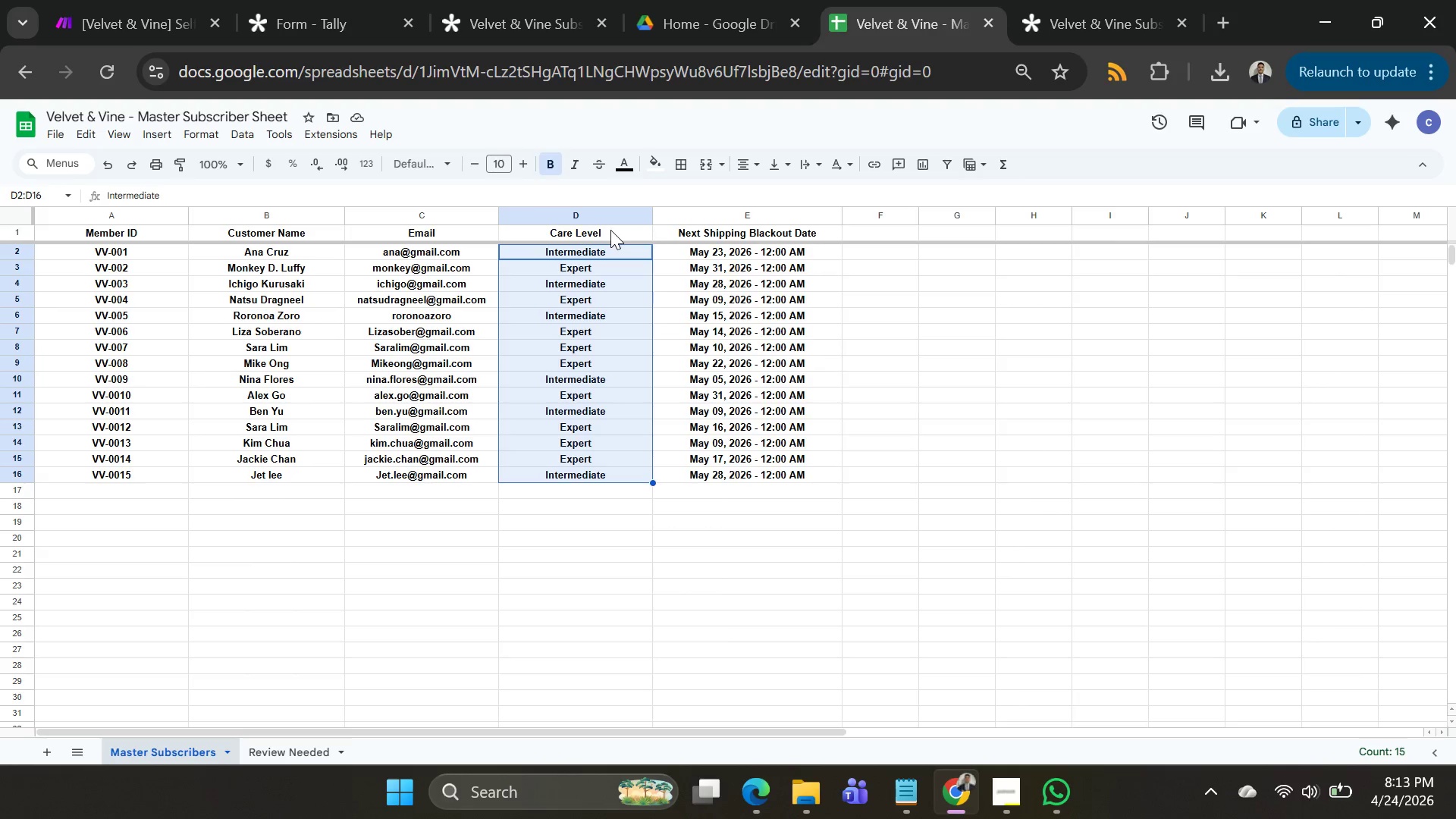 
key(Shift+ArrowRight)
 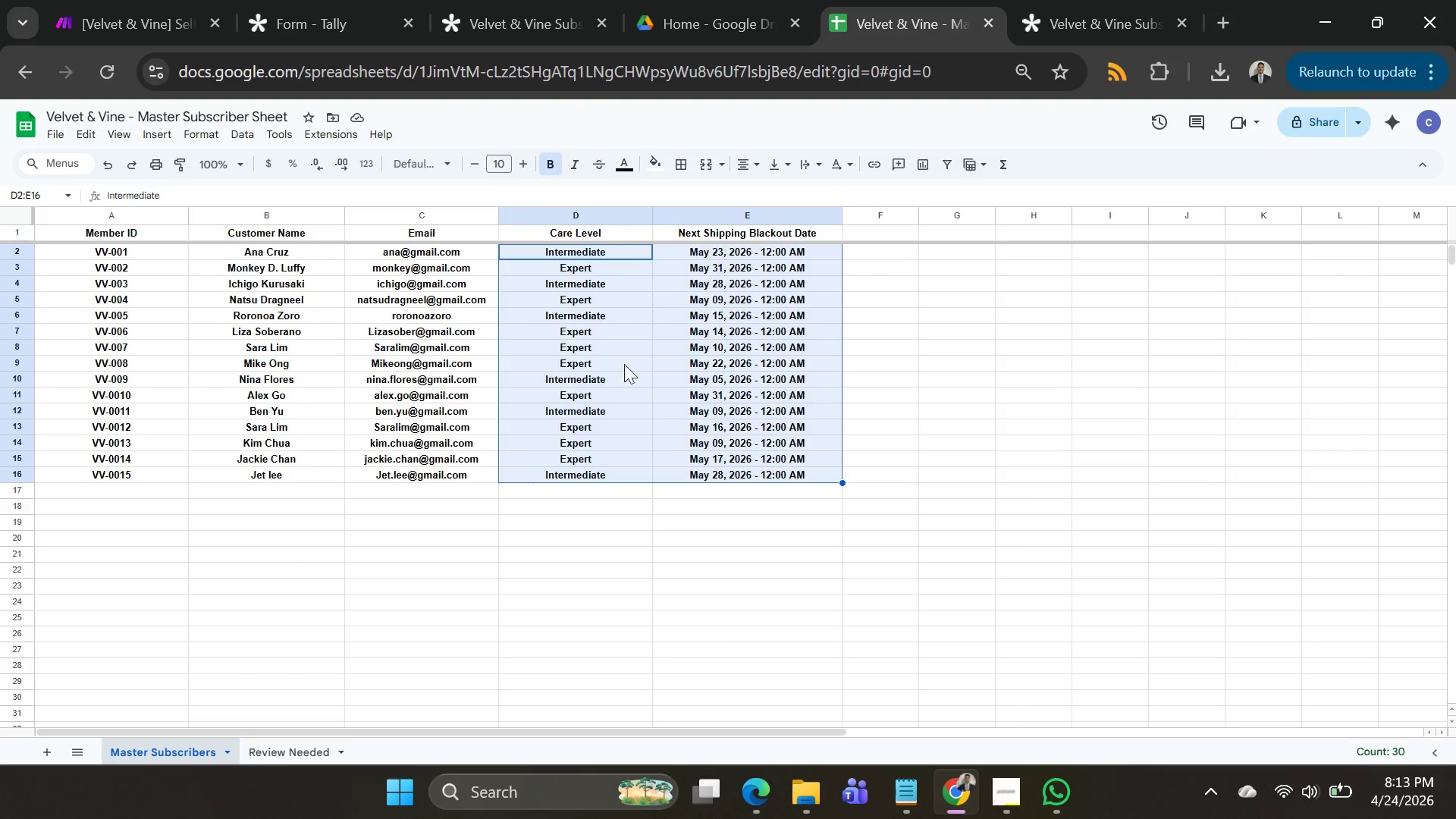 
left_click([627, 425])
 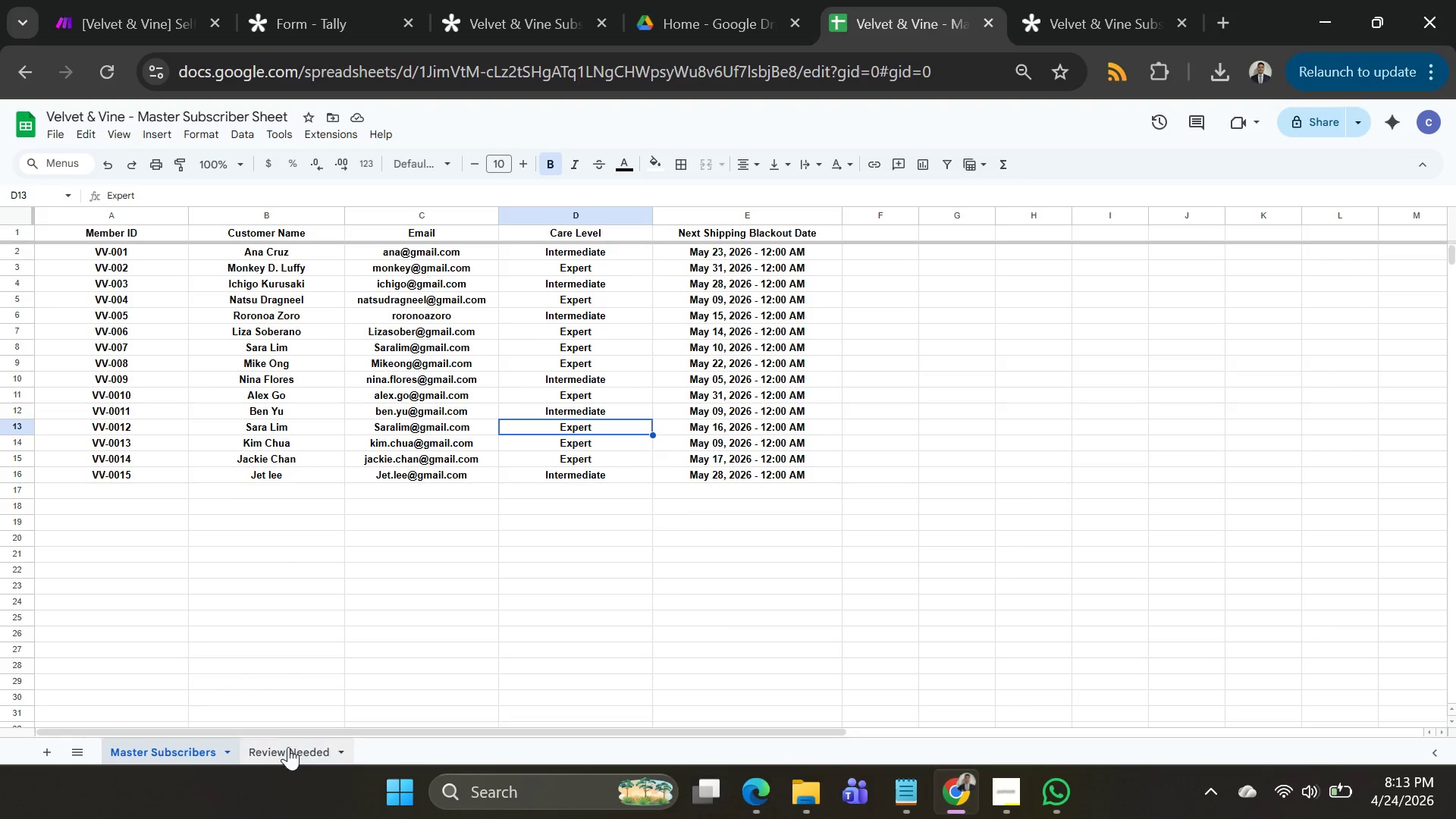 
left_click([278, 754])
 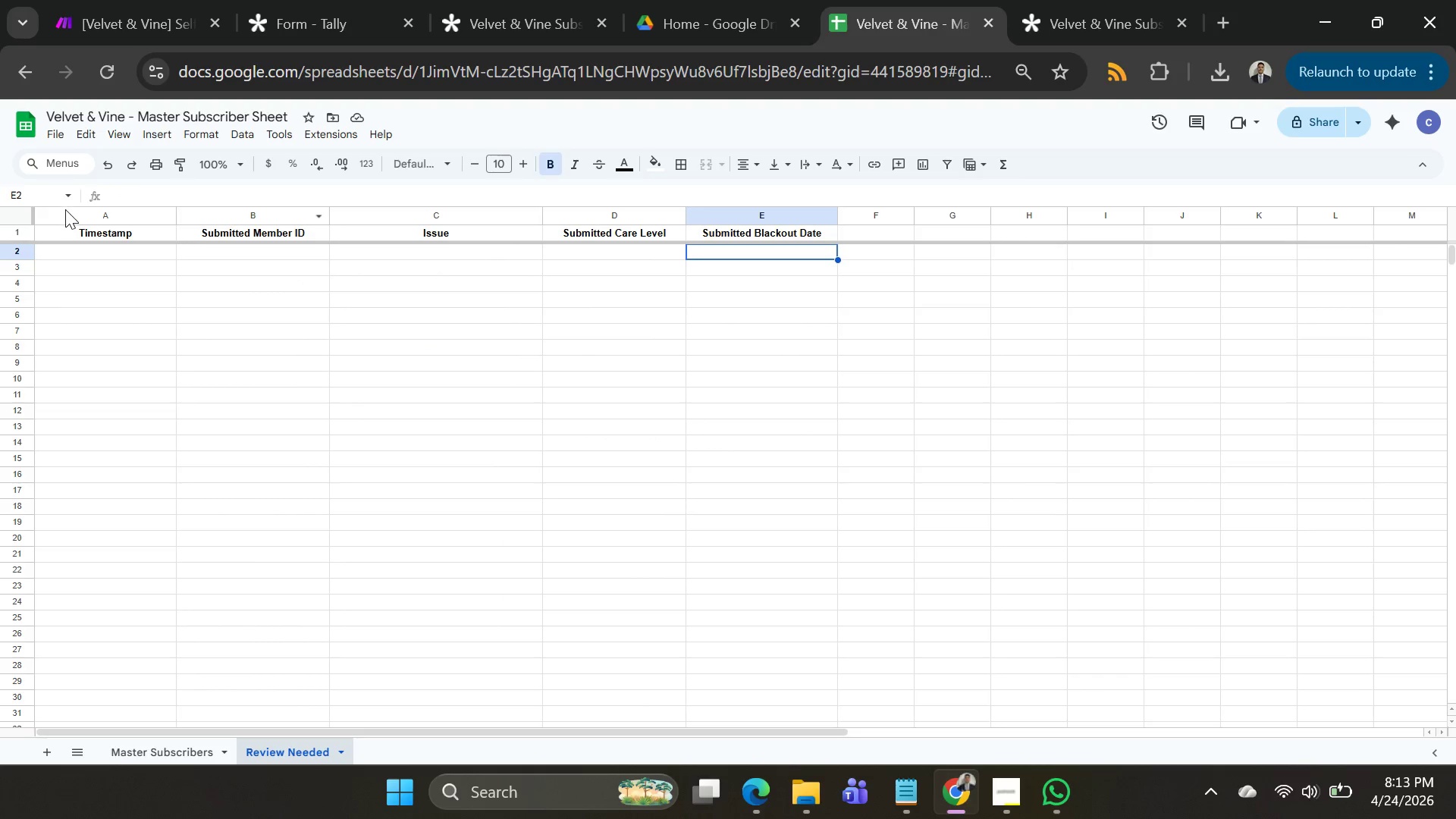 
left_click([127, 252])
 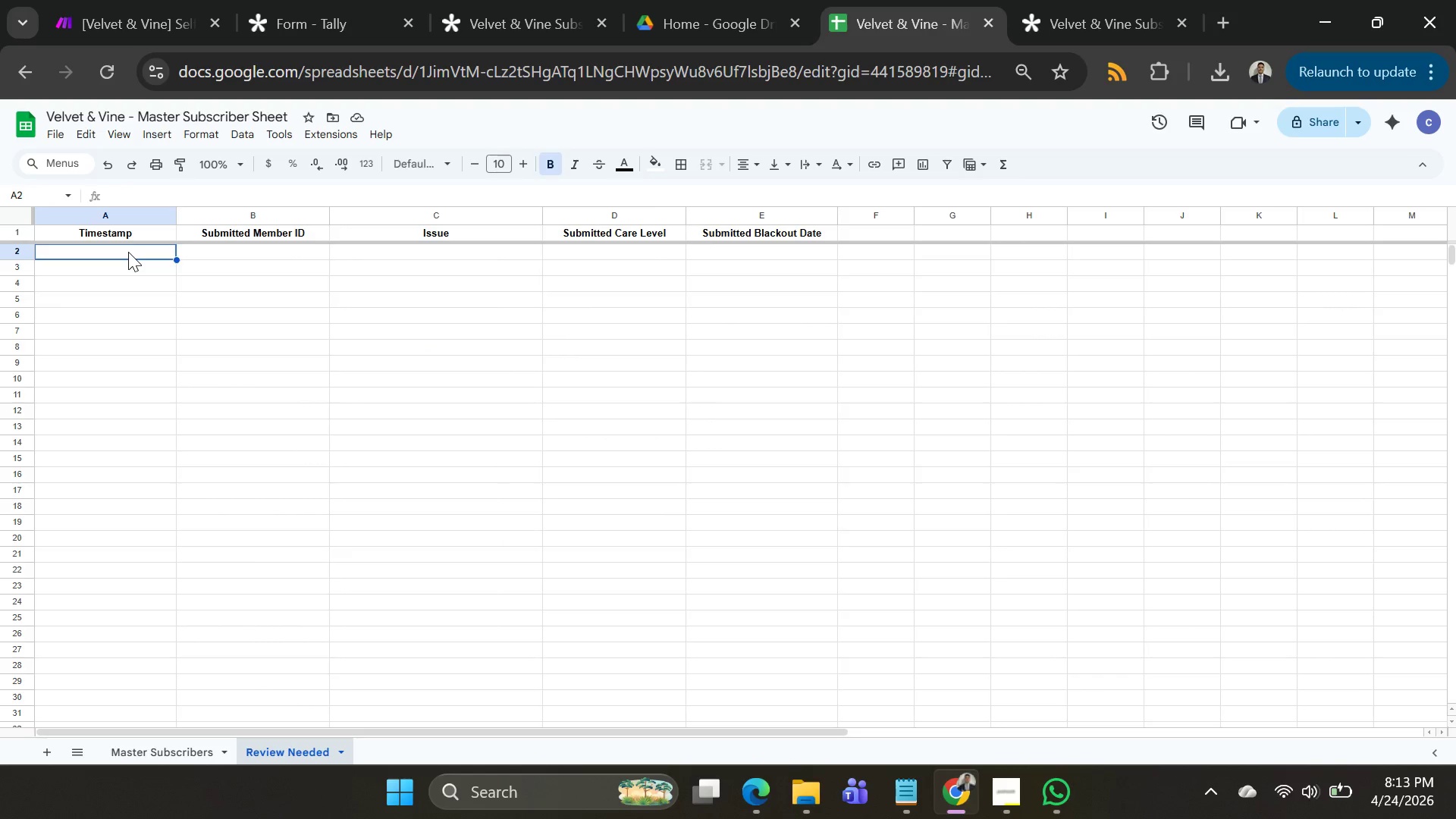 
key(Shift+ArrowRight)
 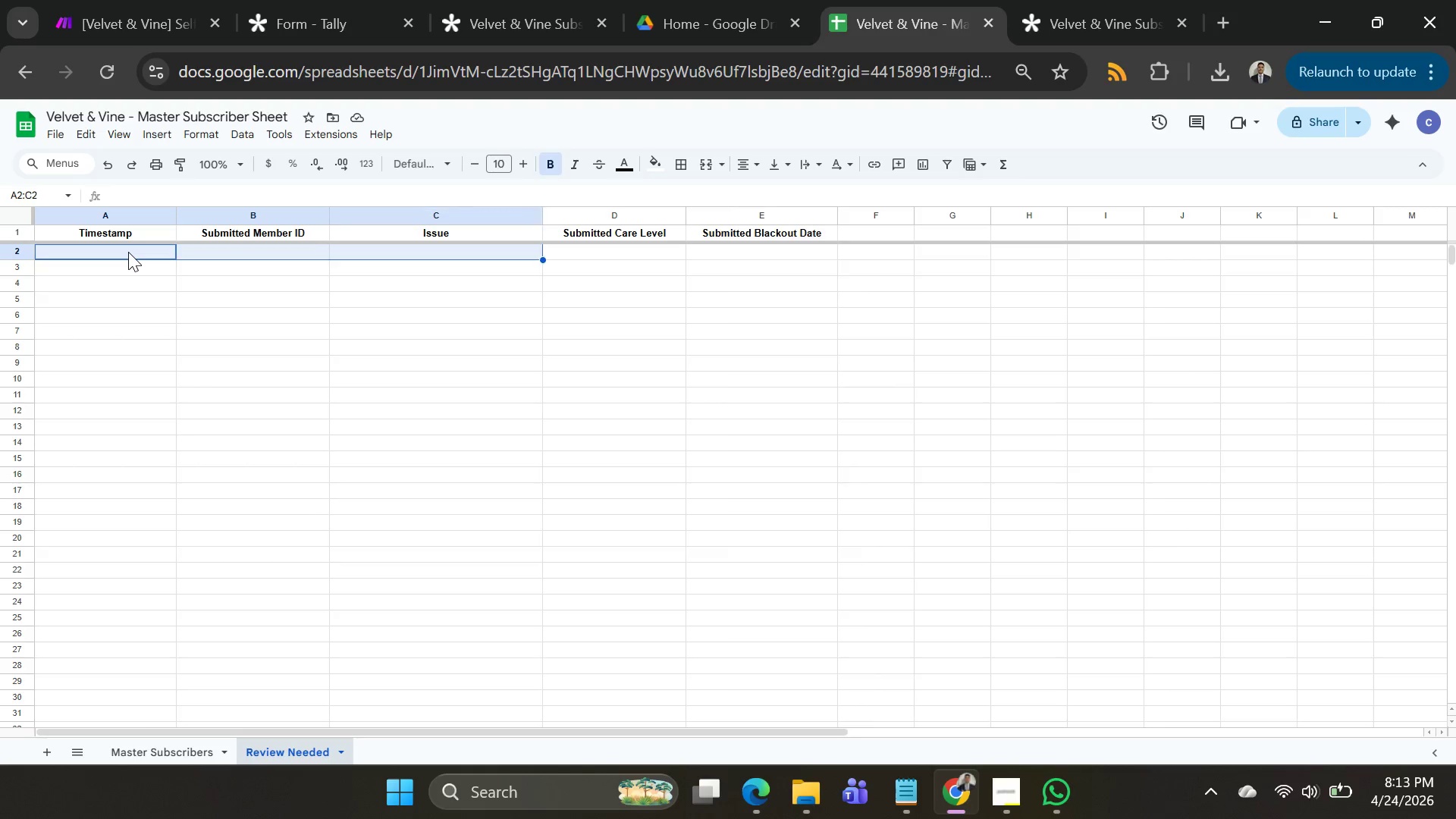 
key(Shift+ArrowRight)
 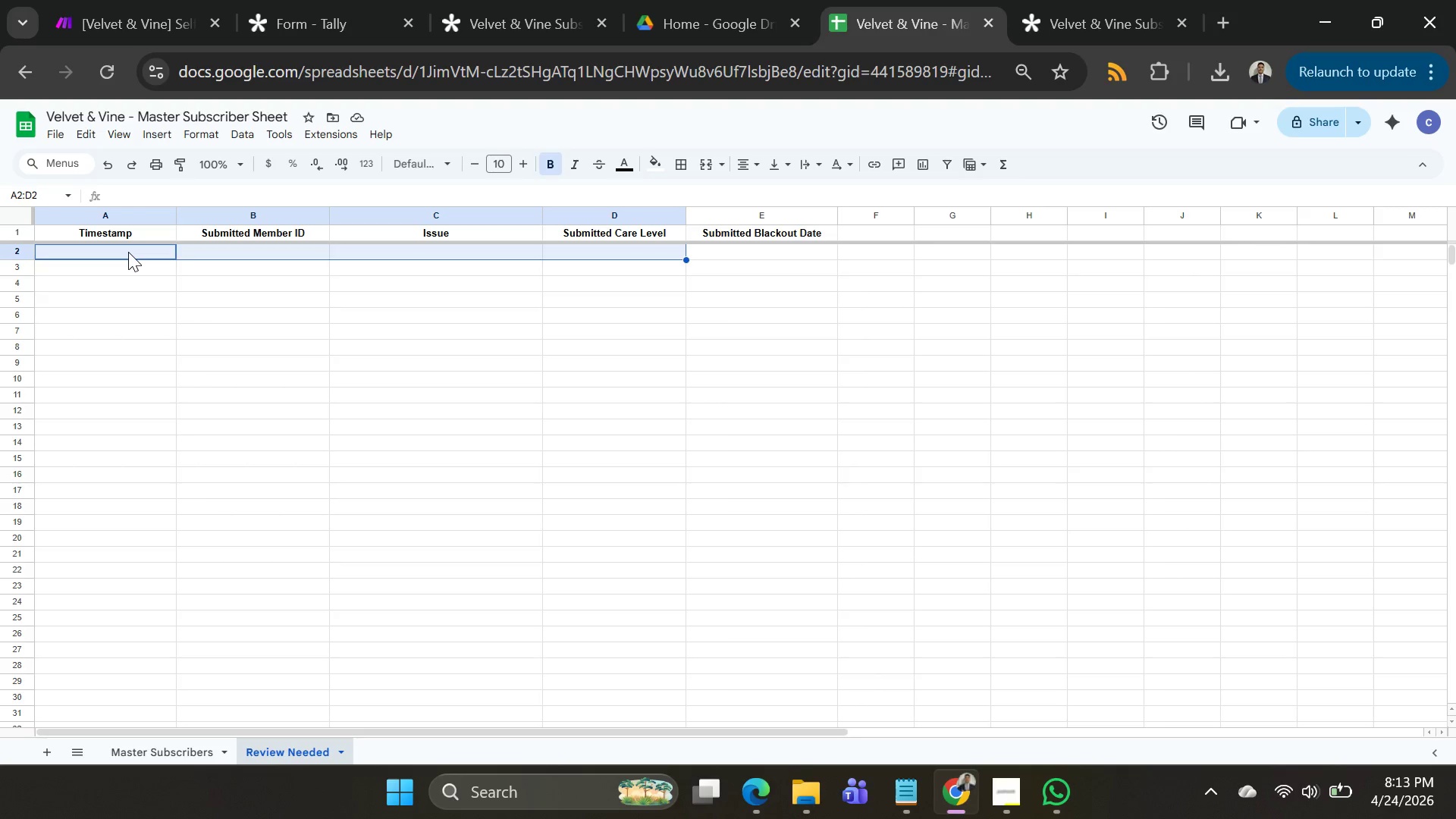 
key(Shift+ArrowRight)
 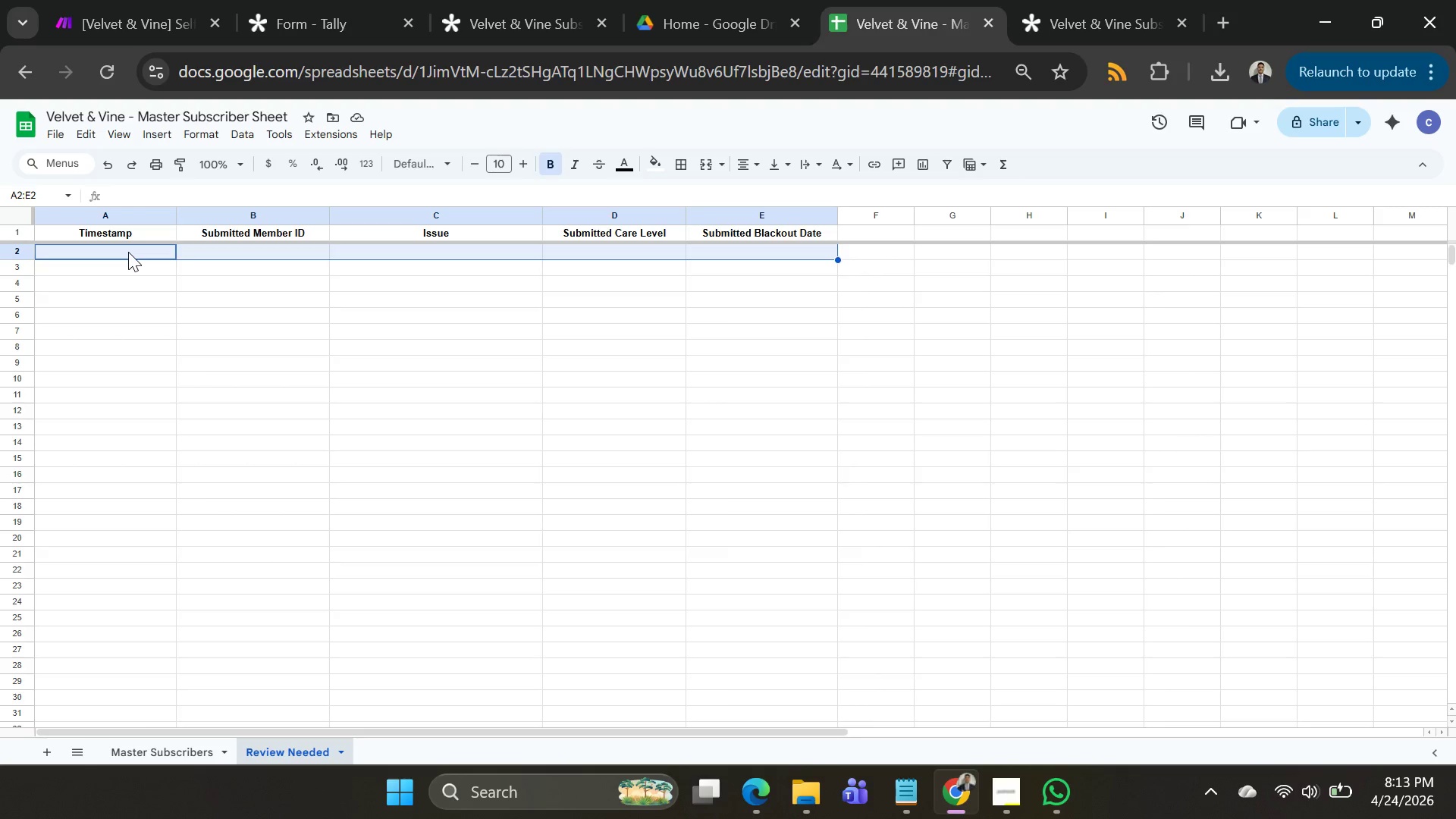 
key(Shift+ArrowRight)
 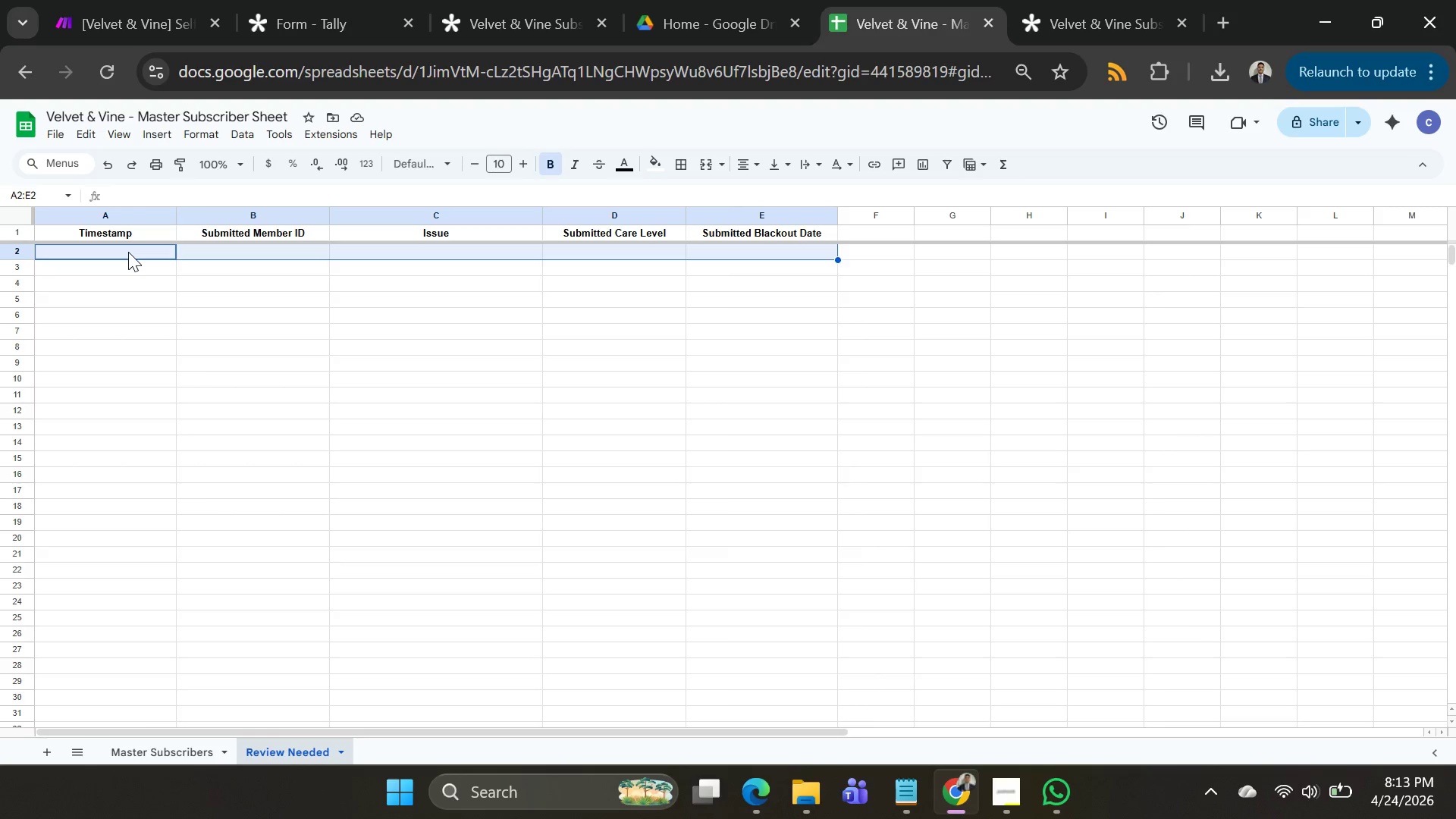 
key(Shift+ArrowDown)
 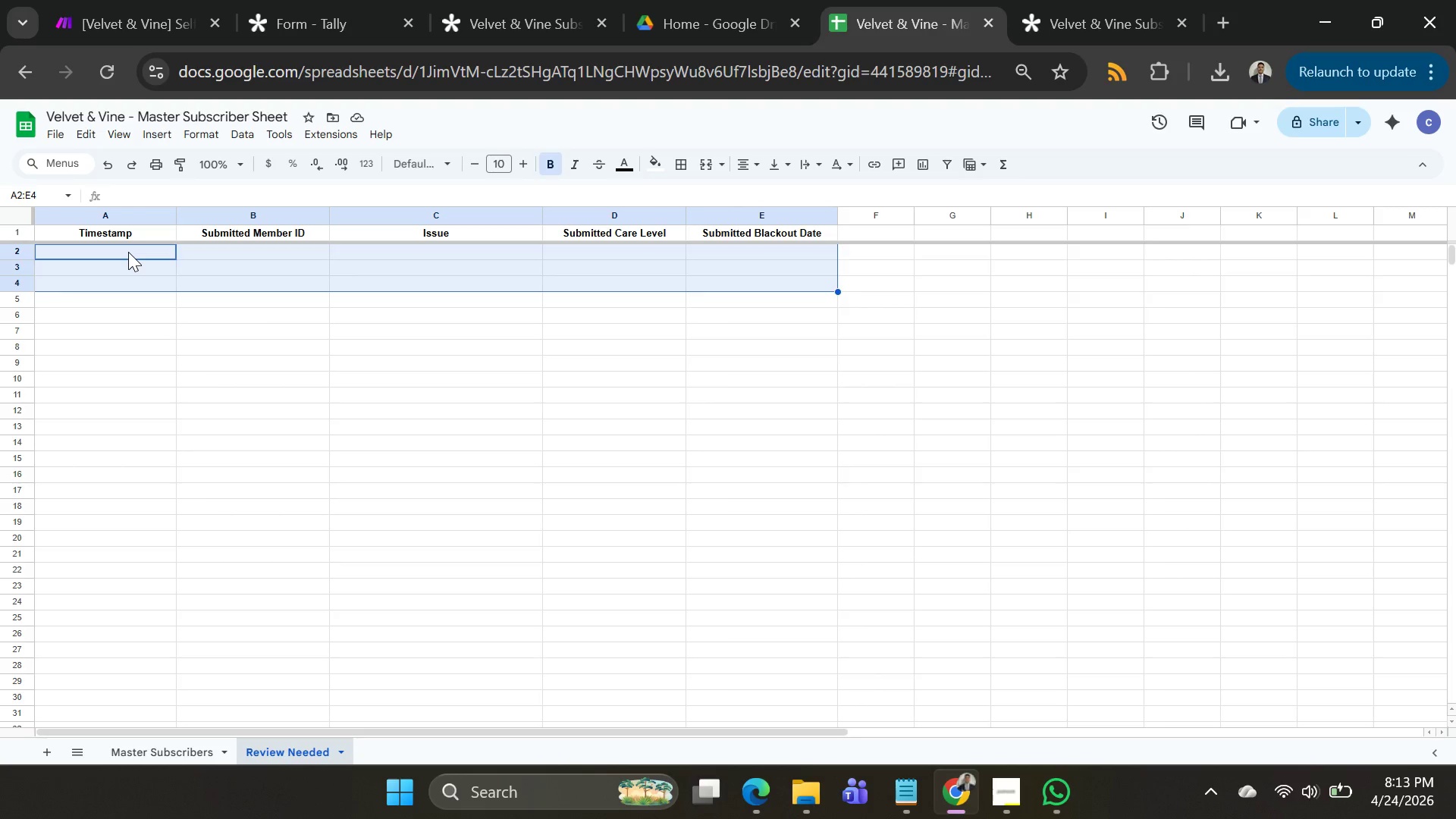 
key(Shift+ArrowDown)
 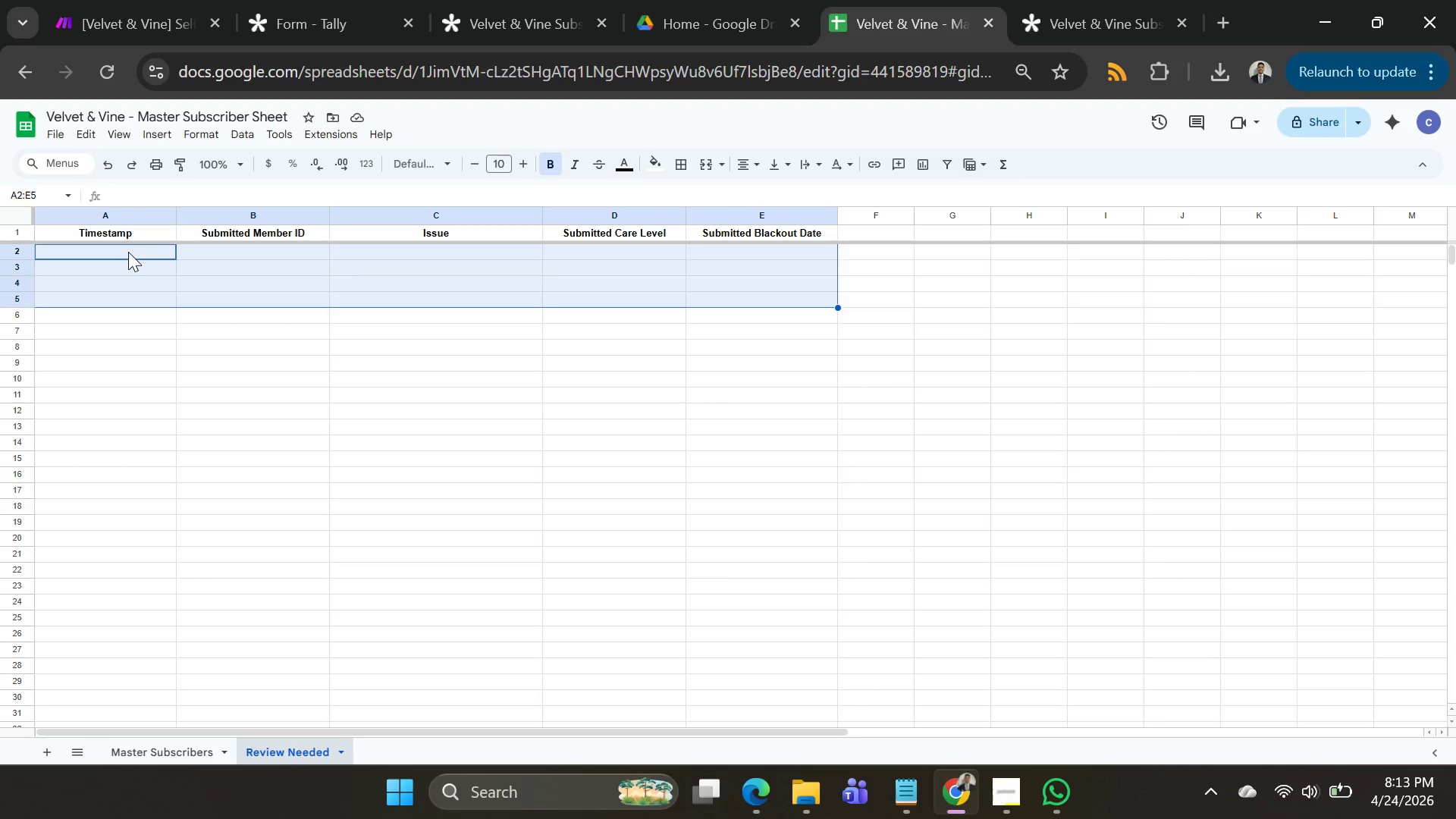 
key(Shift+ArrowDown)
 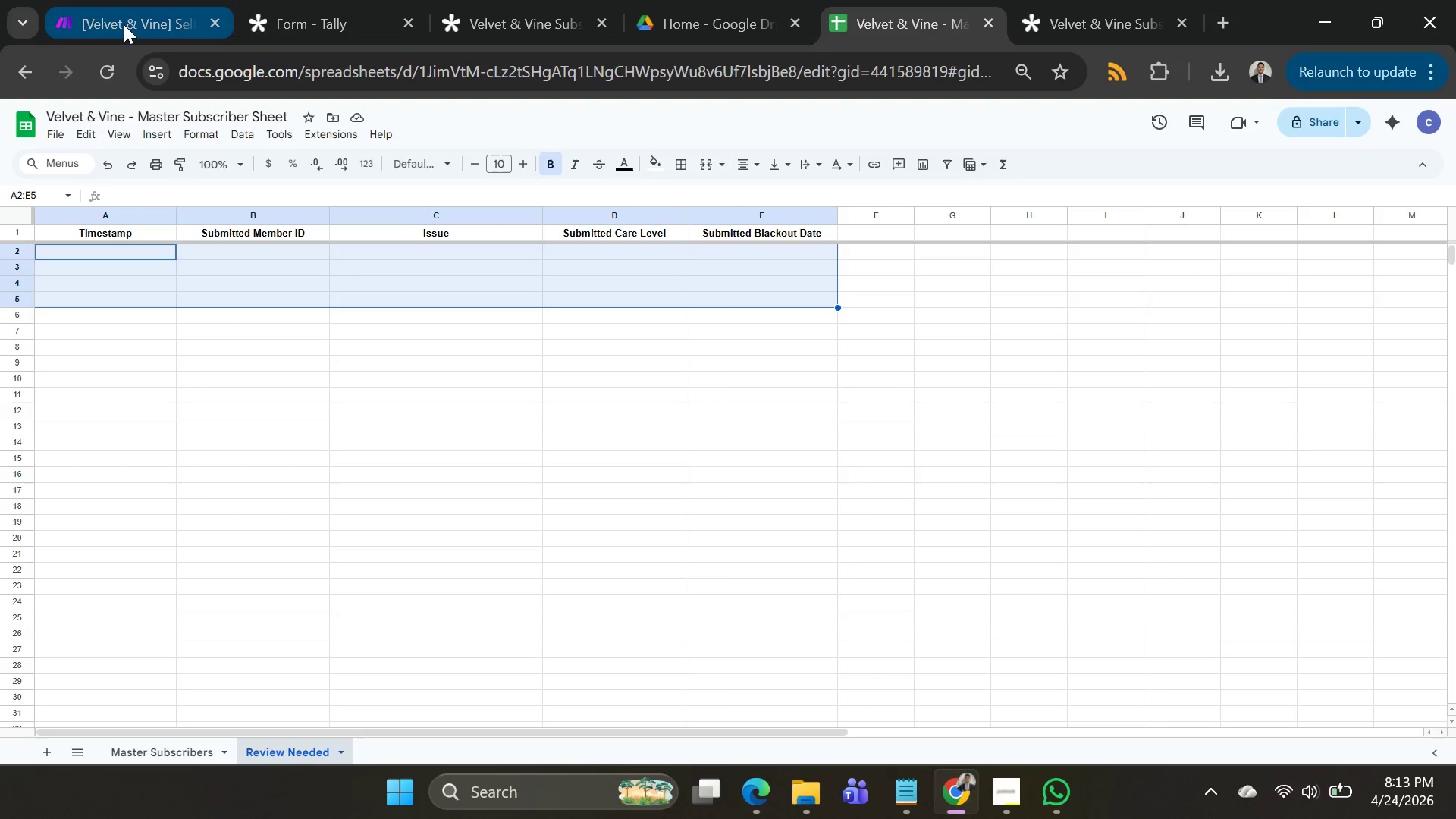 
left_click([136, 30])
 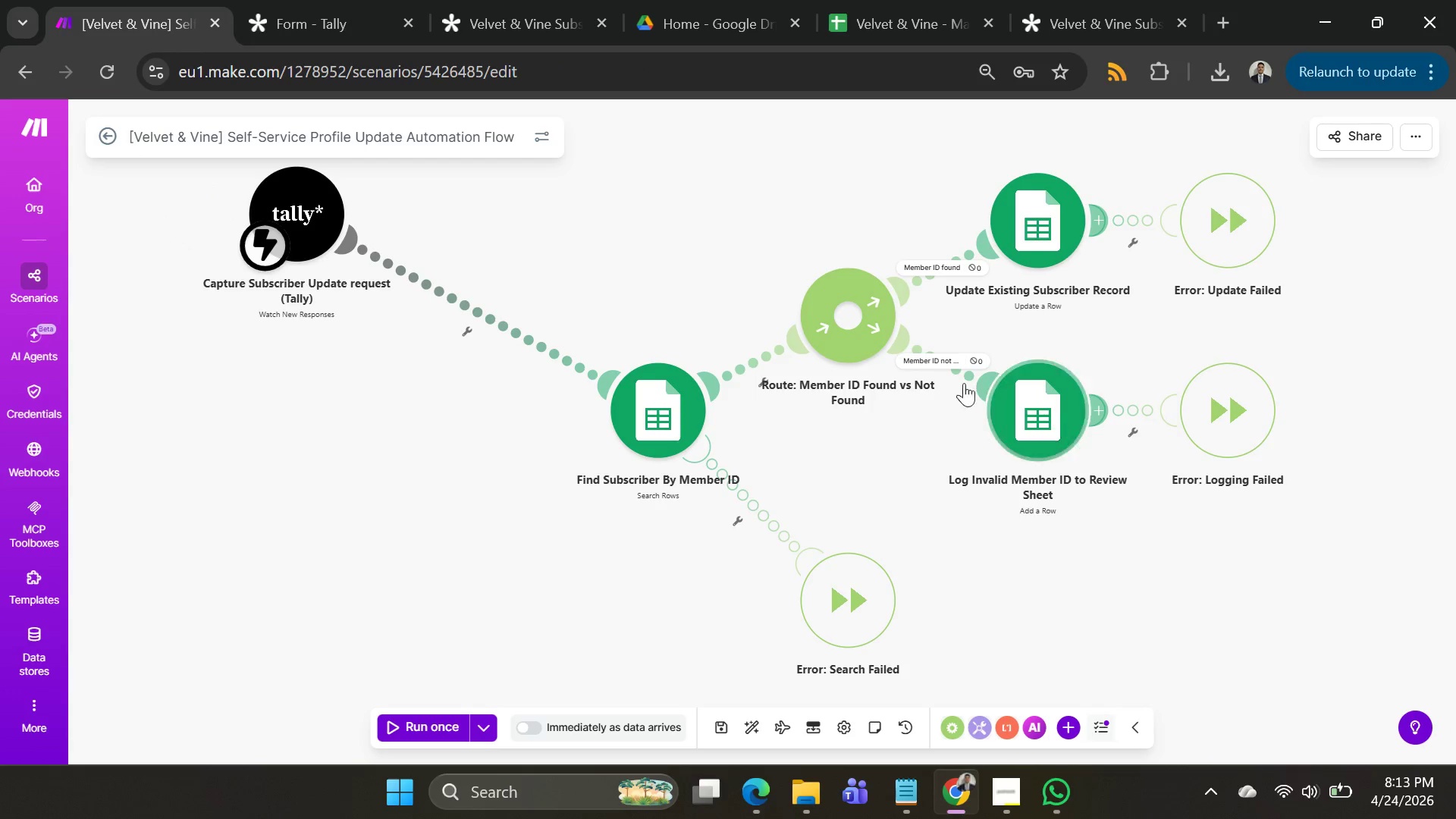 
left_click_drag(start_coordinate=[792, 195], to_coordinate=[758, 219])
 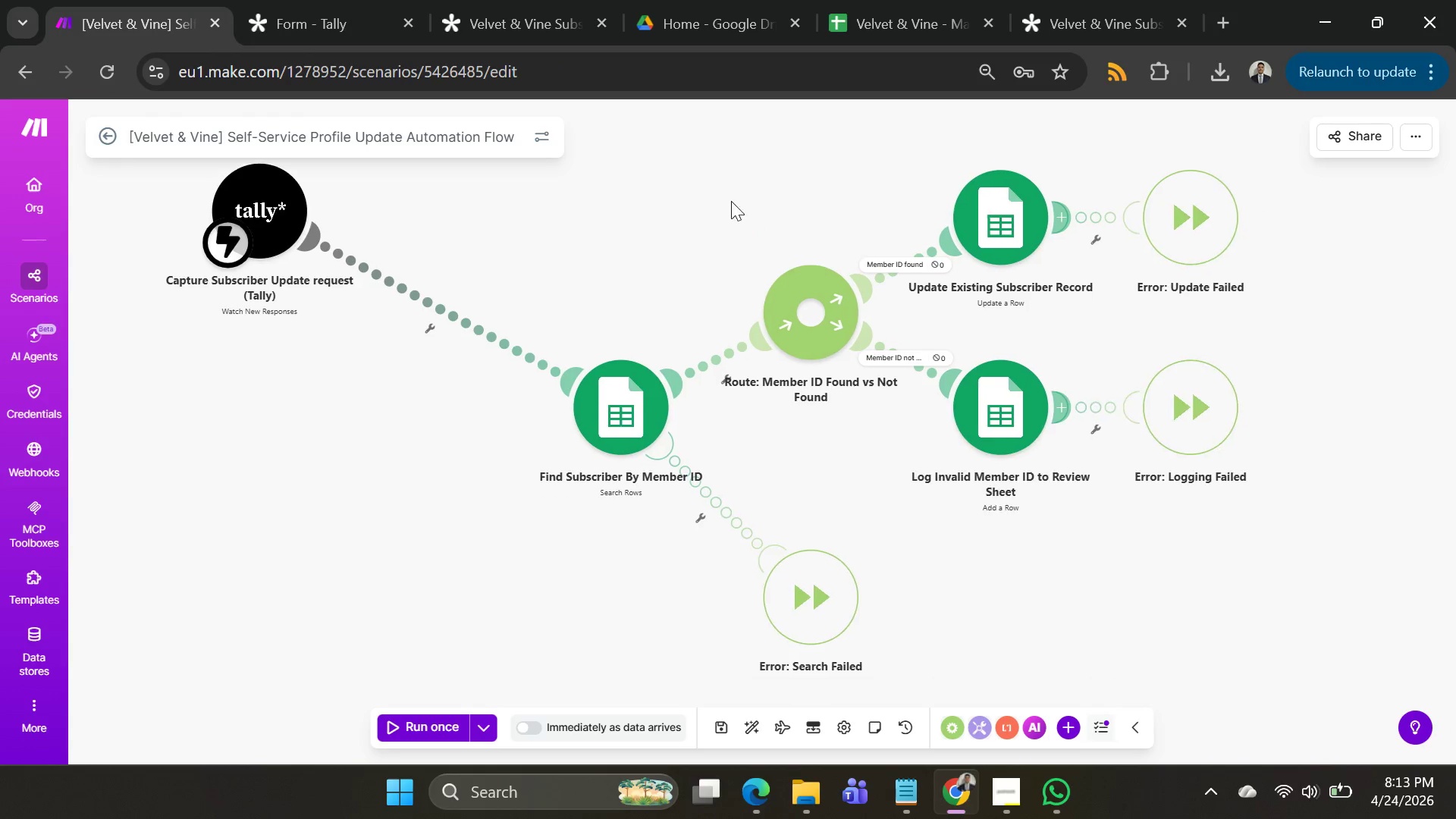 
left_click_drag(start_coordinate=[739, 251], to_coordinate=[718, 211])
 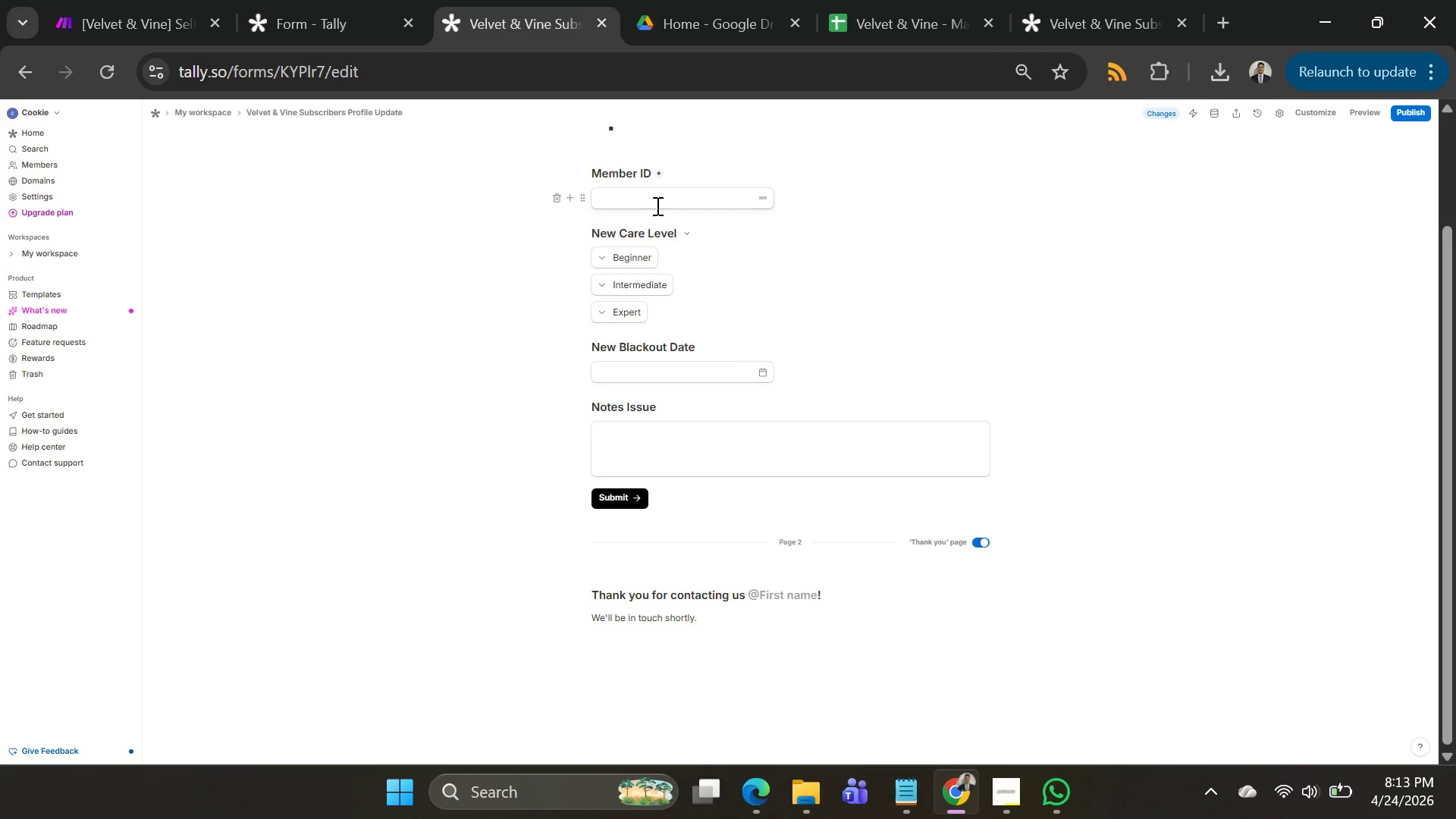 
wait(8.53)
 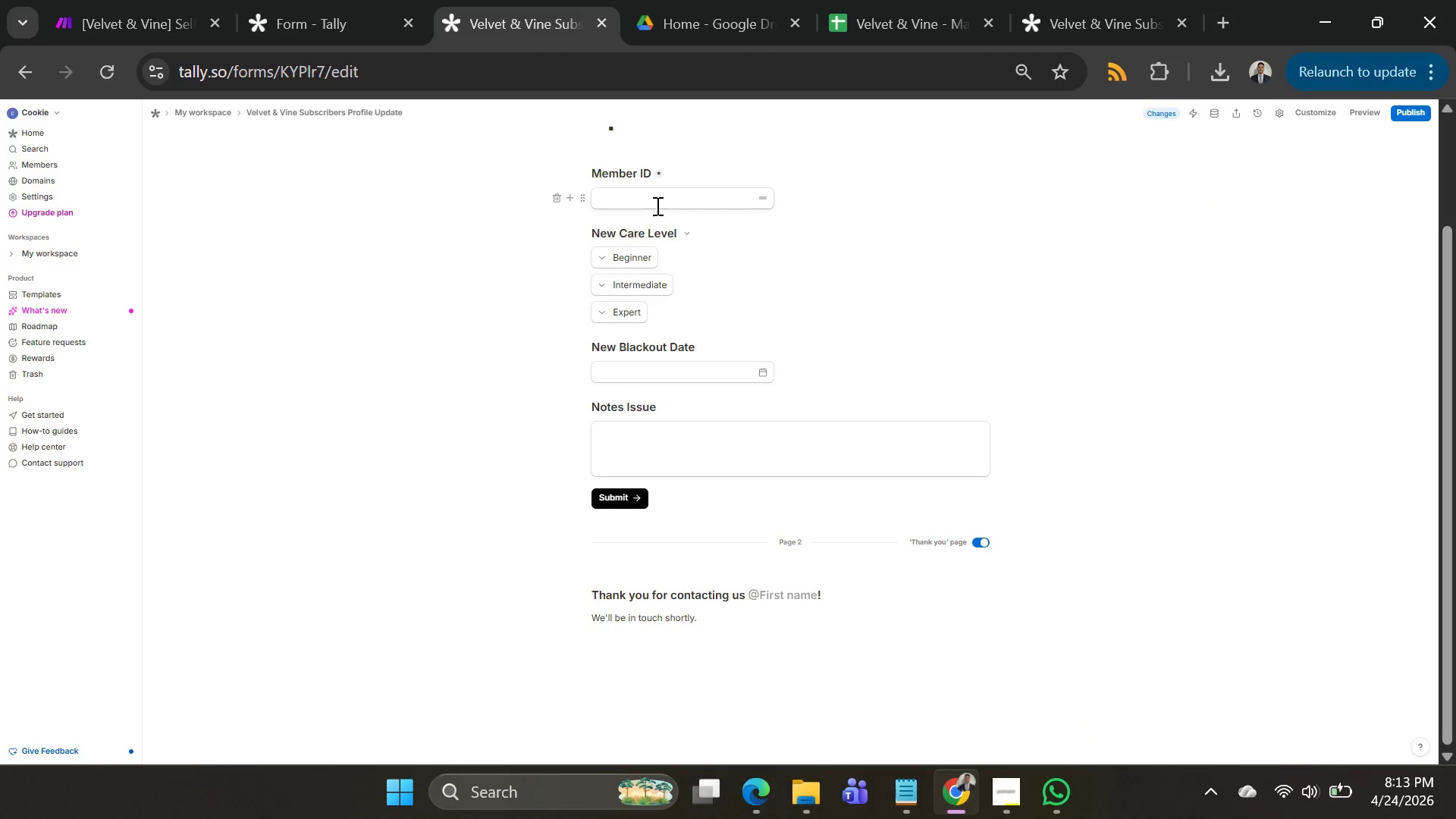 
left_click([596, 304])
 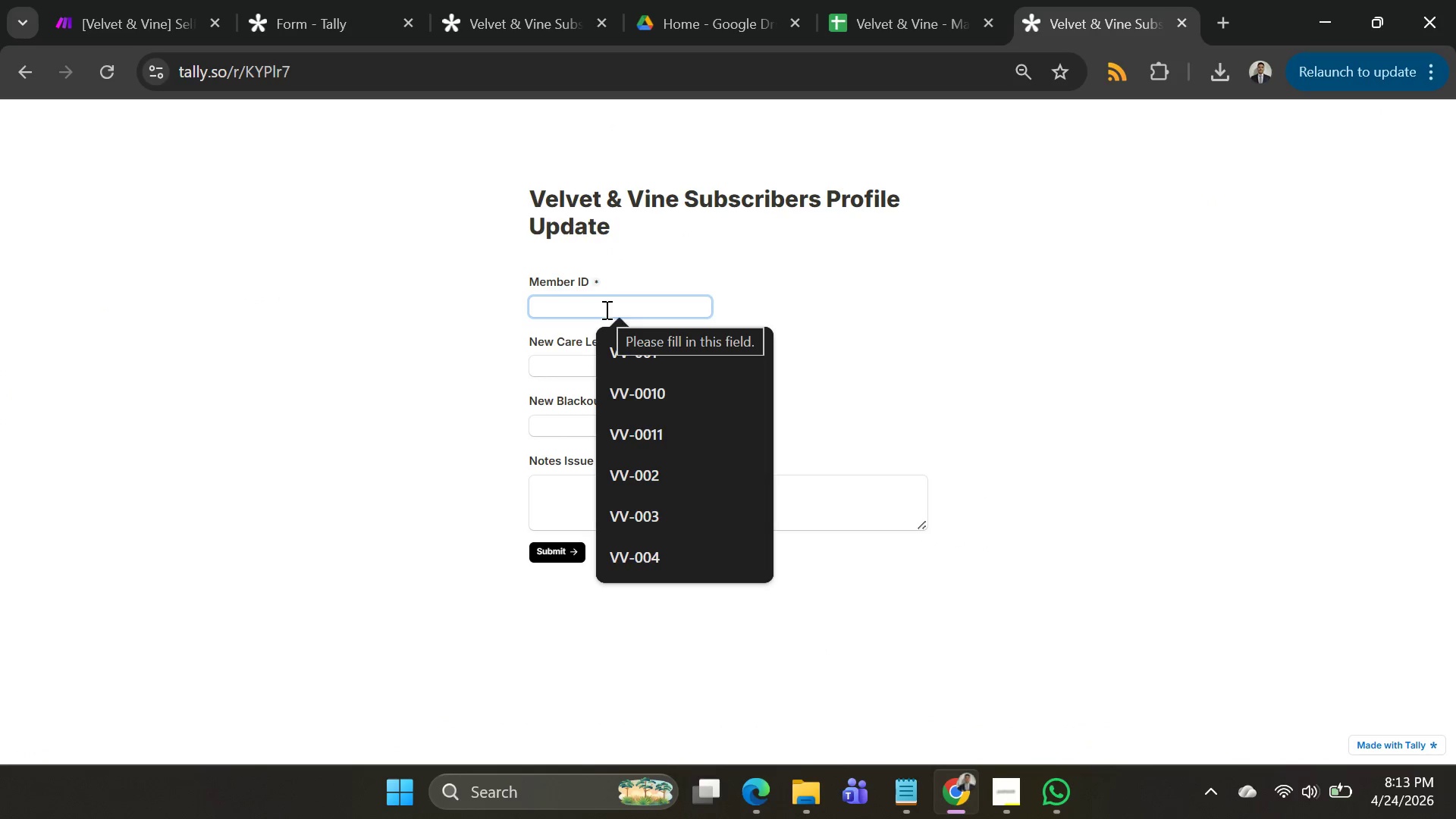 
type(VV-999)
 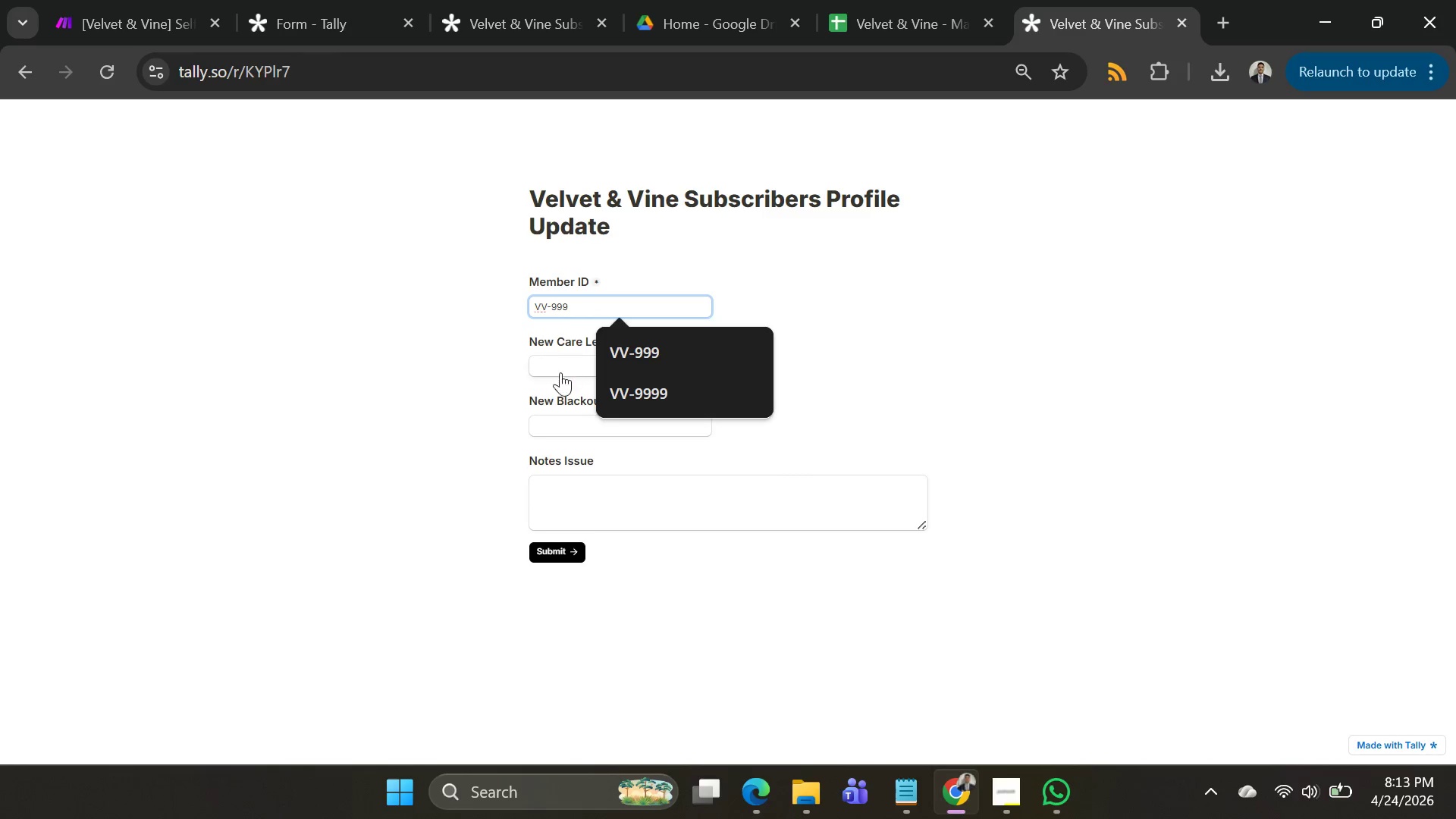 
left_click([560, 372])
 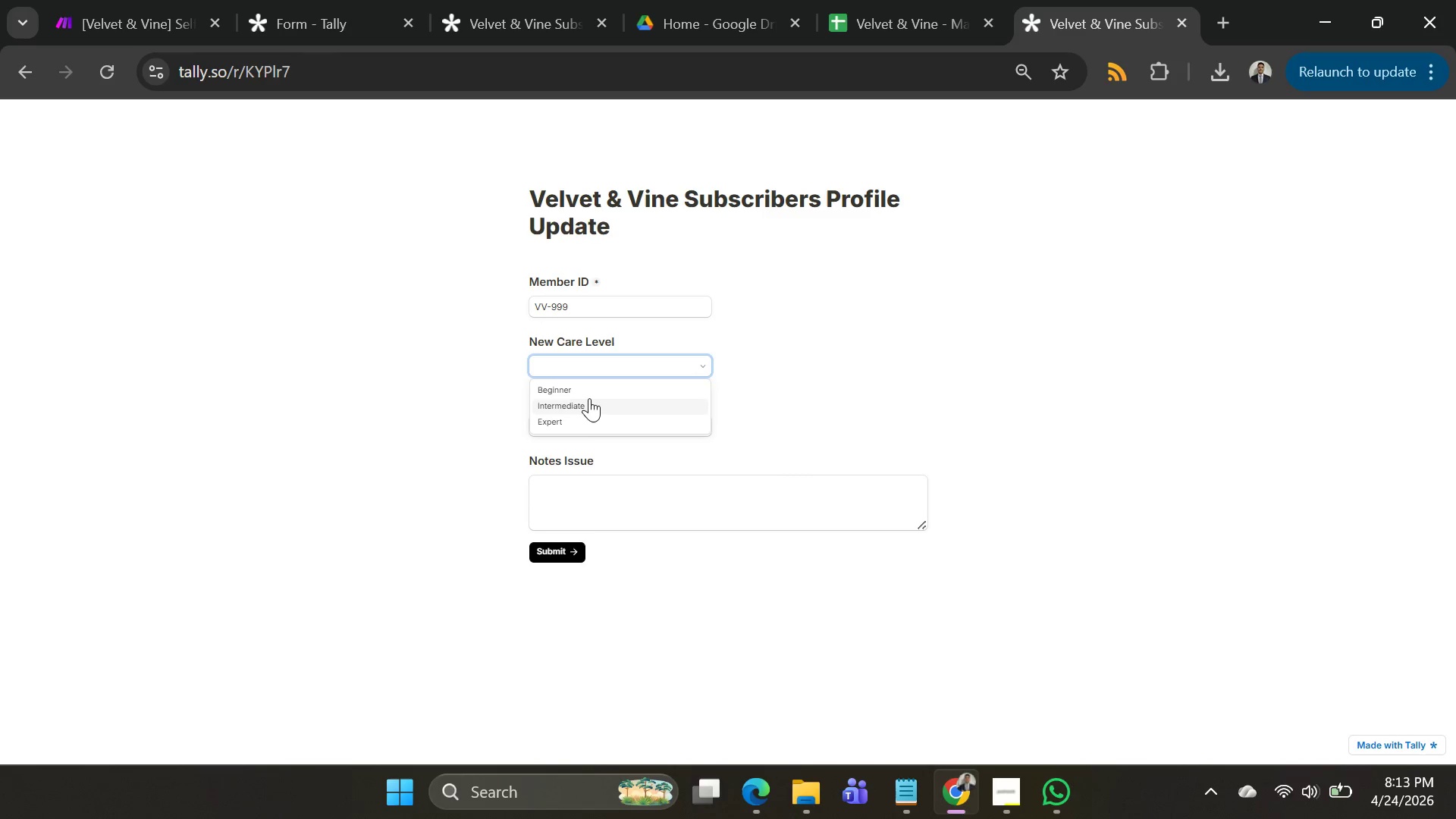 
left_click([588, 418])
 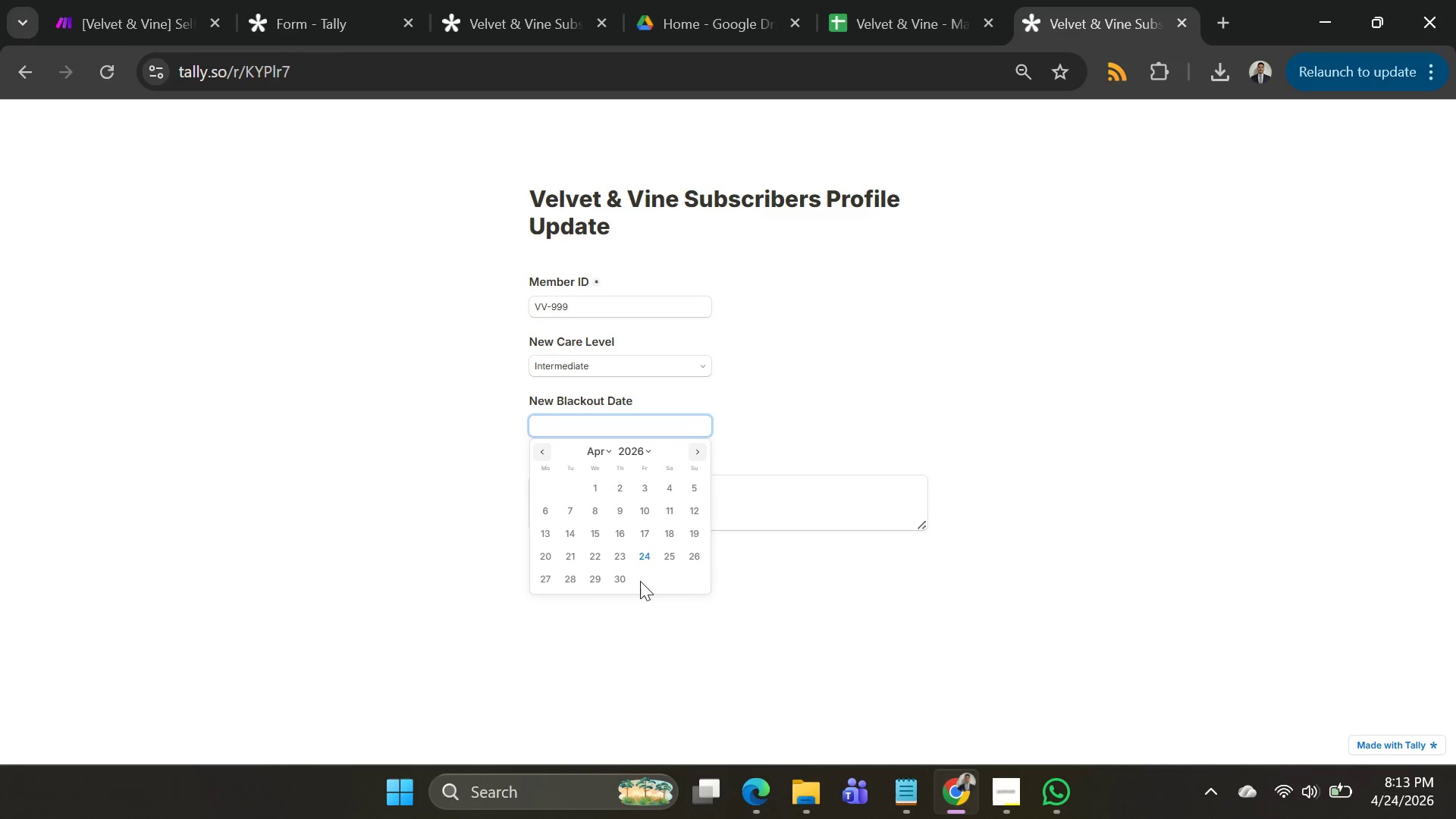 
left_click([611, 582])
 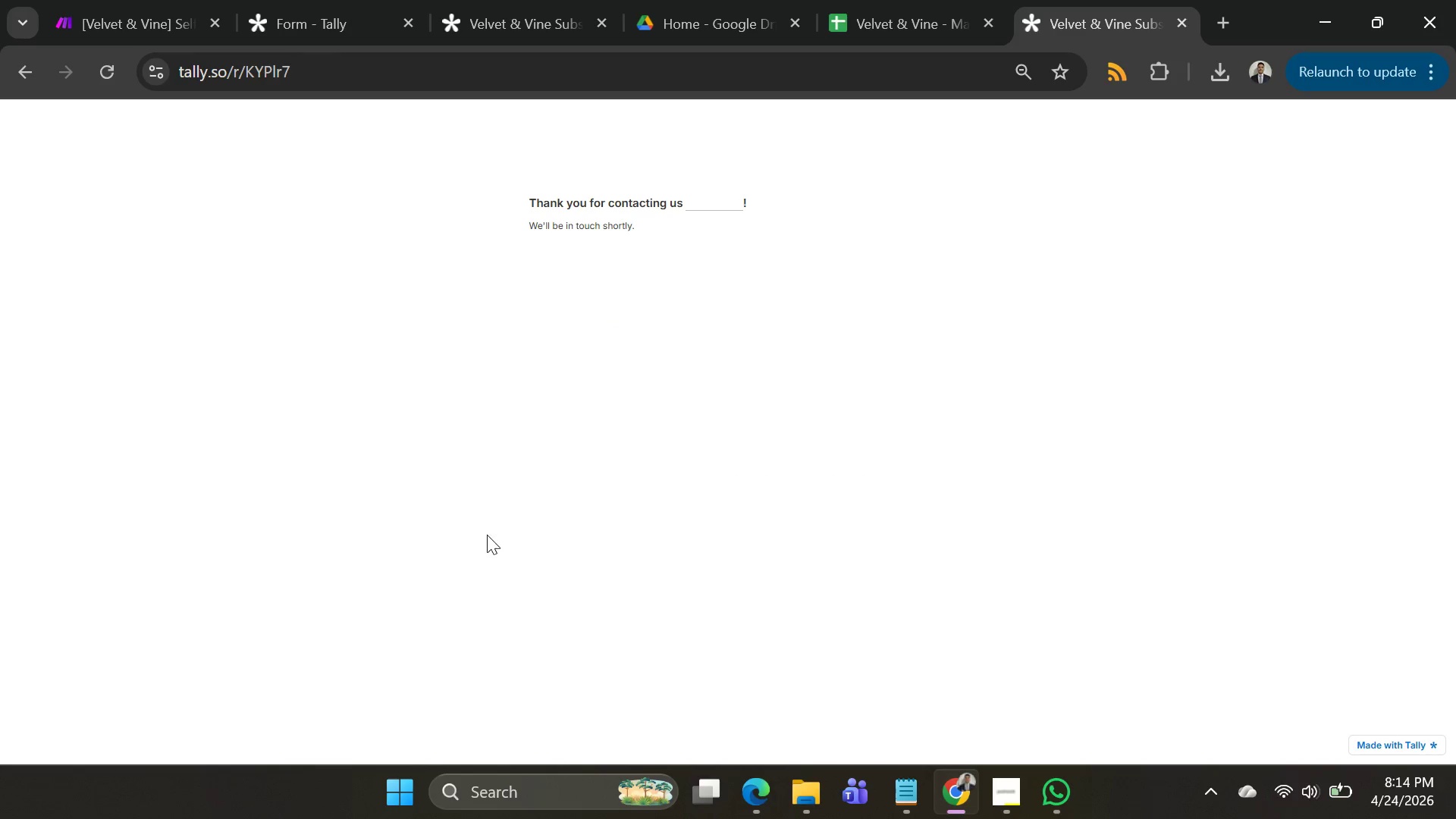 
wait(5.41)
 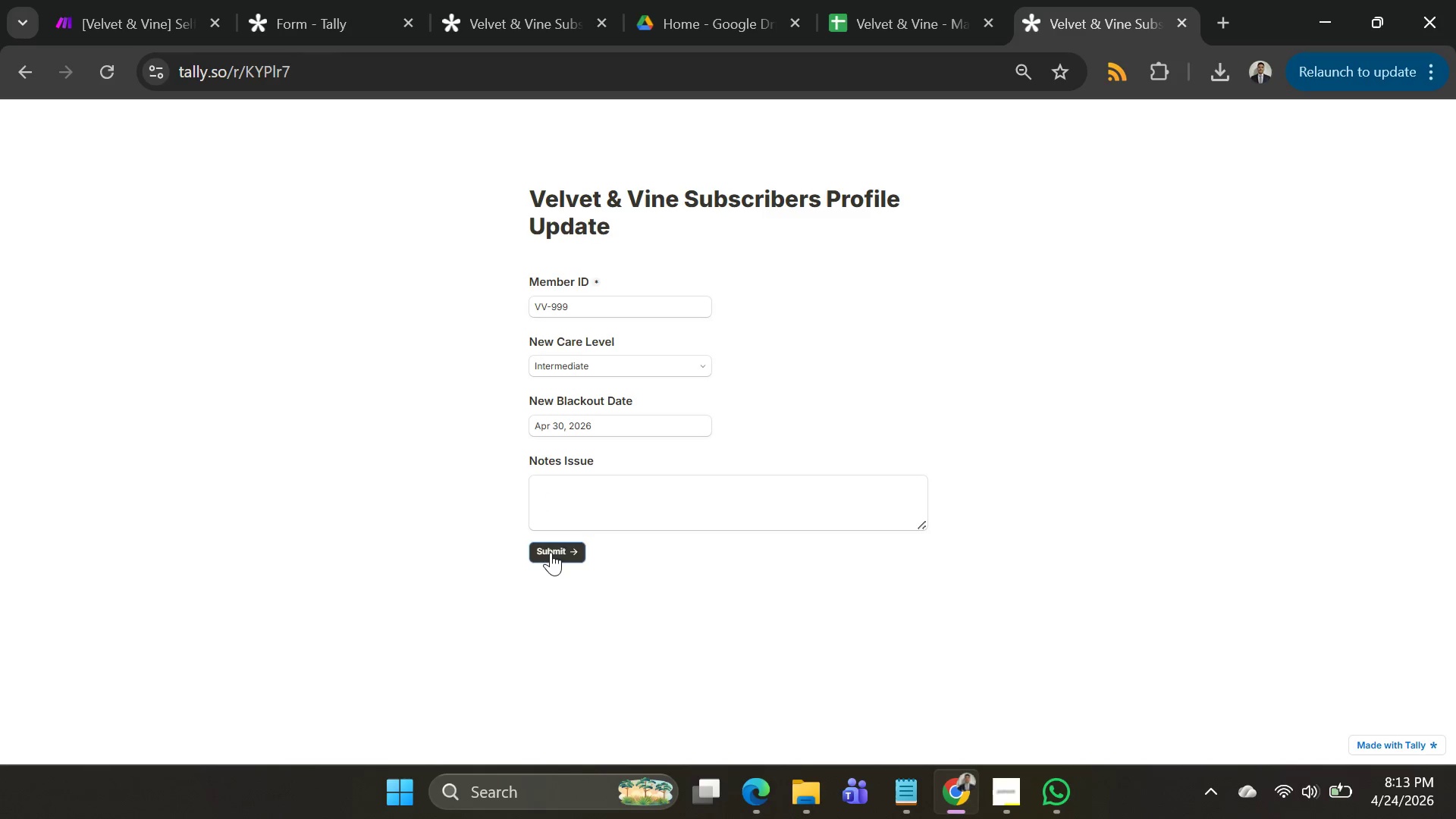 
left_click([138, 14])
 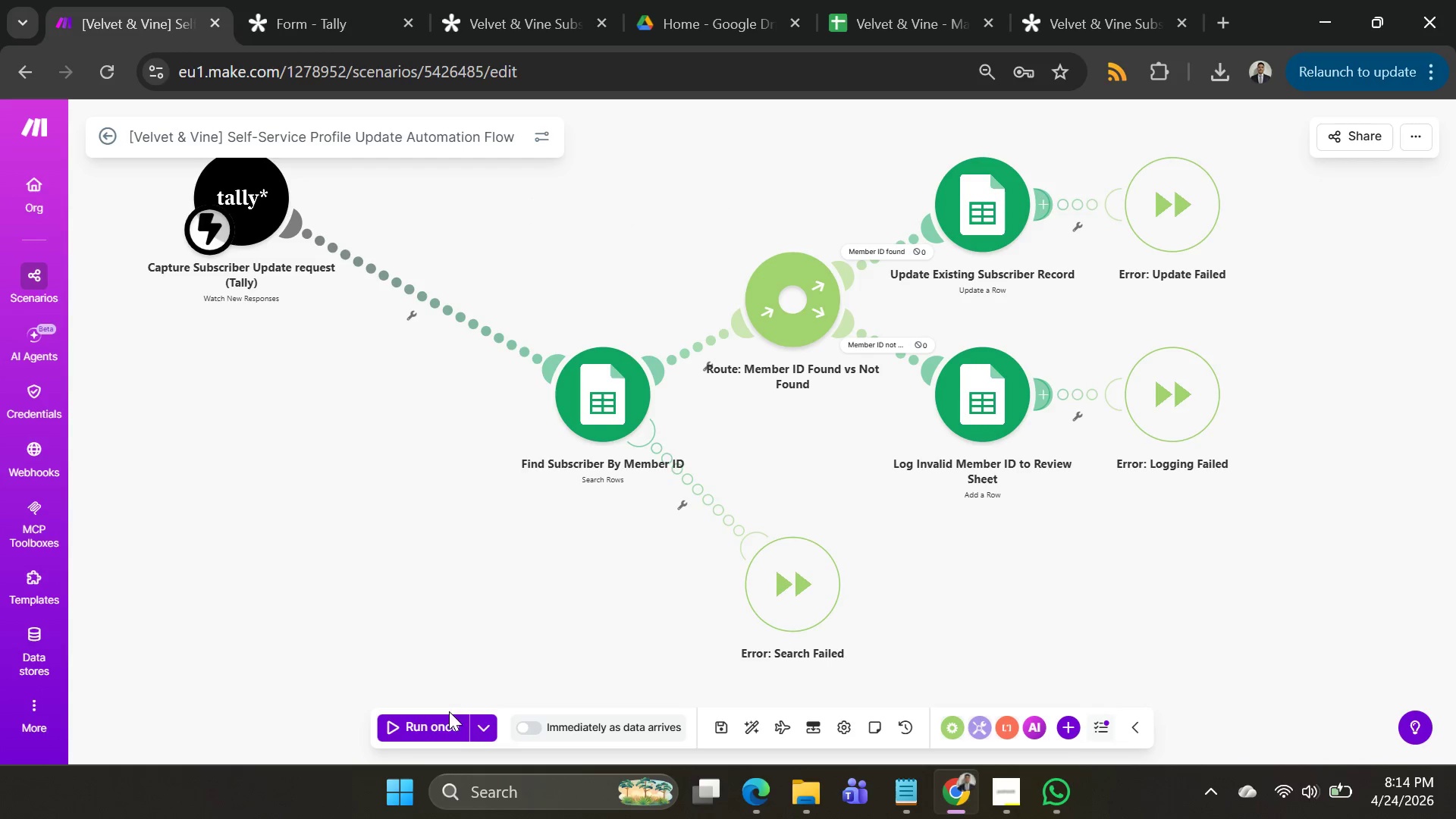 
left_click([442, 718])
 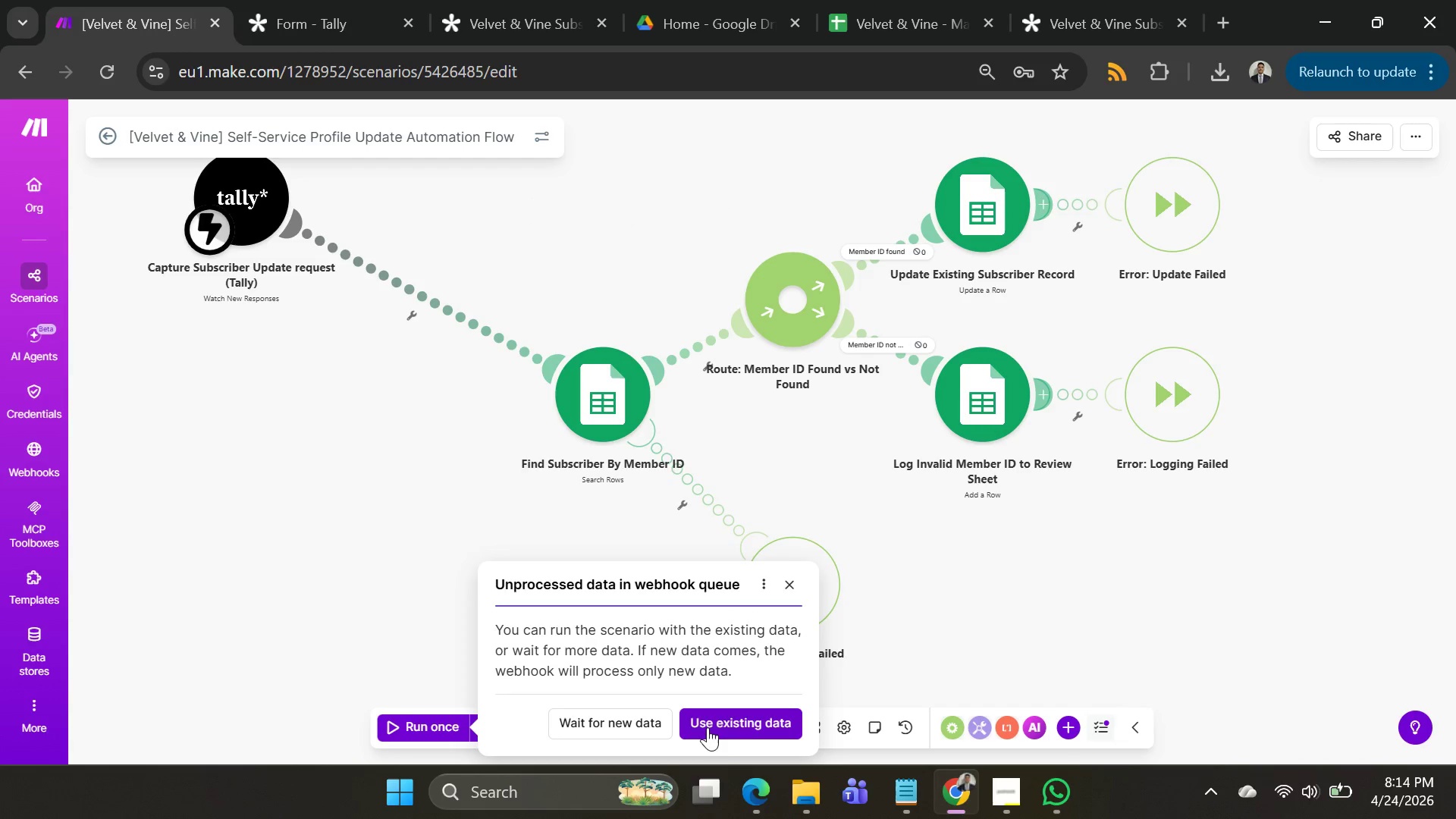 
left_click([721, 729])
 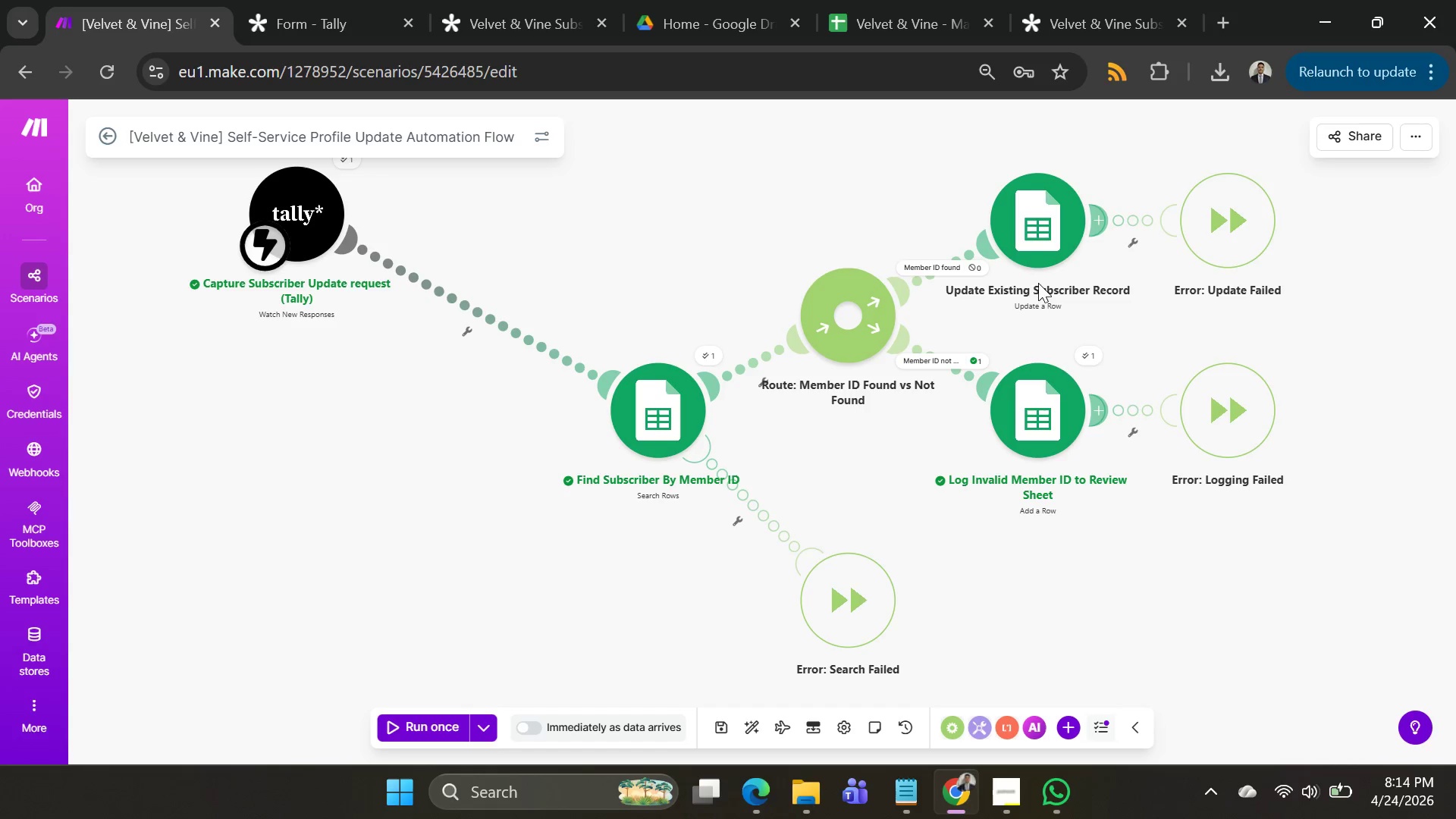 
left_click([927, 21])
 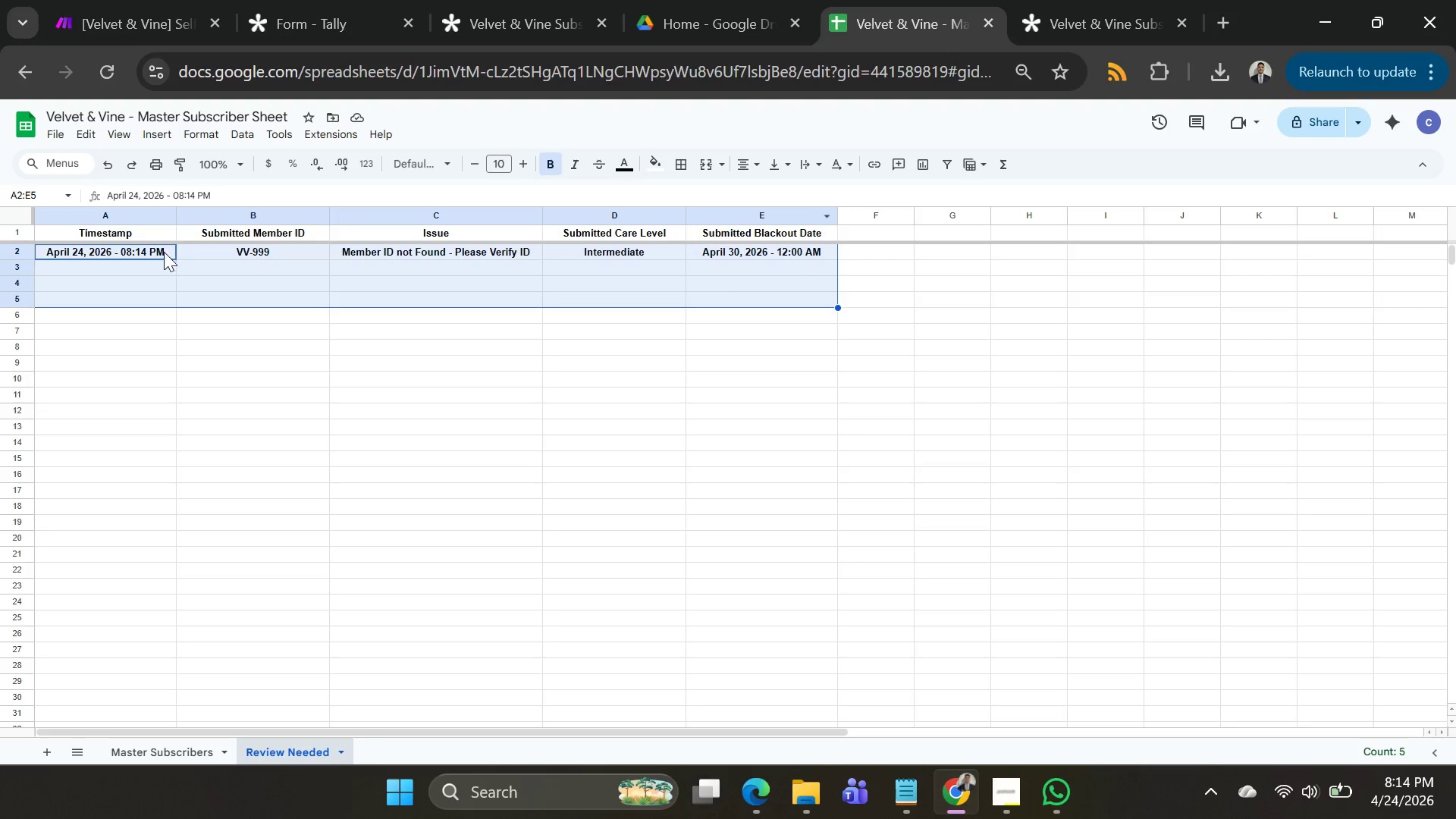 
left_click([149, 245])
 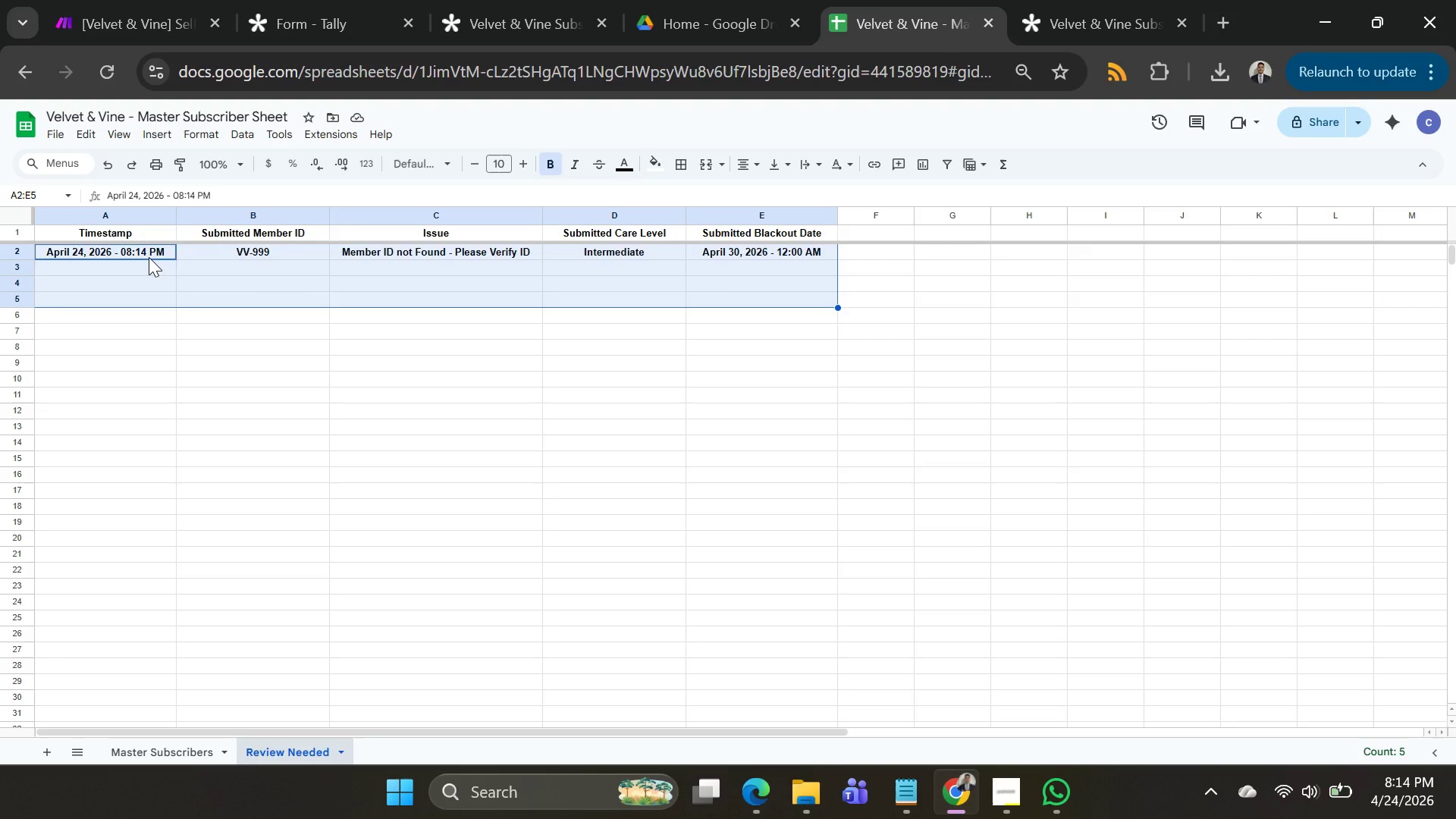 
key(Shift+ArrowRight)
 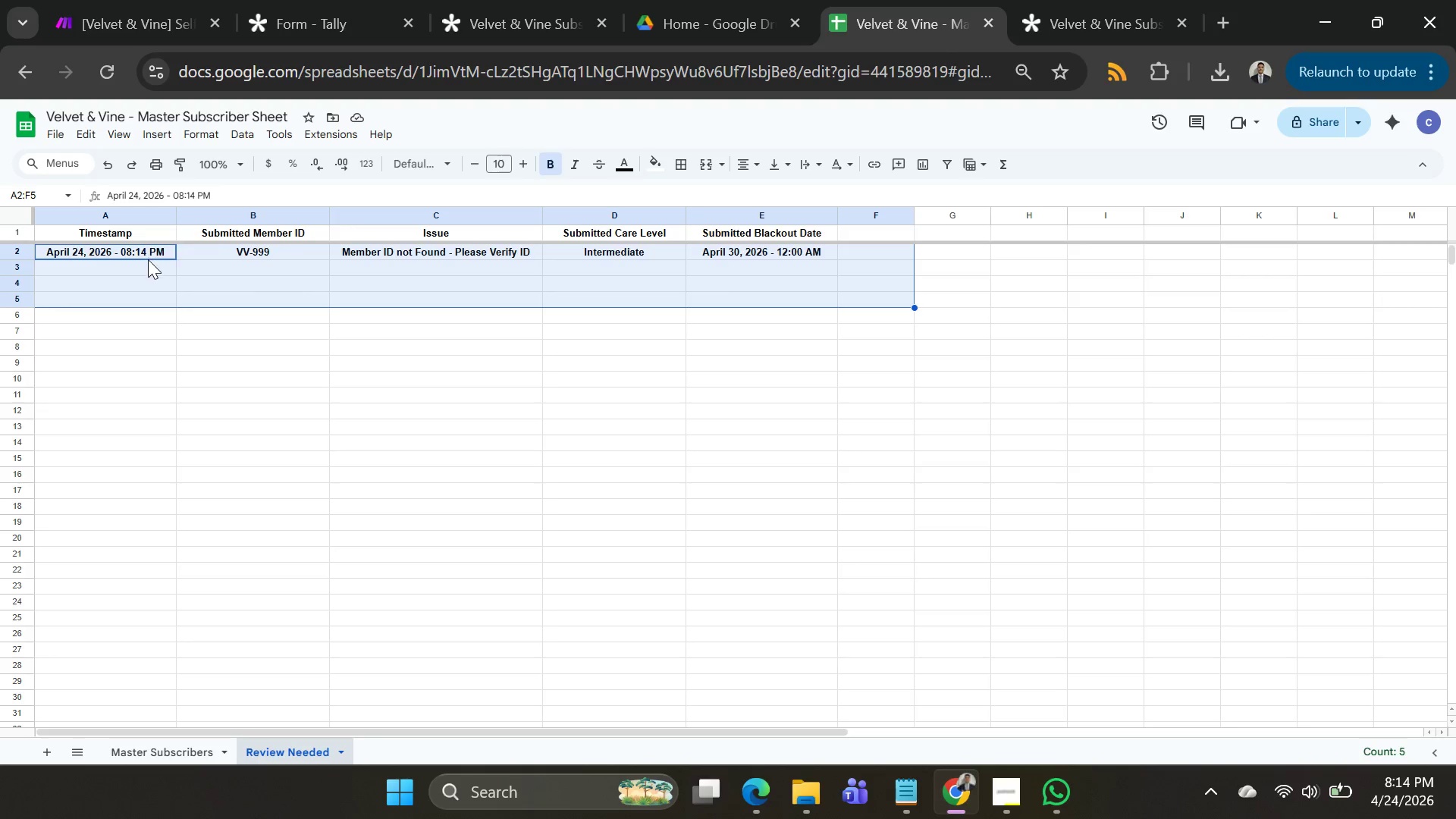 
left_click([148, 259])
 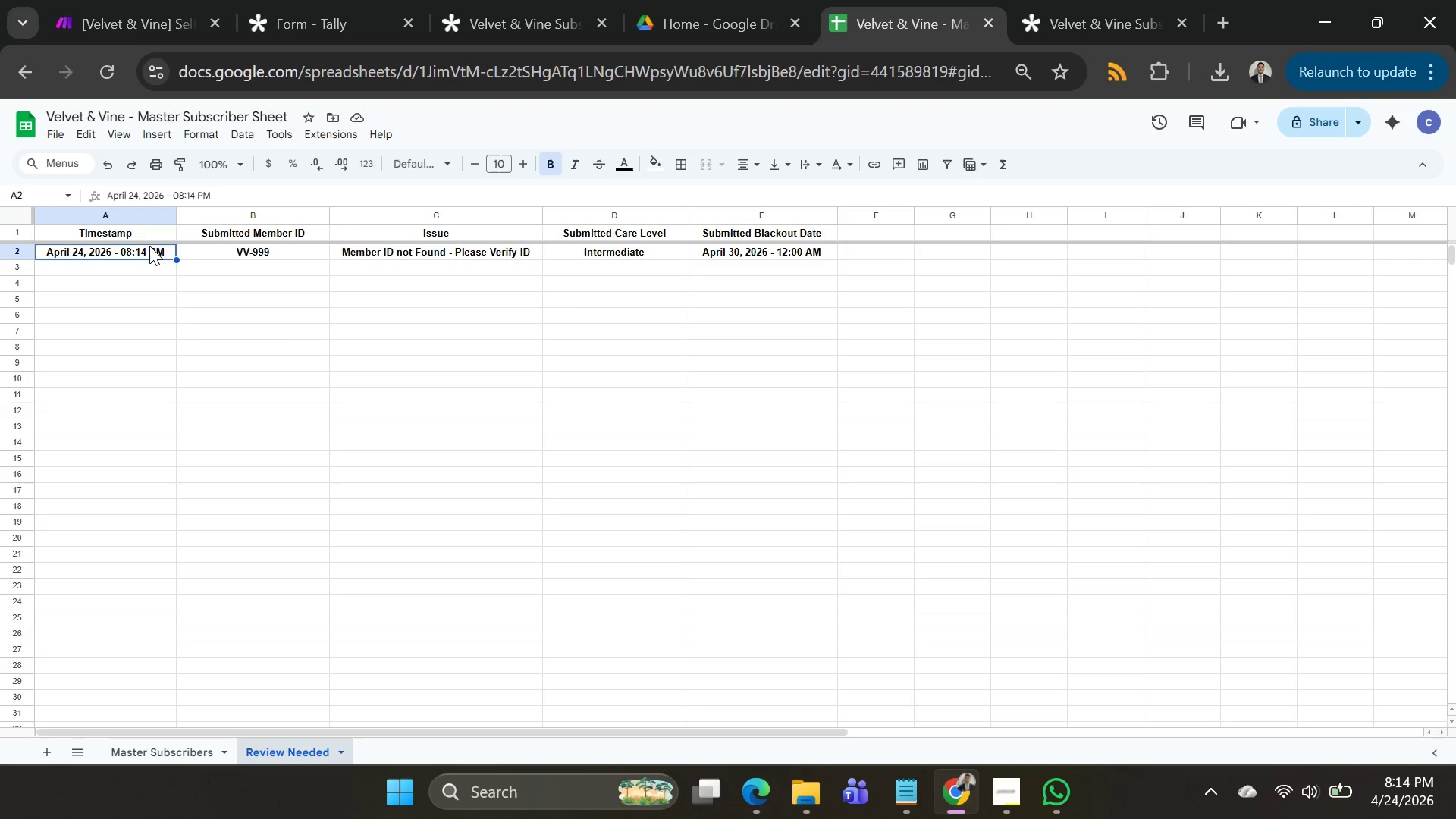 
key(Shift+ArrowRight)
 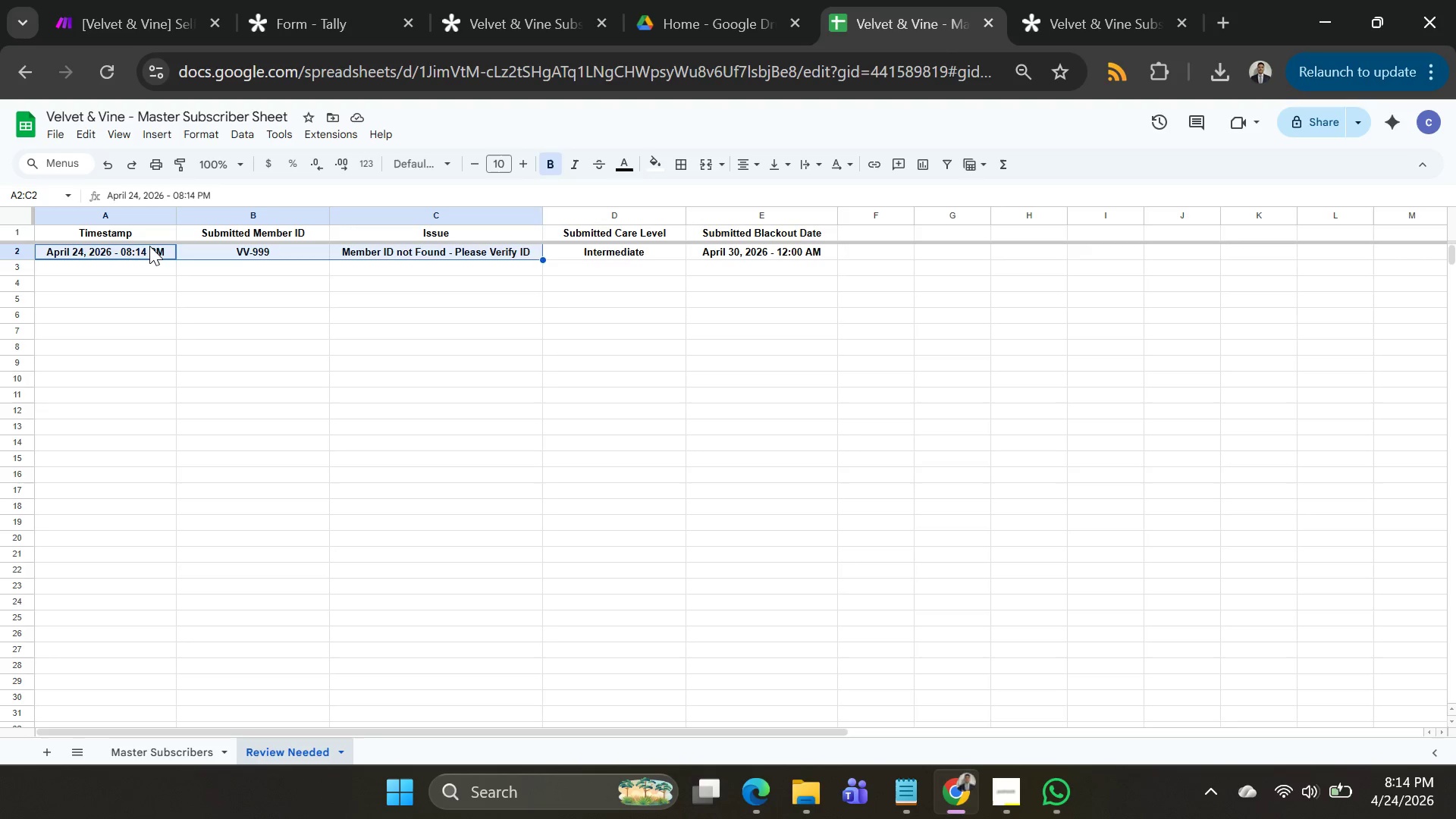 
key(Shift+ArrowRight)
 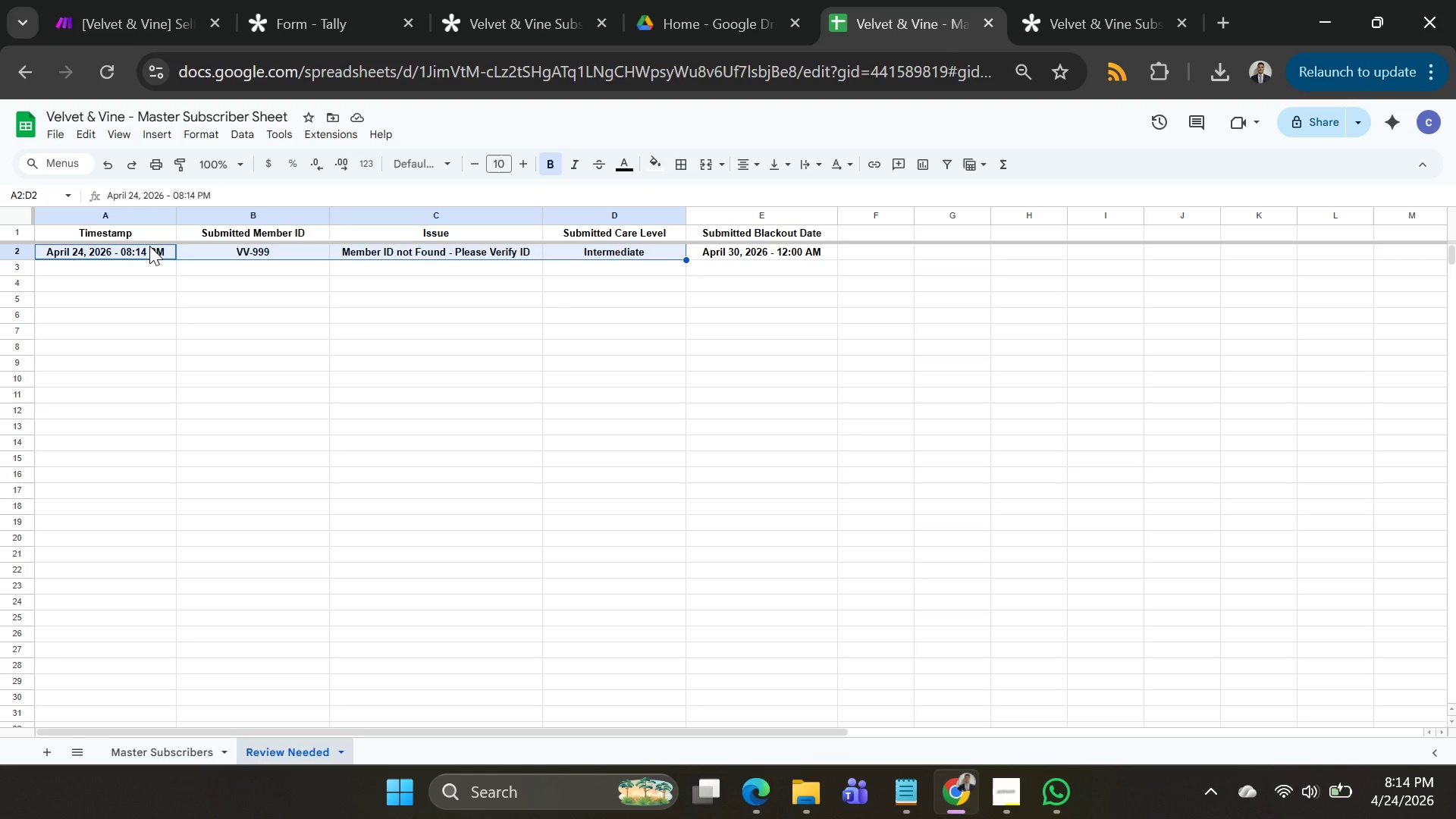 
key(Shift+ArrowRight)
 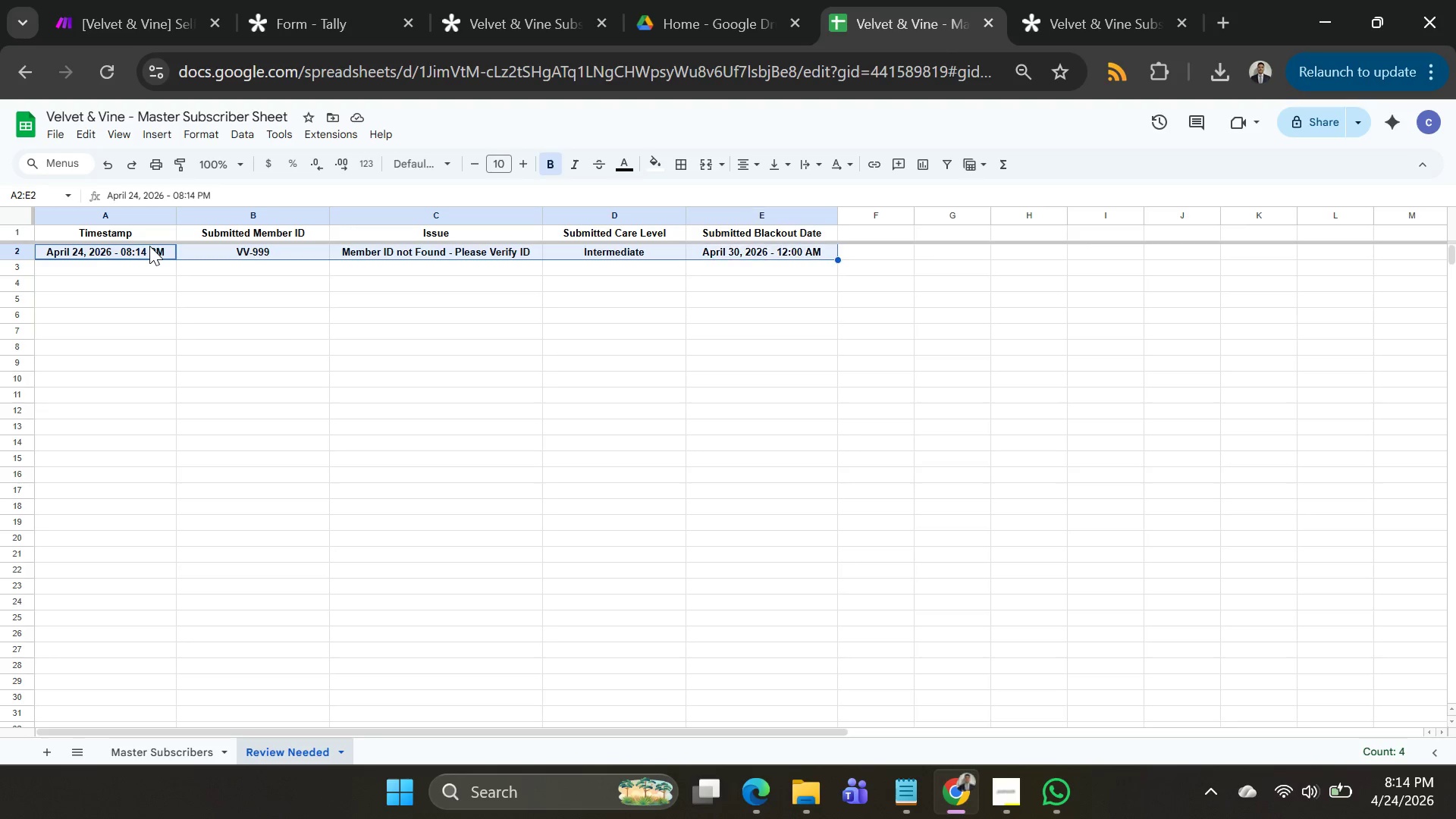 
key(Shift+ArrowRight)
 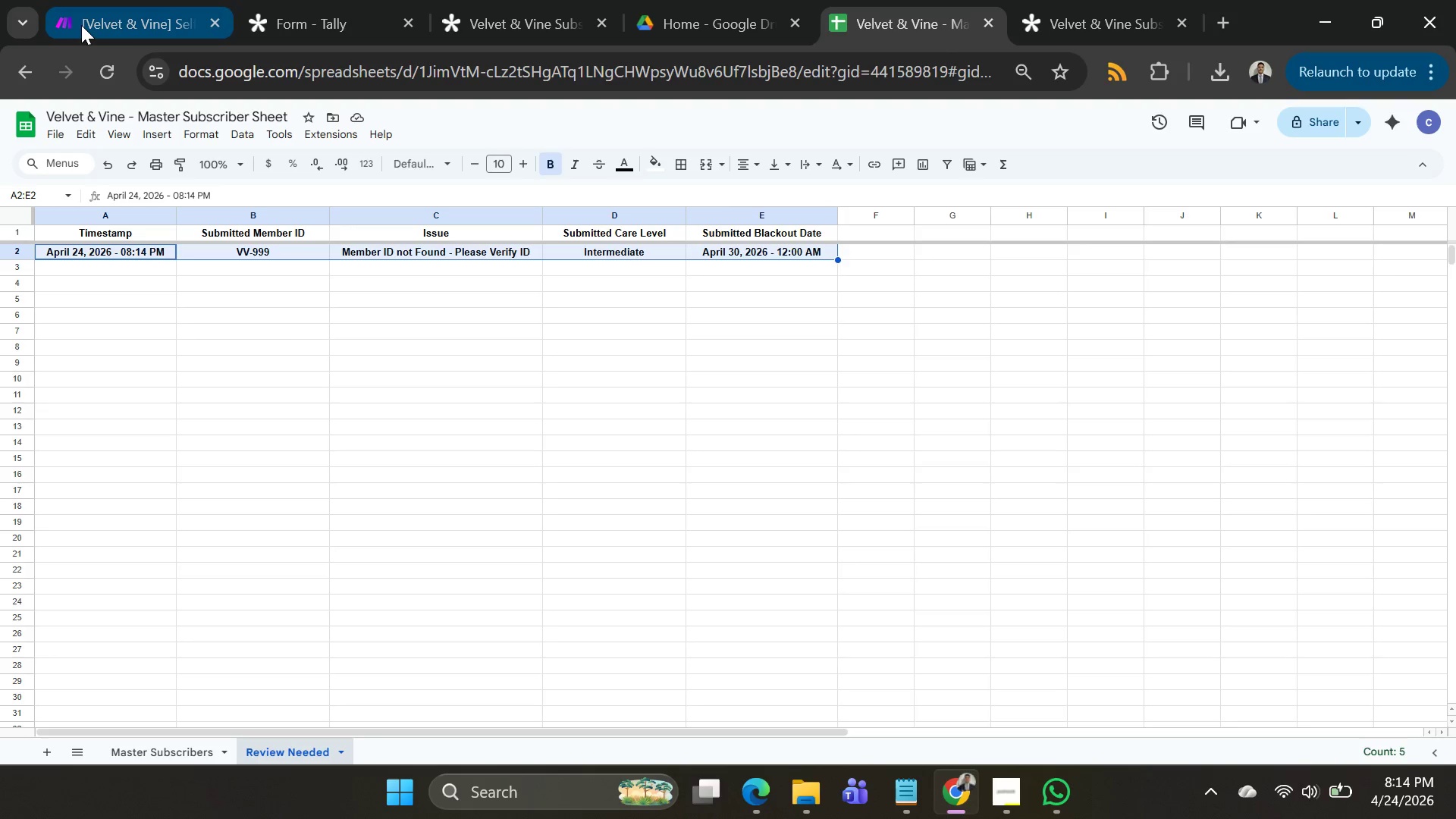 
left_click([81, 25])
 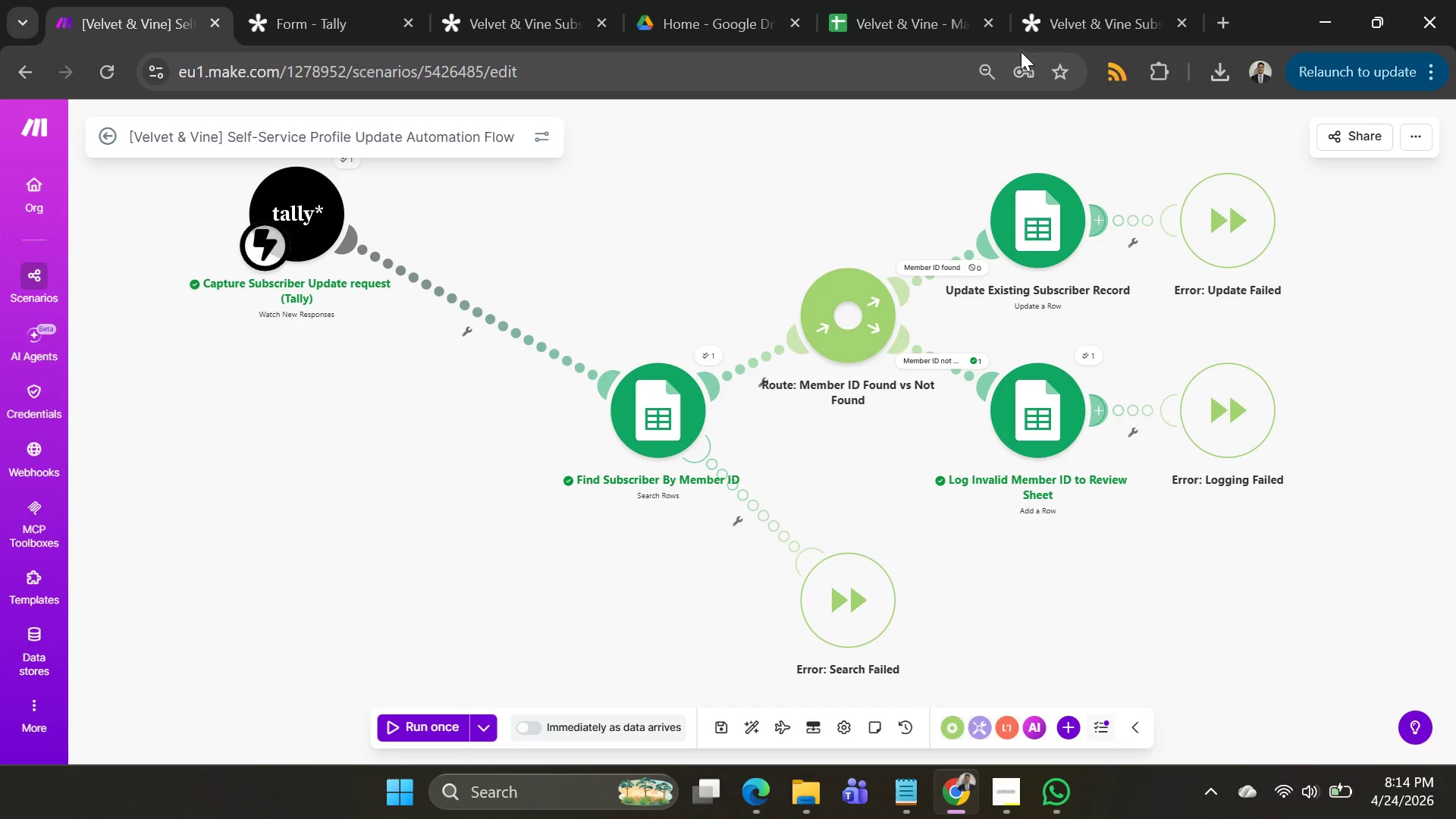 
left_click([1036, 32])
 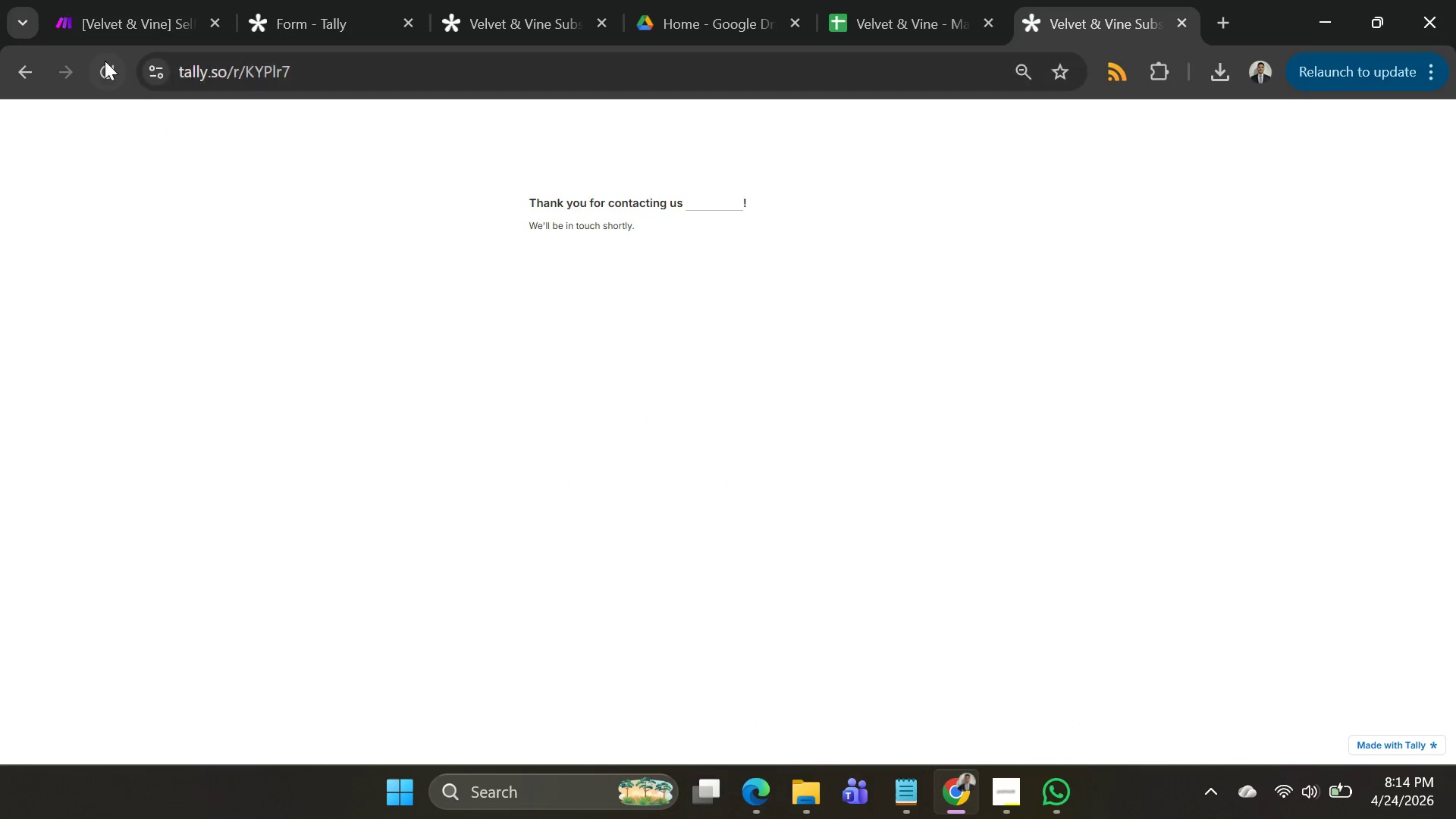 
left_click([104, 59])
 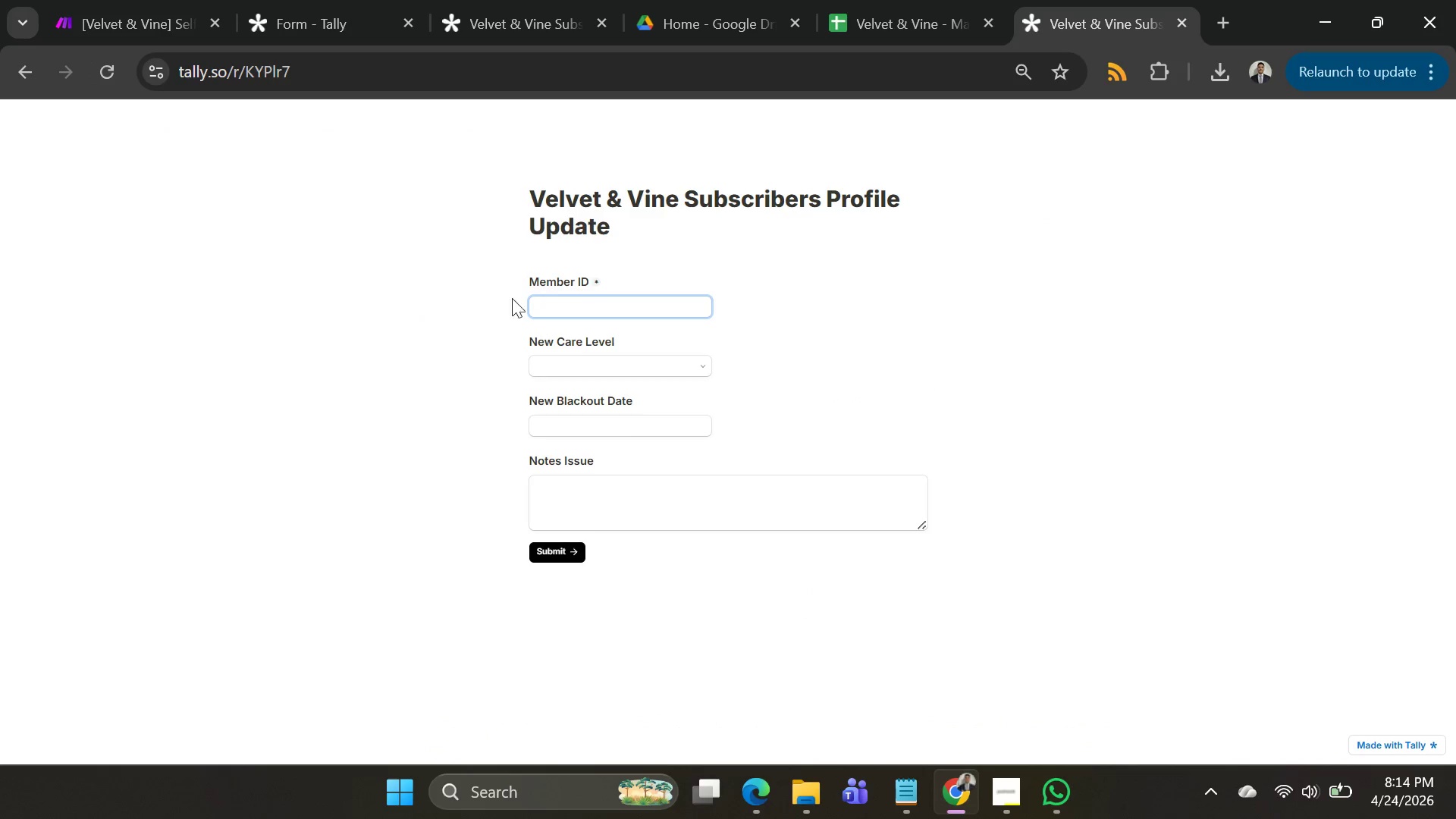 
left_click([573, 308])
 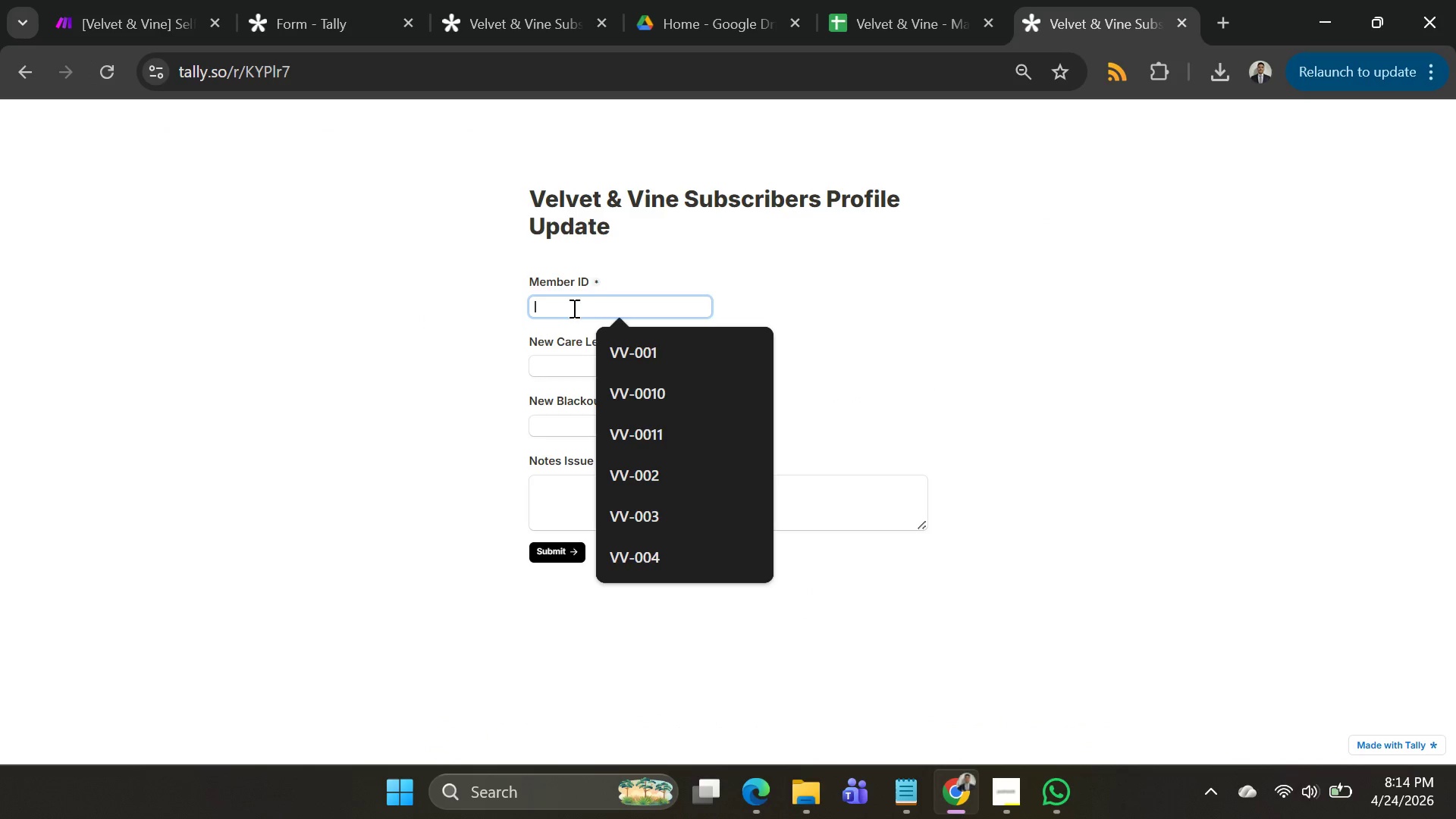 
type(VV-889)
 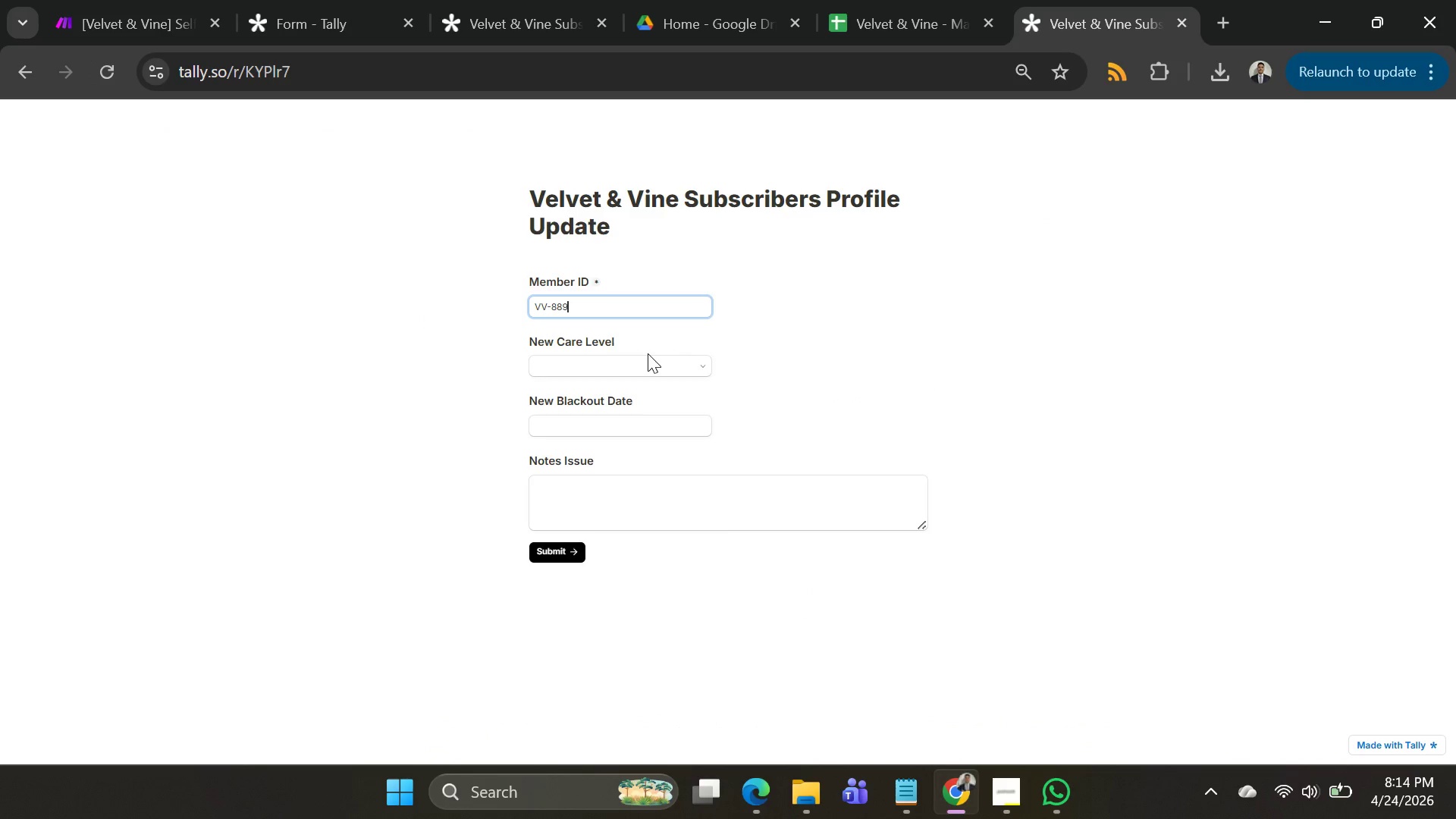 
left_click([646, 362])
 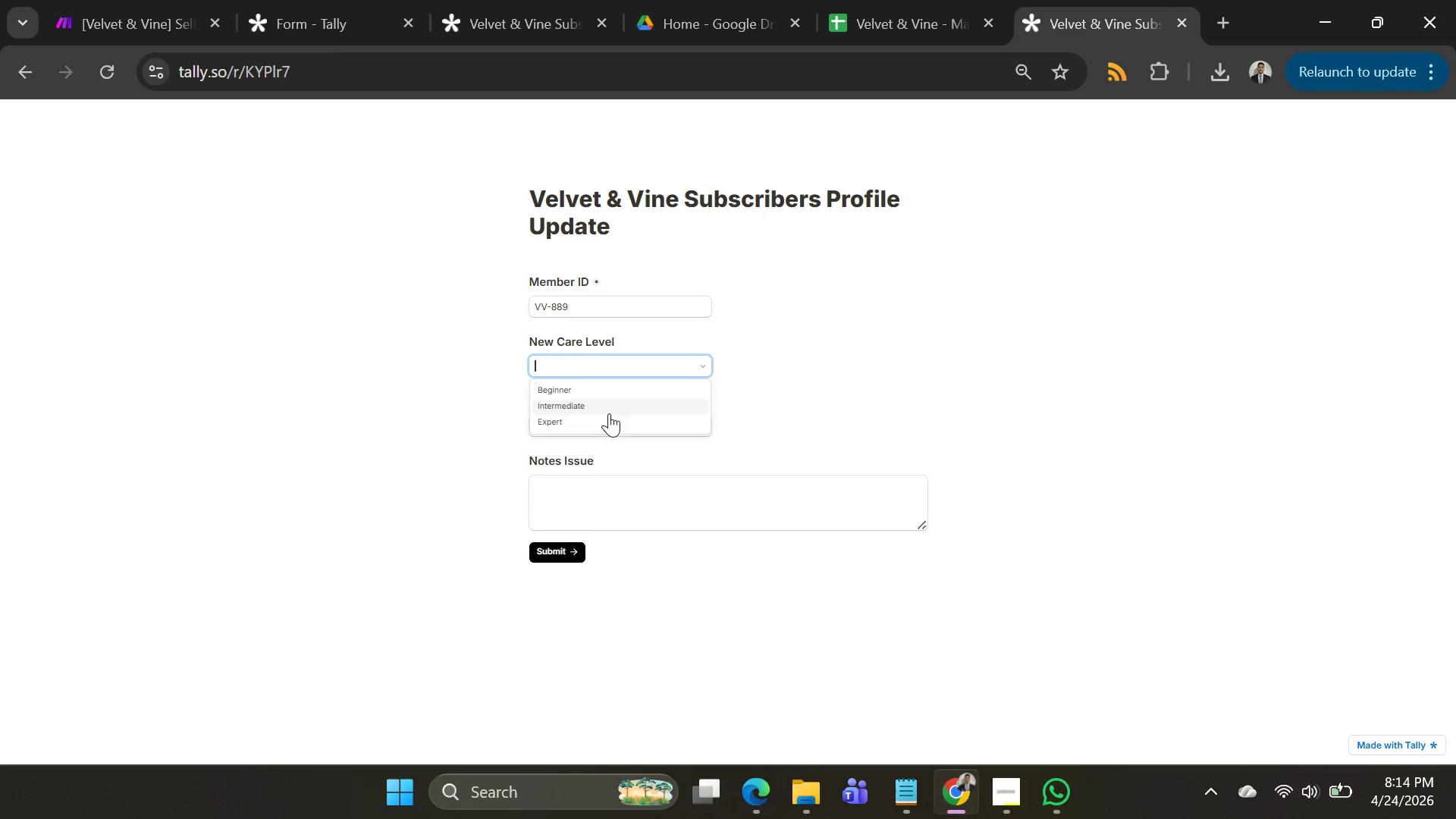 
left_click([600, 430])
 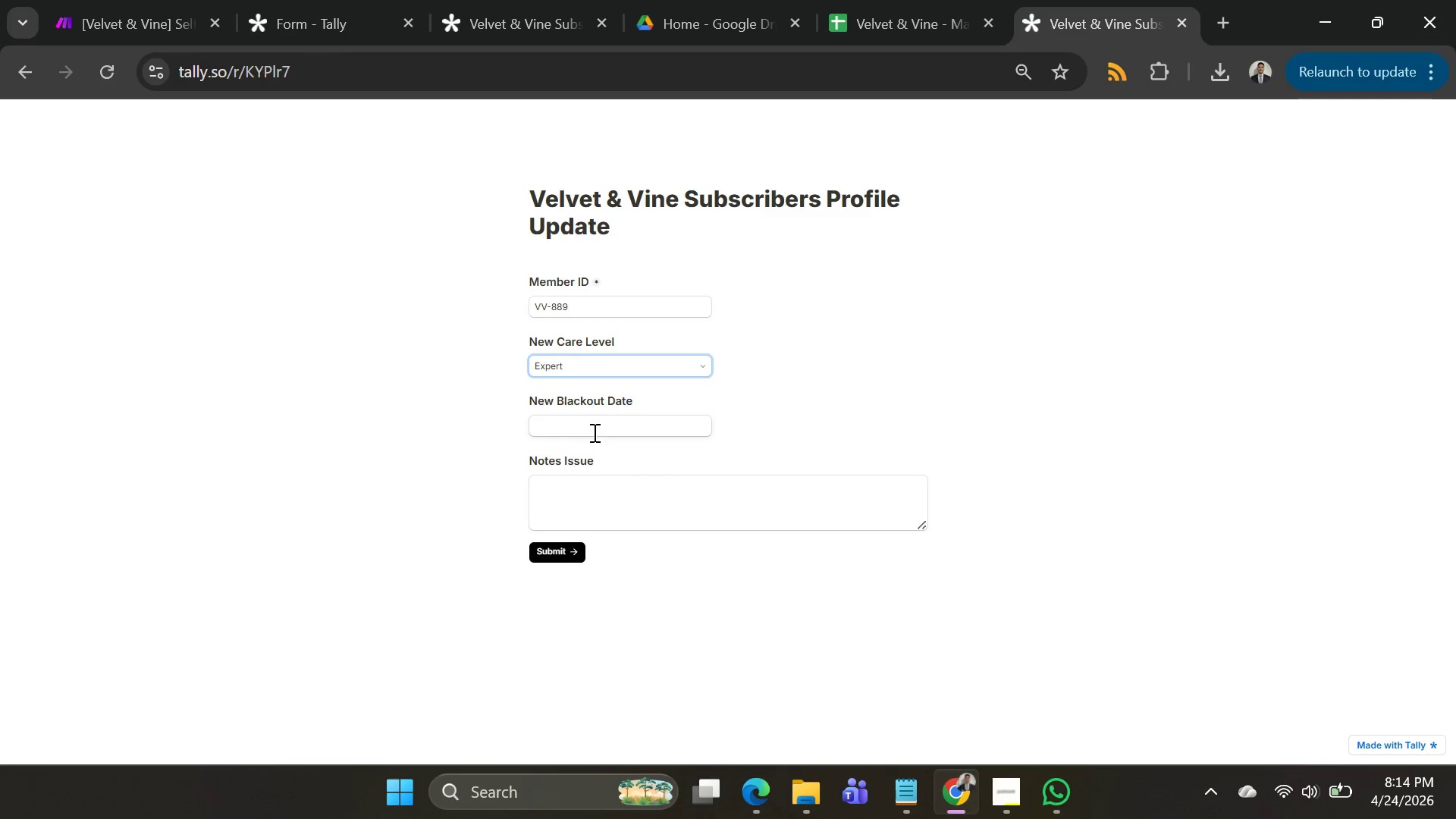 
left_click([593, 432])
 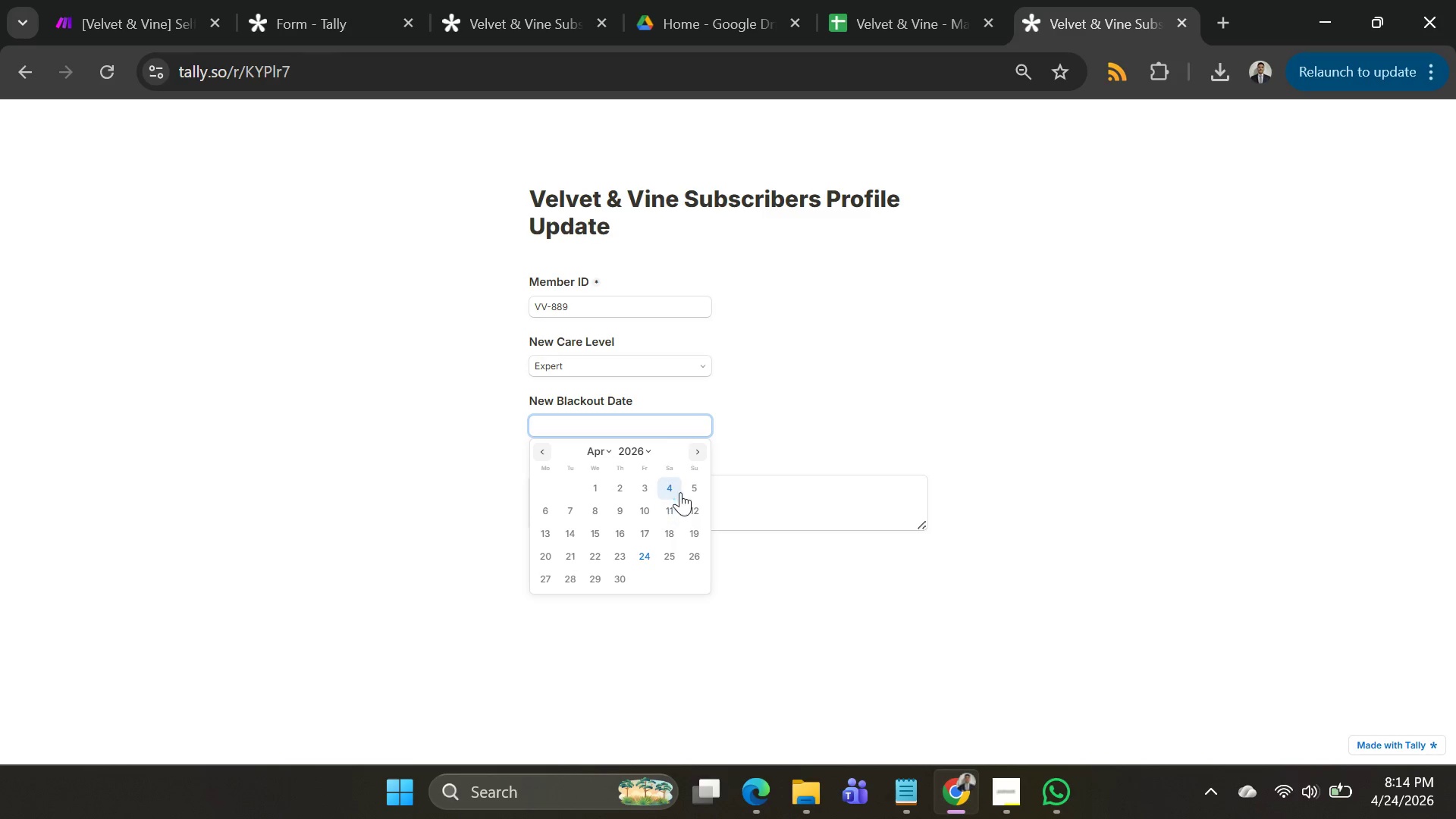 
double_click([701, 453])
 